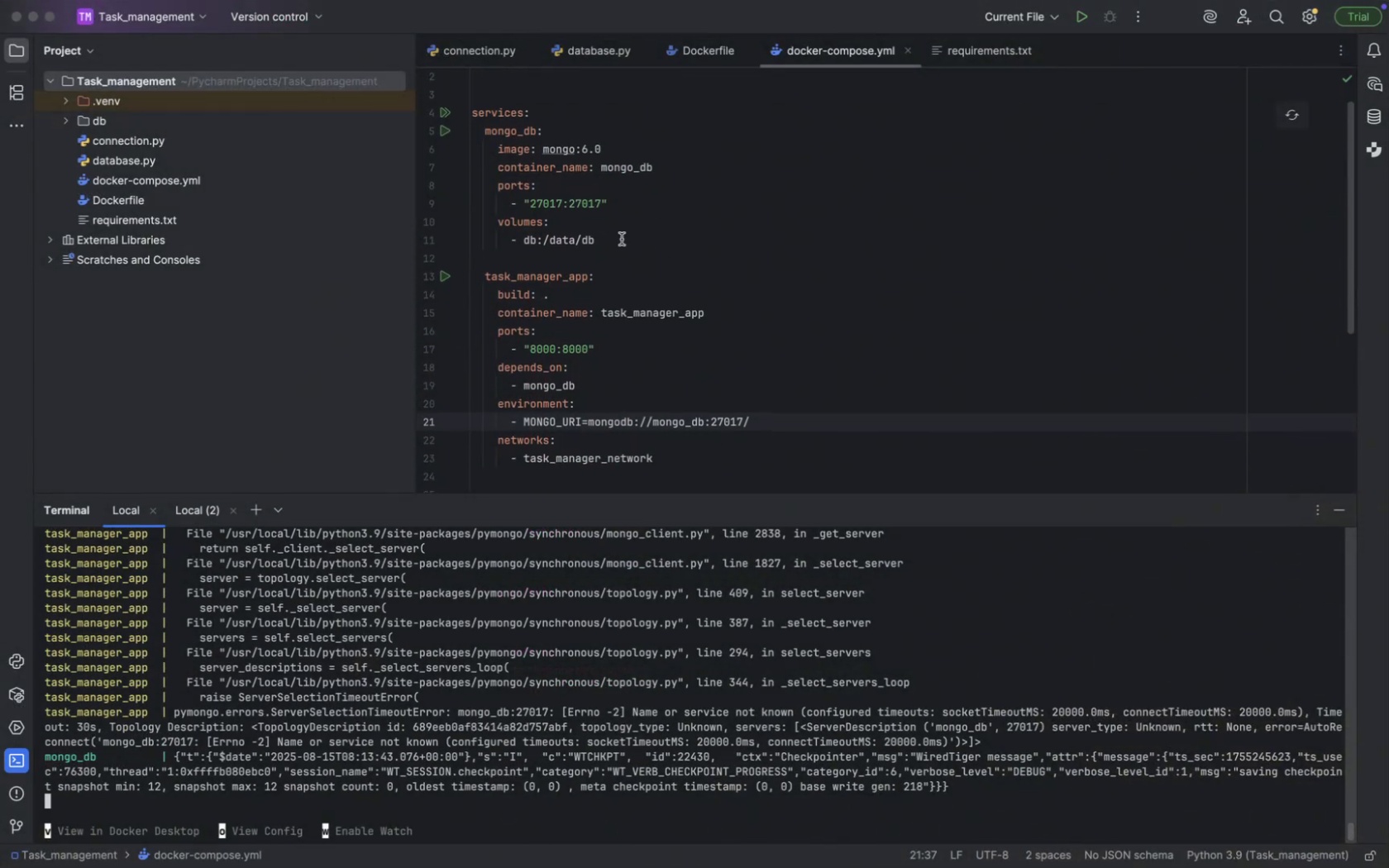 
key(Meta+CommandLeft)
 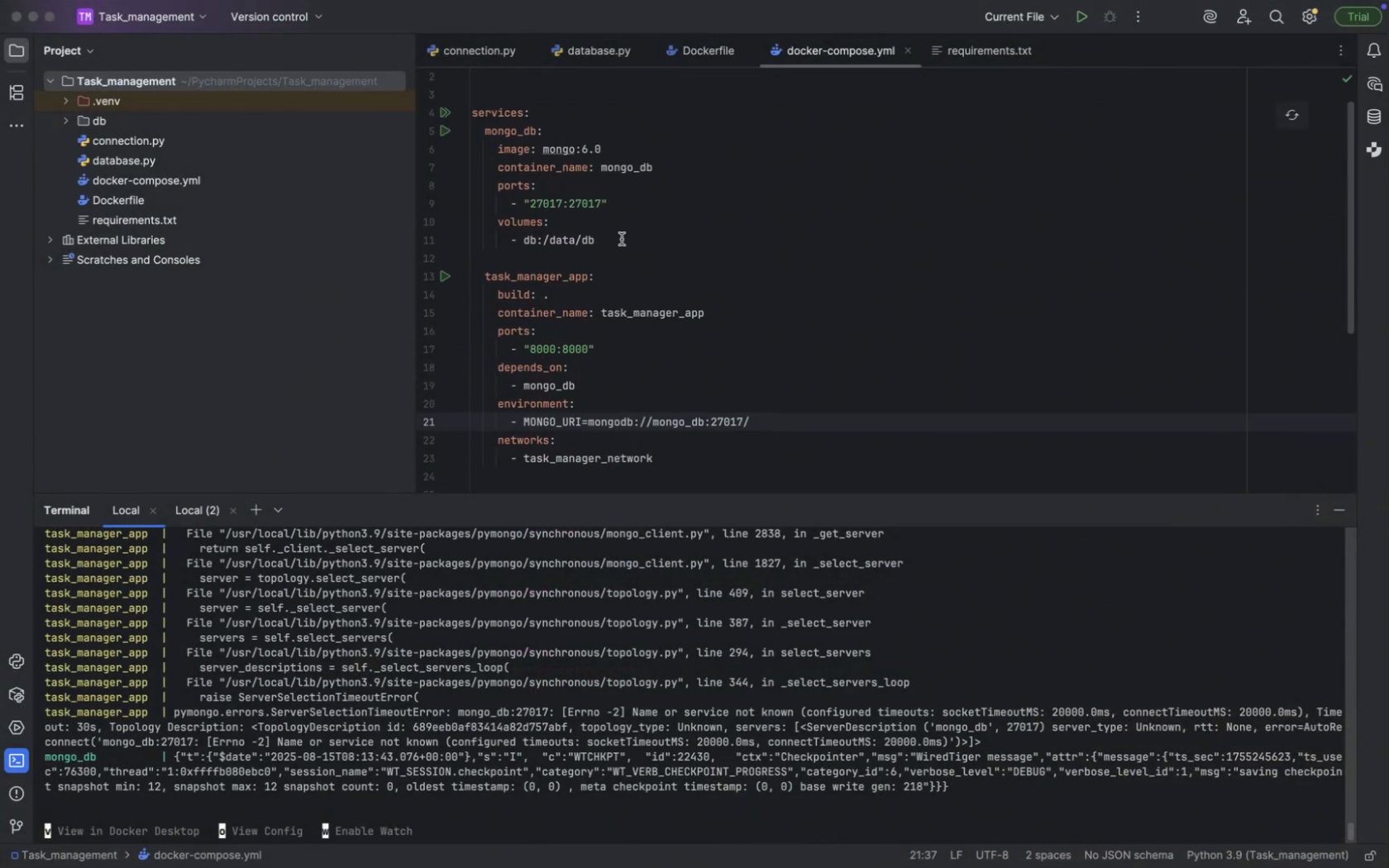 
key(Meta+Tab)
 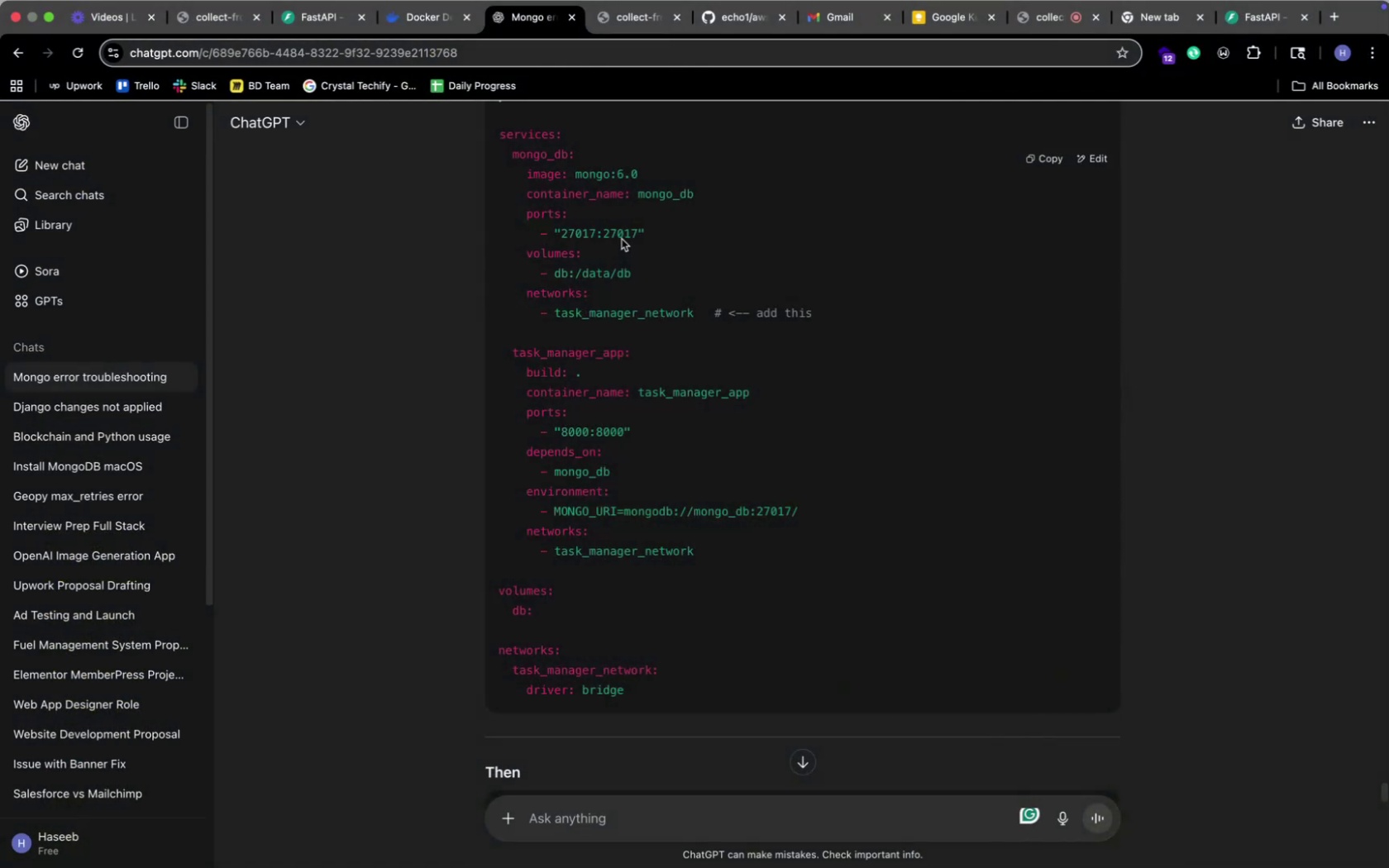 
key(Meta+CommandLeft)
 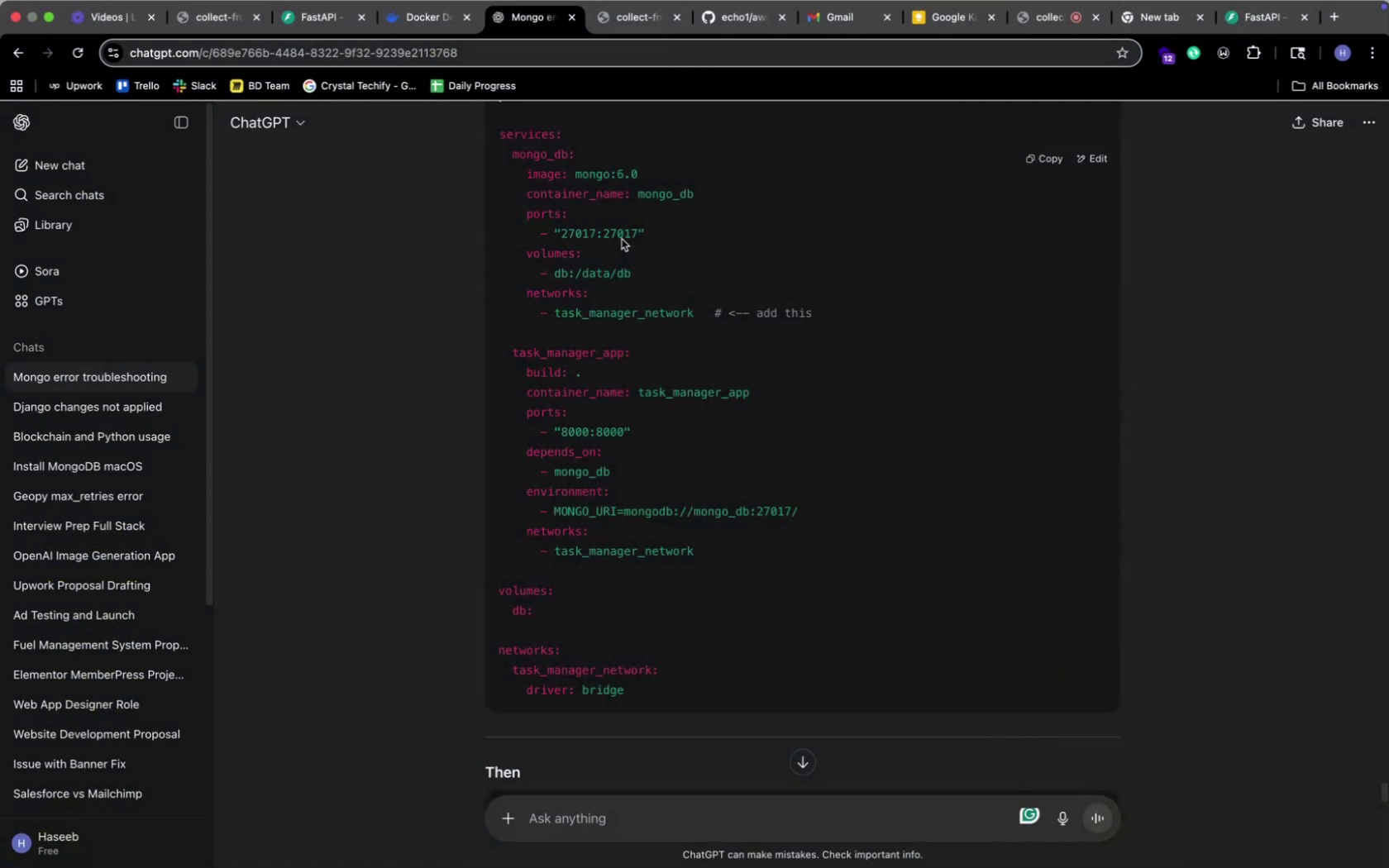 
key(Meta+Tab)
 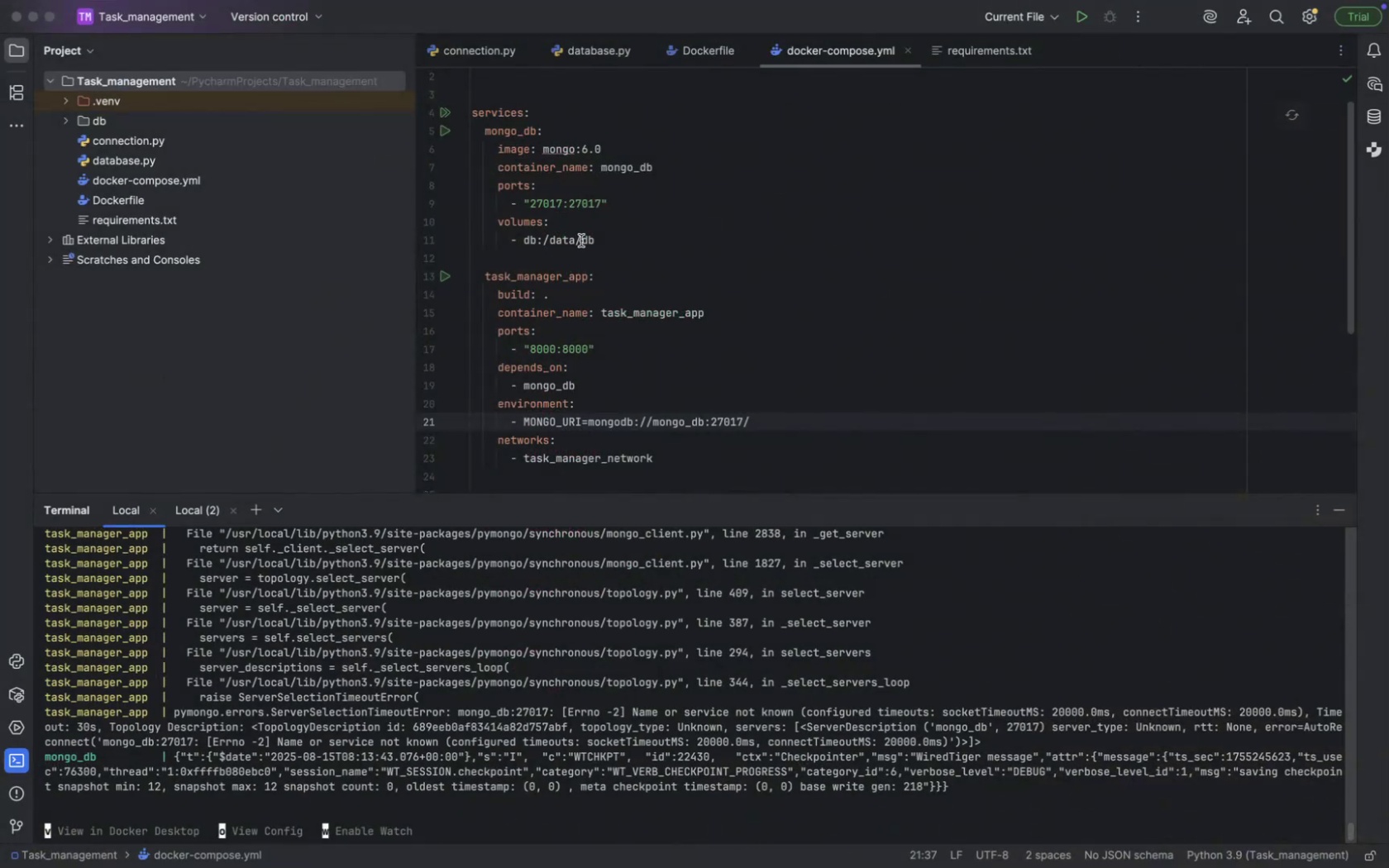 
left_click([597, 241])
 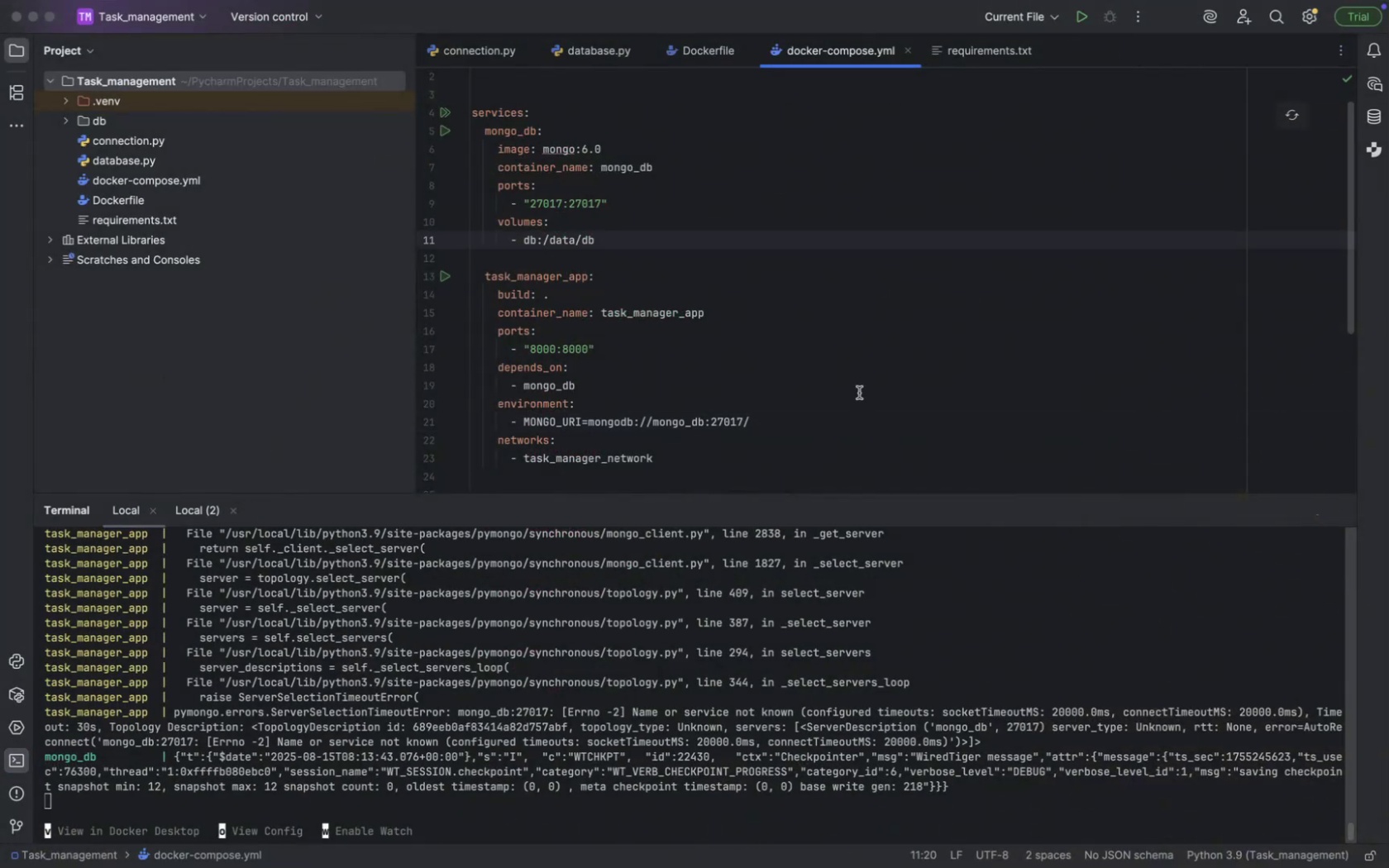 
key(Enter)
 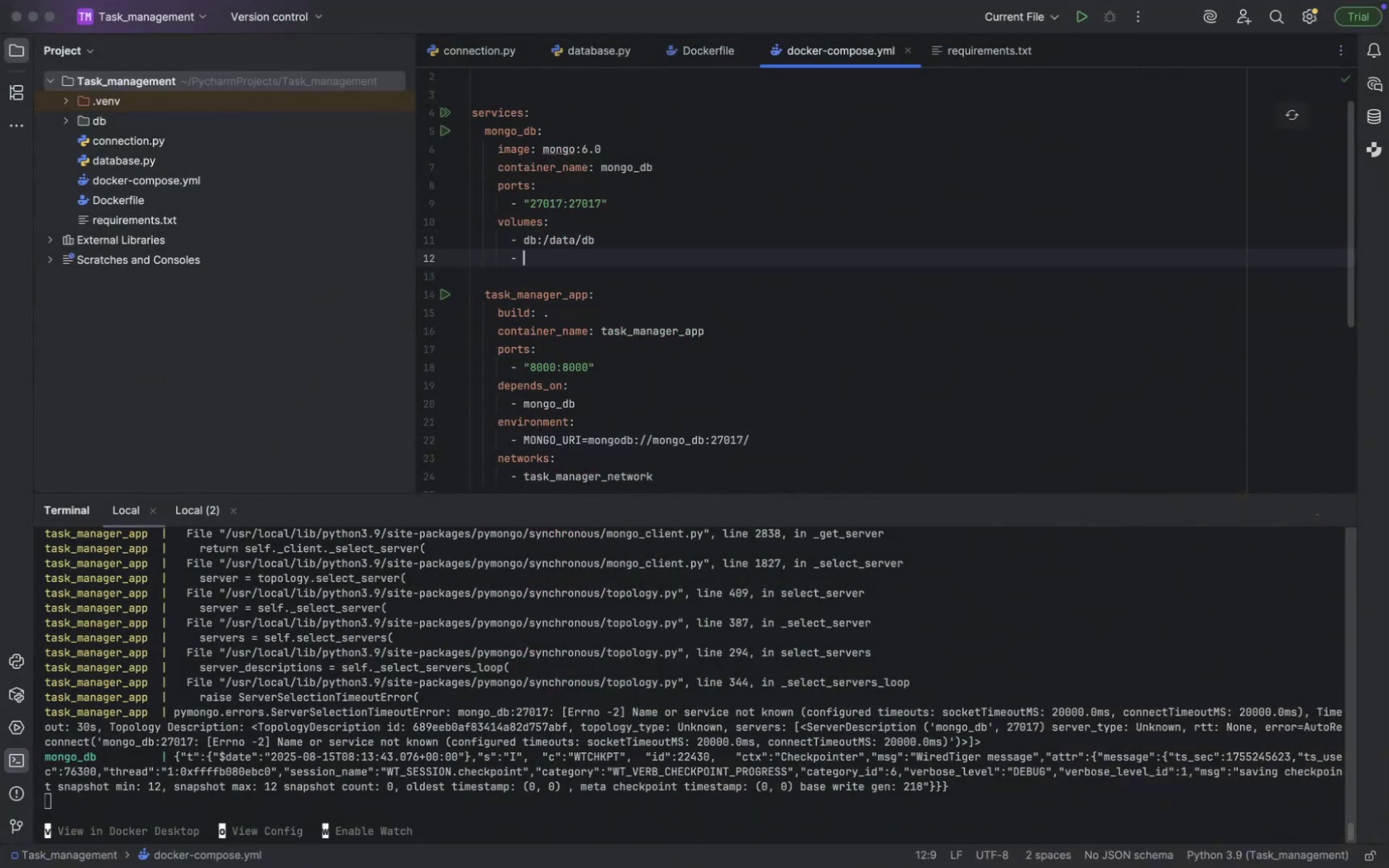 
key(Enter)
 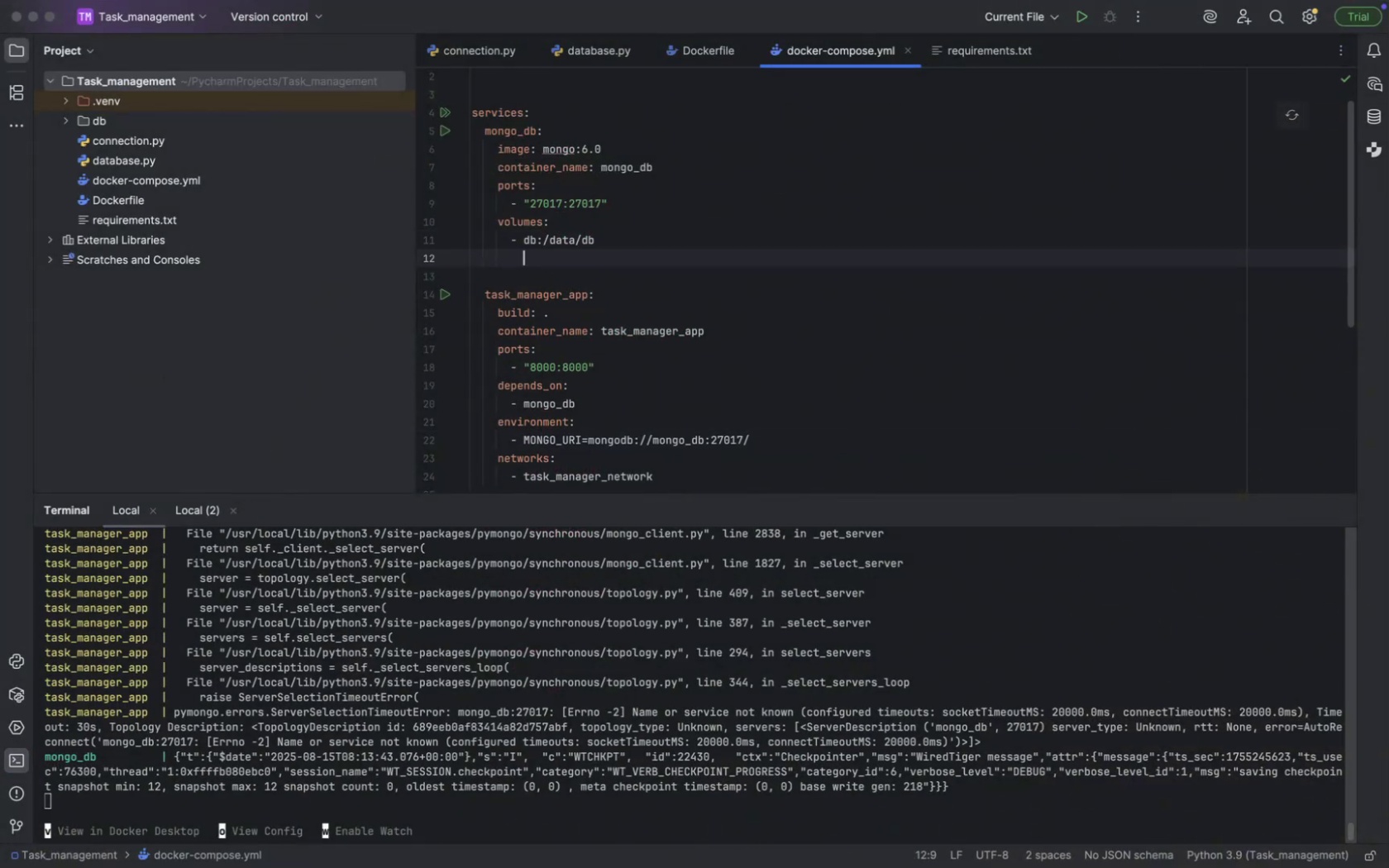 
key(Shift+Tab)
 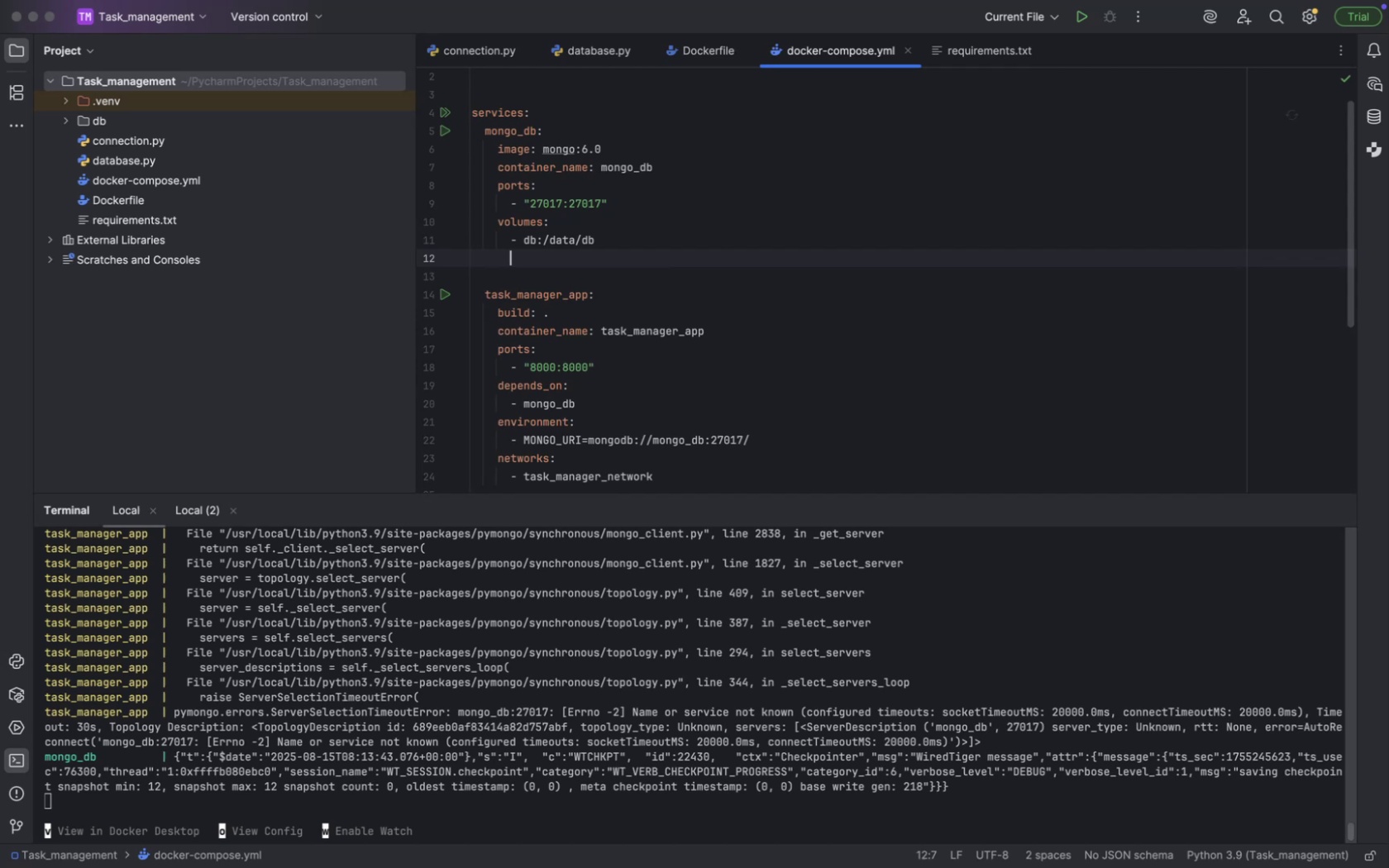 
key(Shift+Tab)
 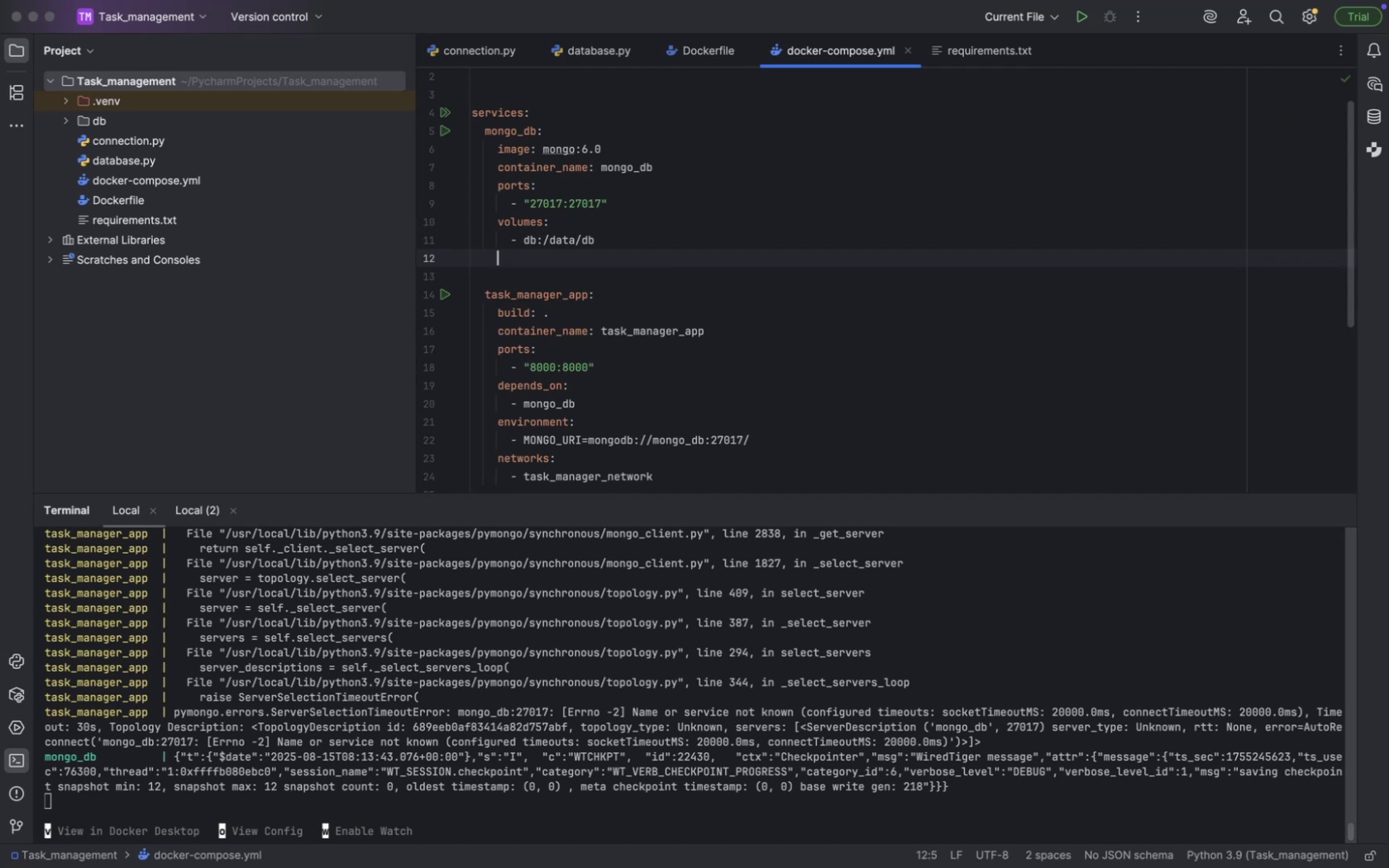 
key(Enter)
 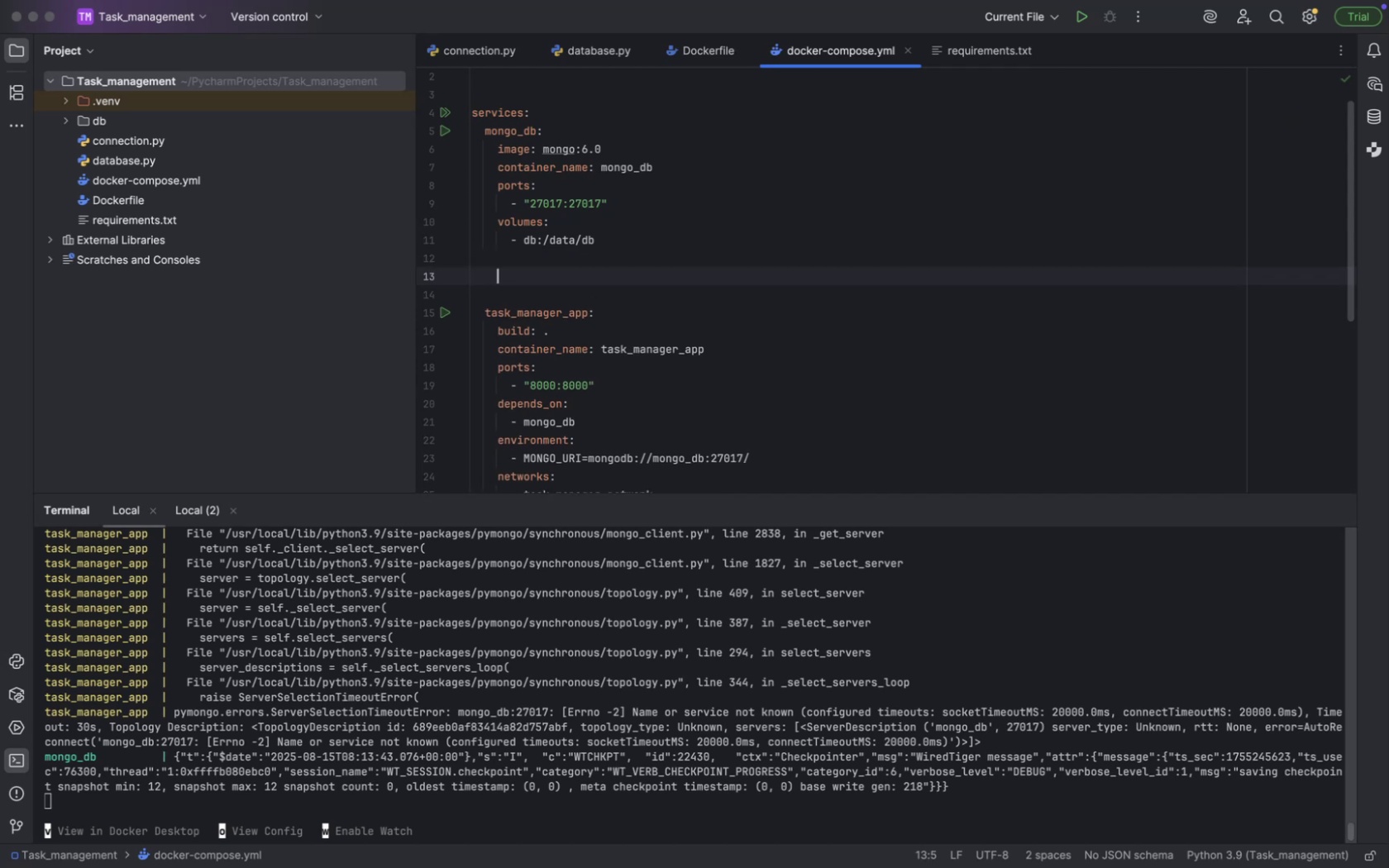 
type(ne)
 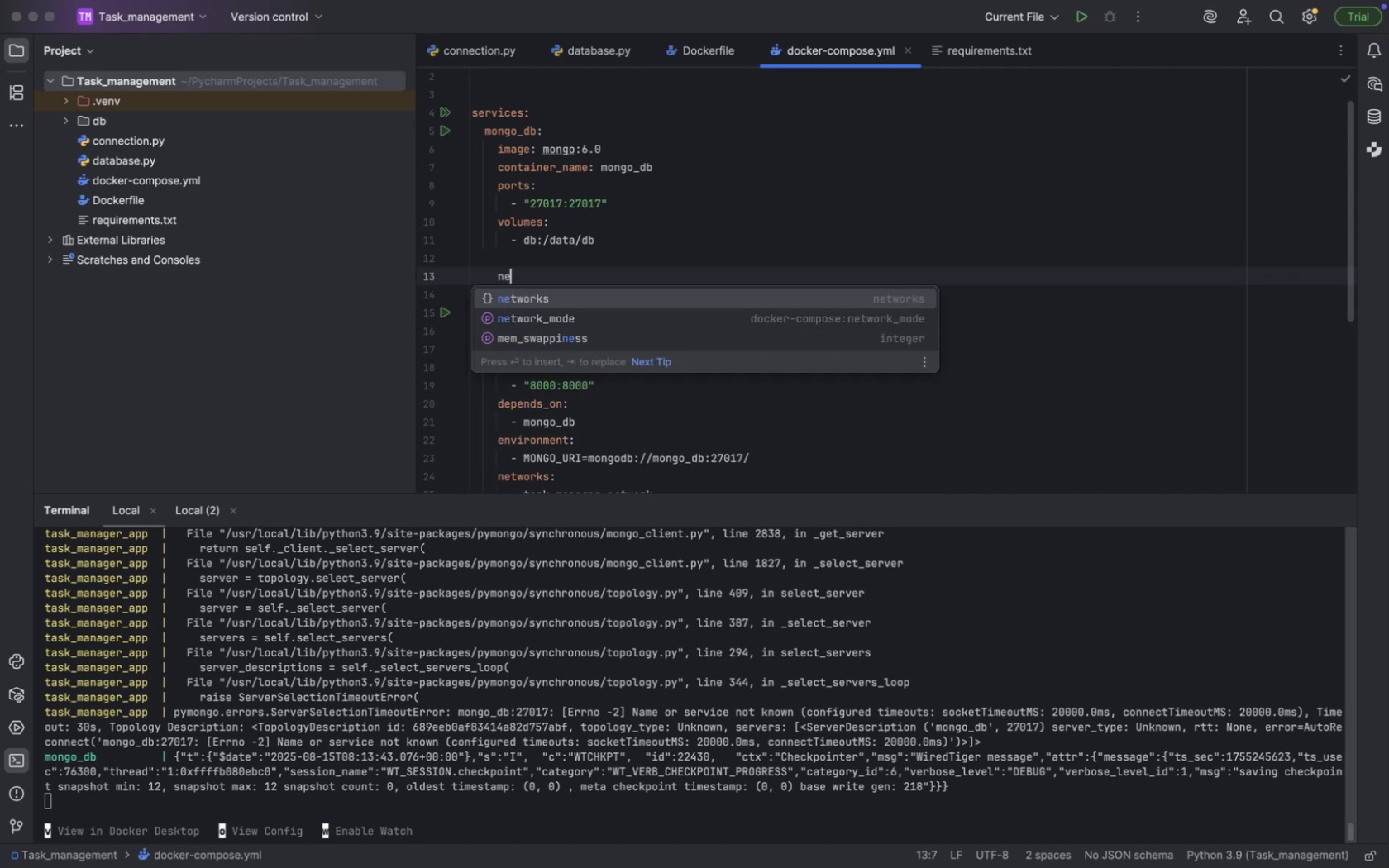 
key(Enter)
 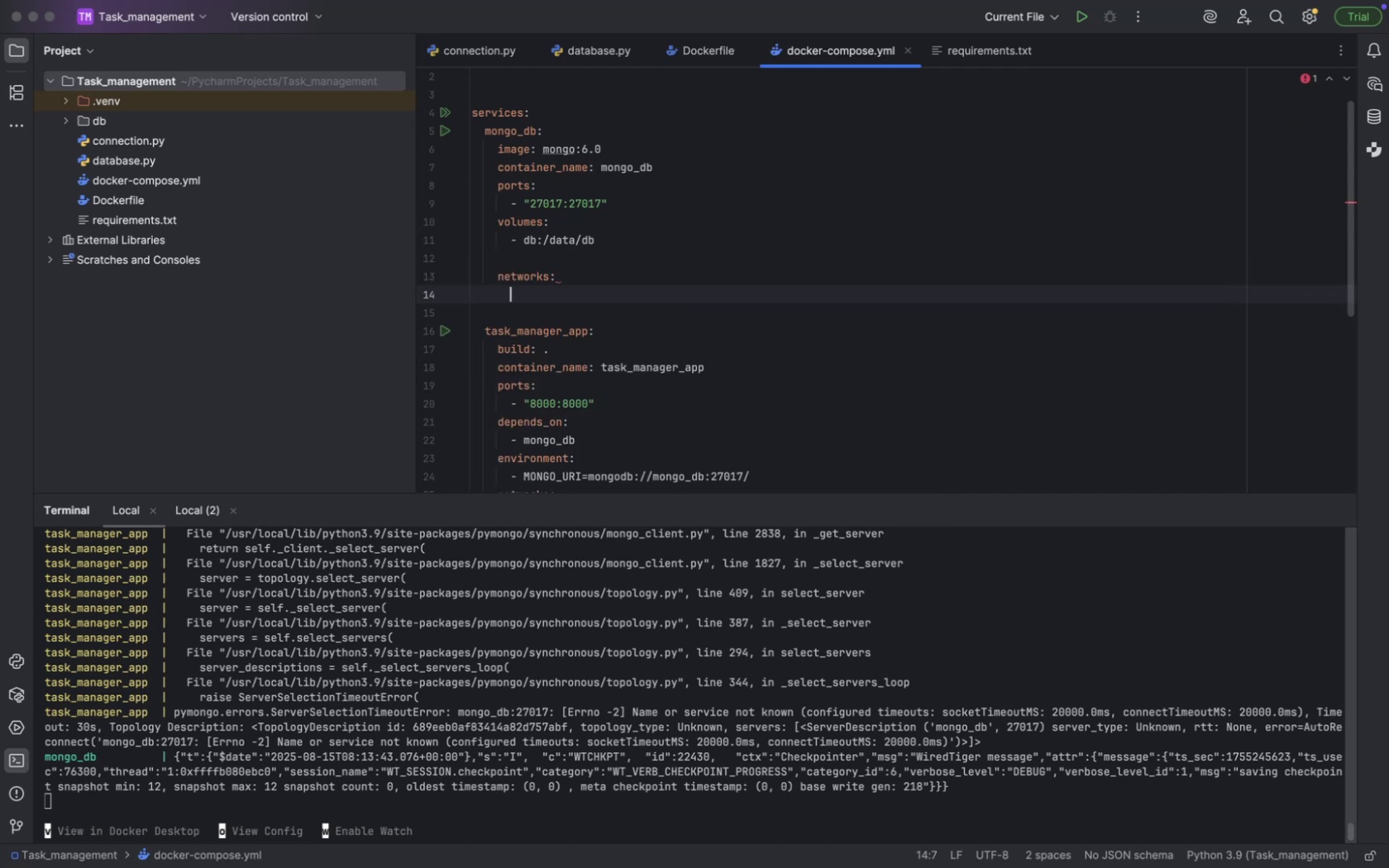 
key(Meta+CommandLeft)
 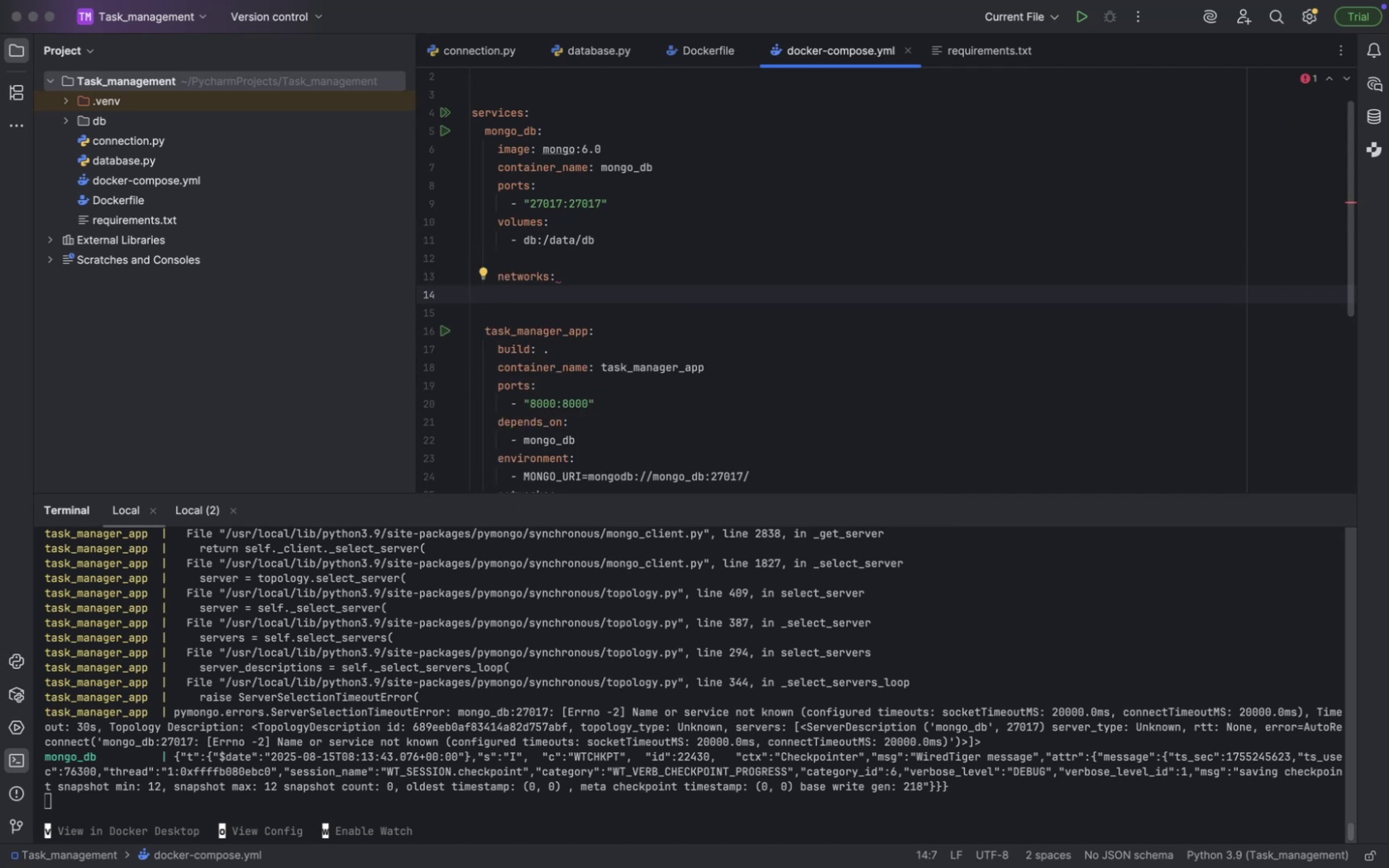 
key(Meta+Tab)
 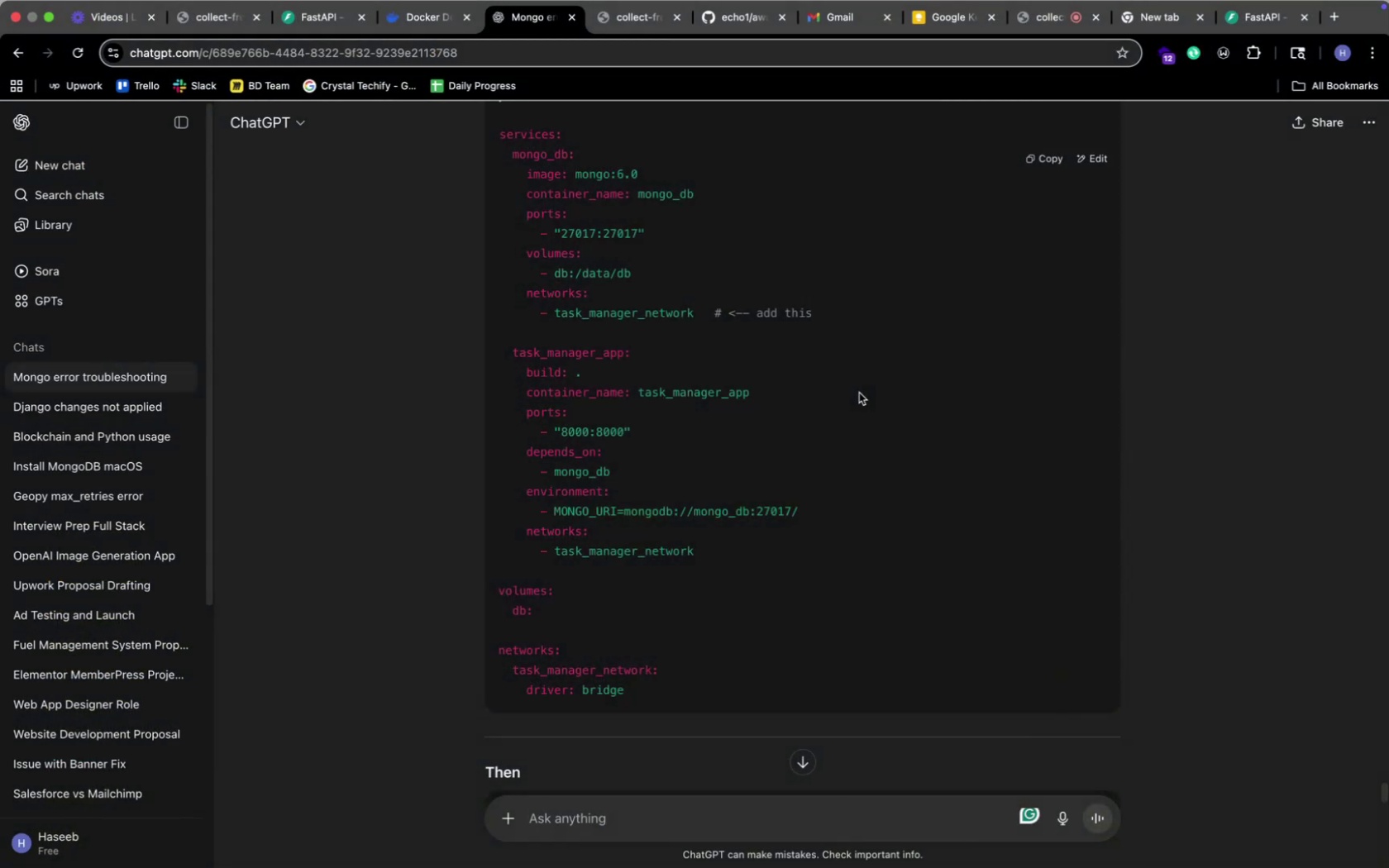 
key(Meta+CommandLeft)
 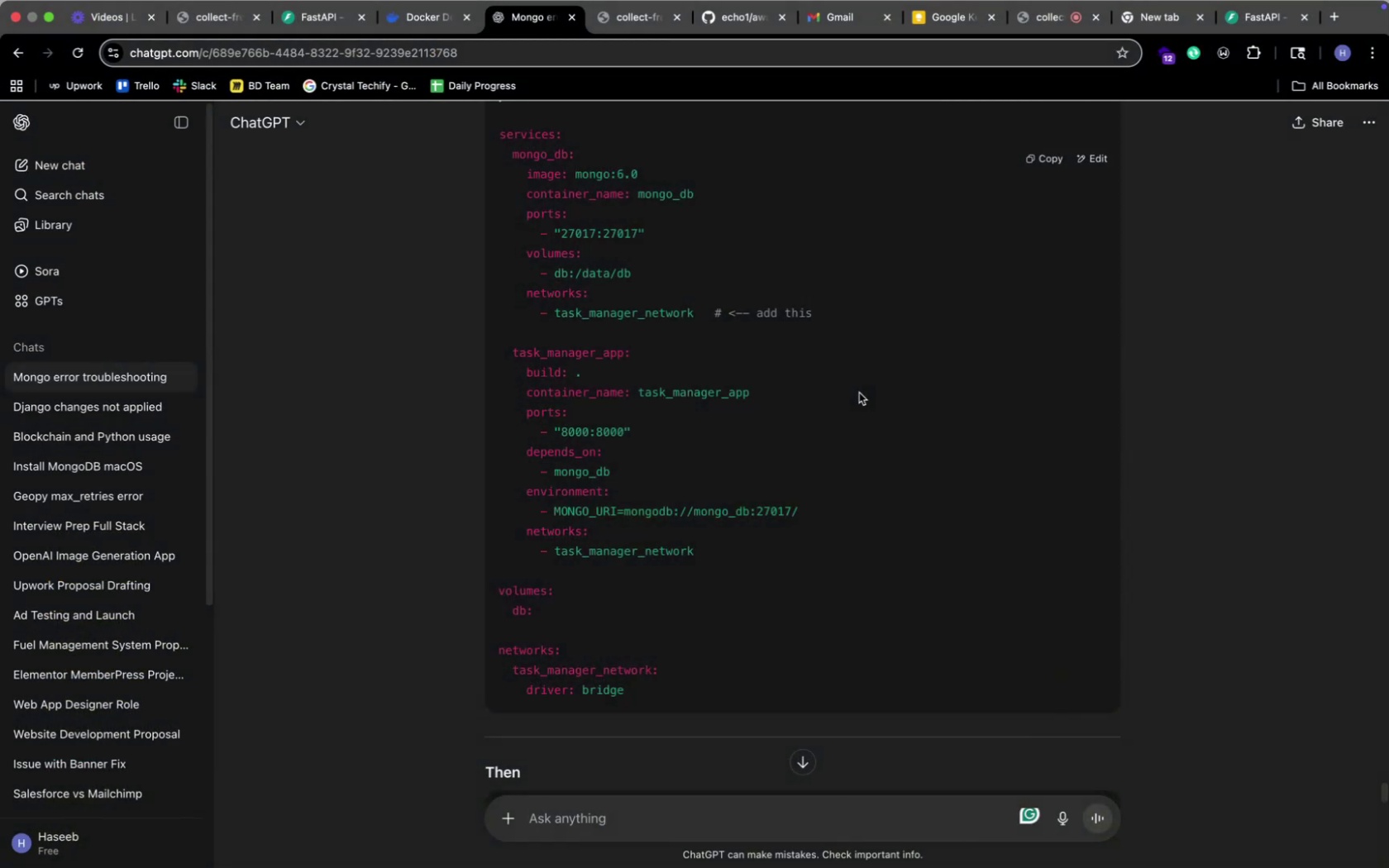 
key(Meta+Tab)
 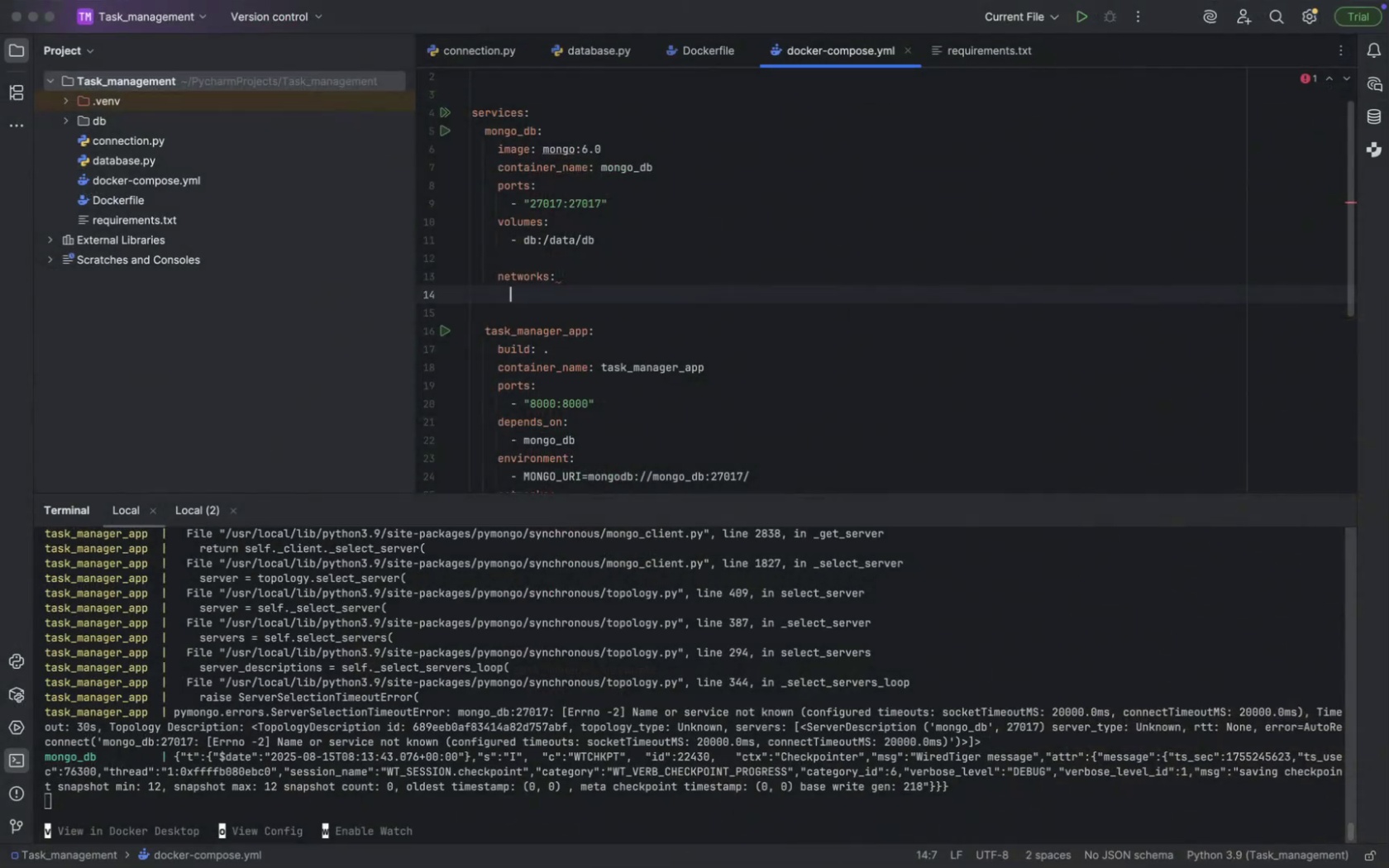 
type(tas)
 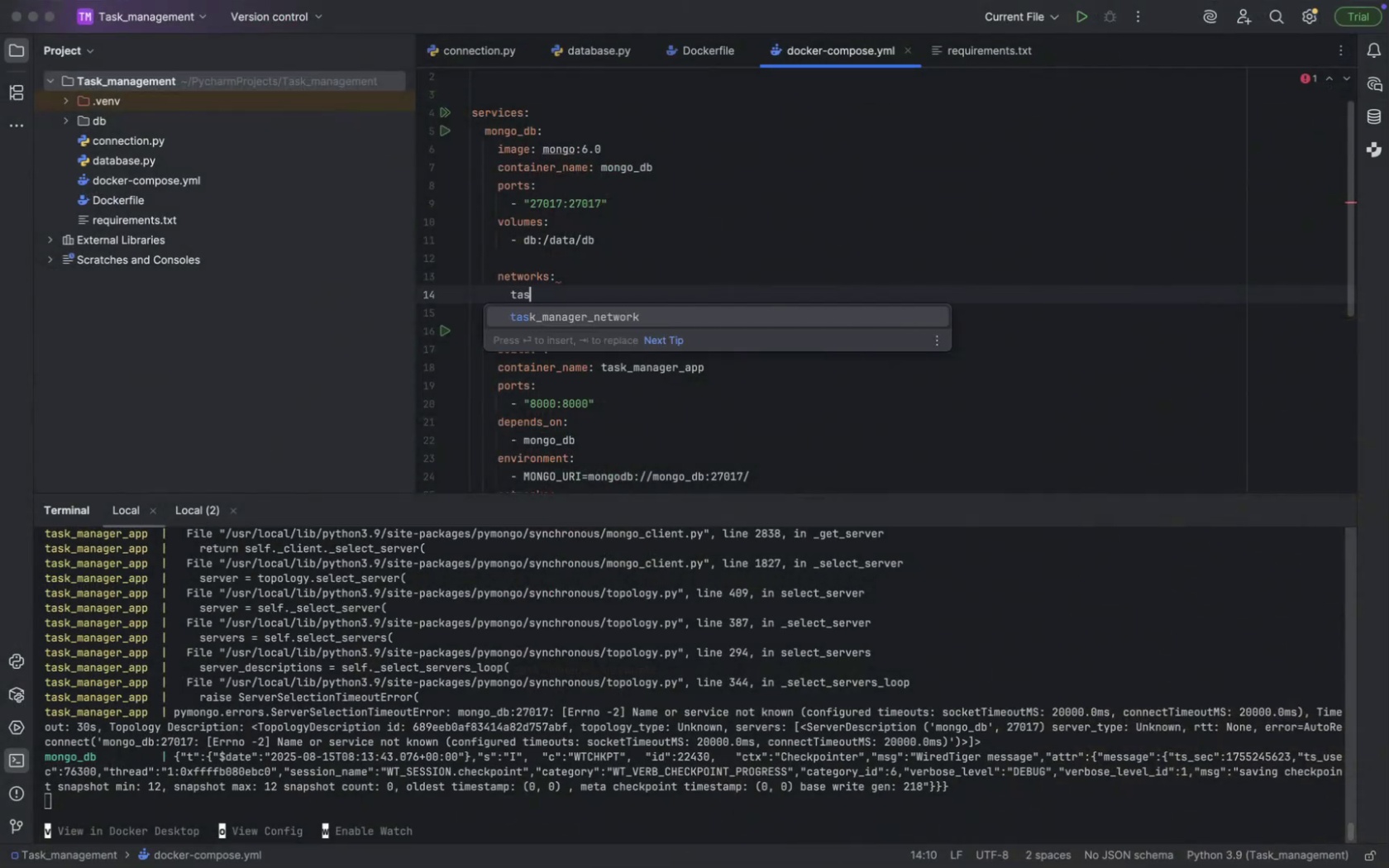 
key(Enter)
 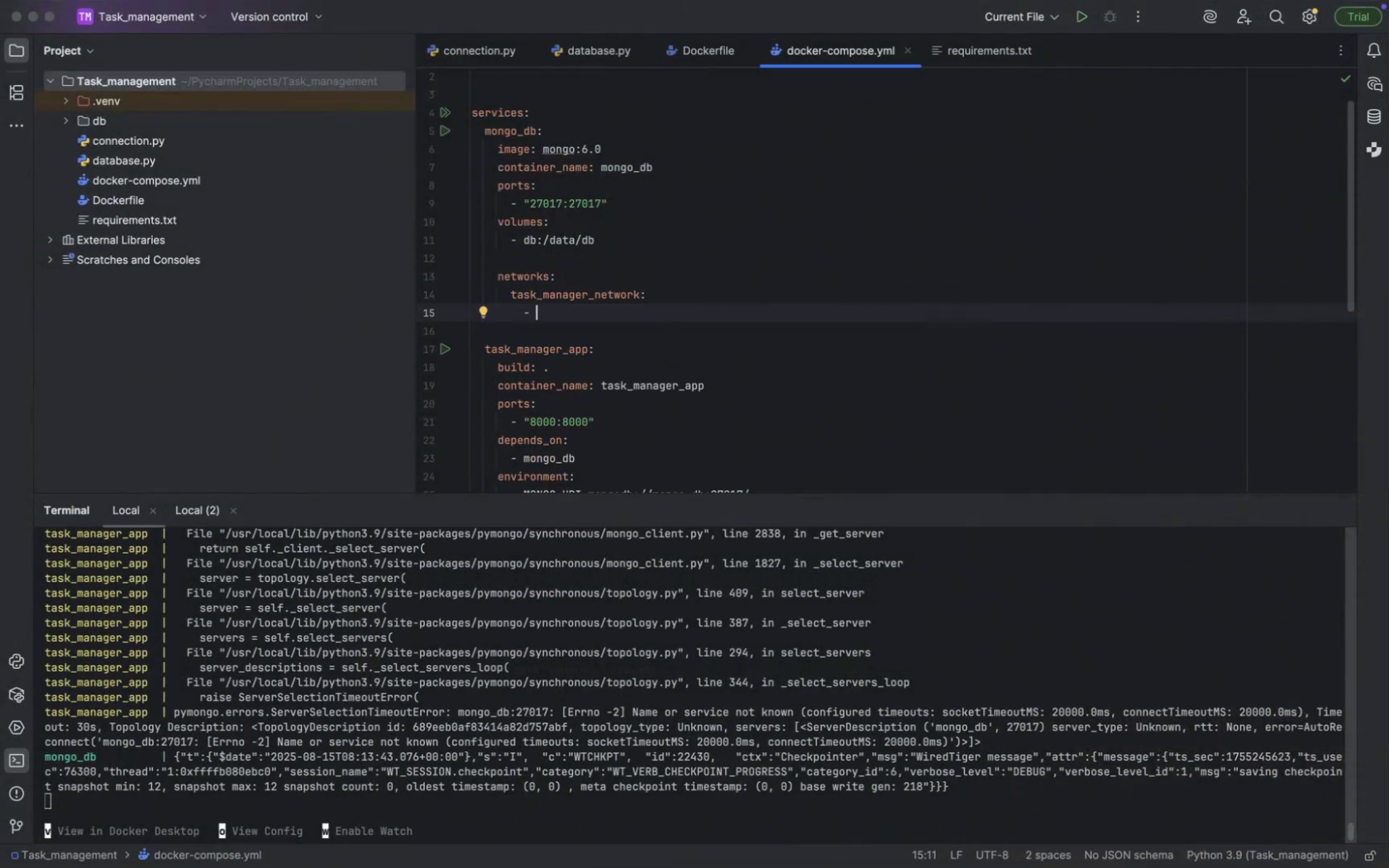 
key(Meta+CommandLeft)
 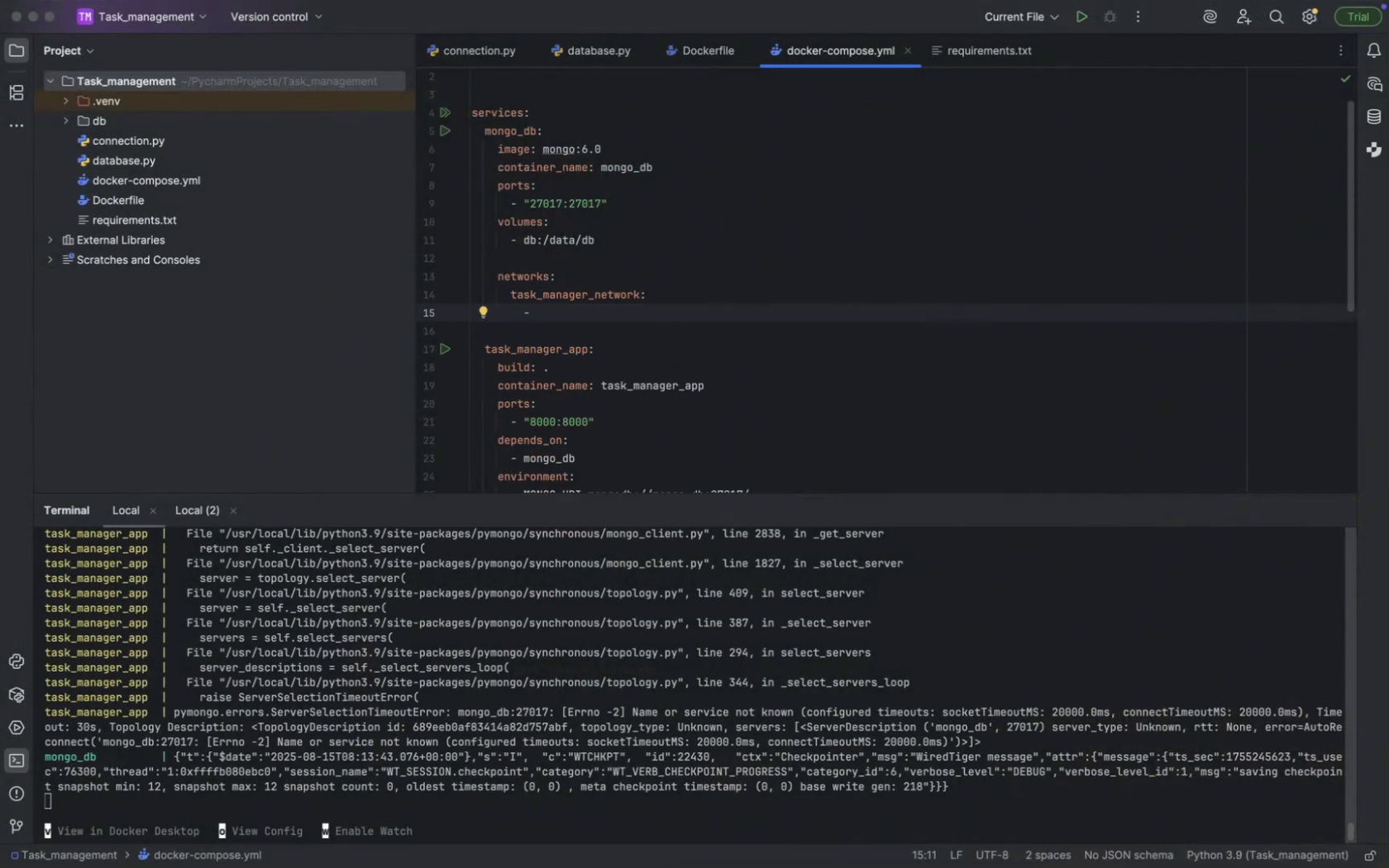 
key(Meta+Tab)
 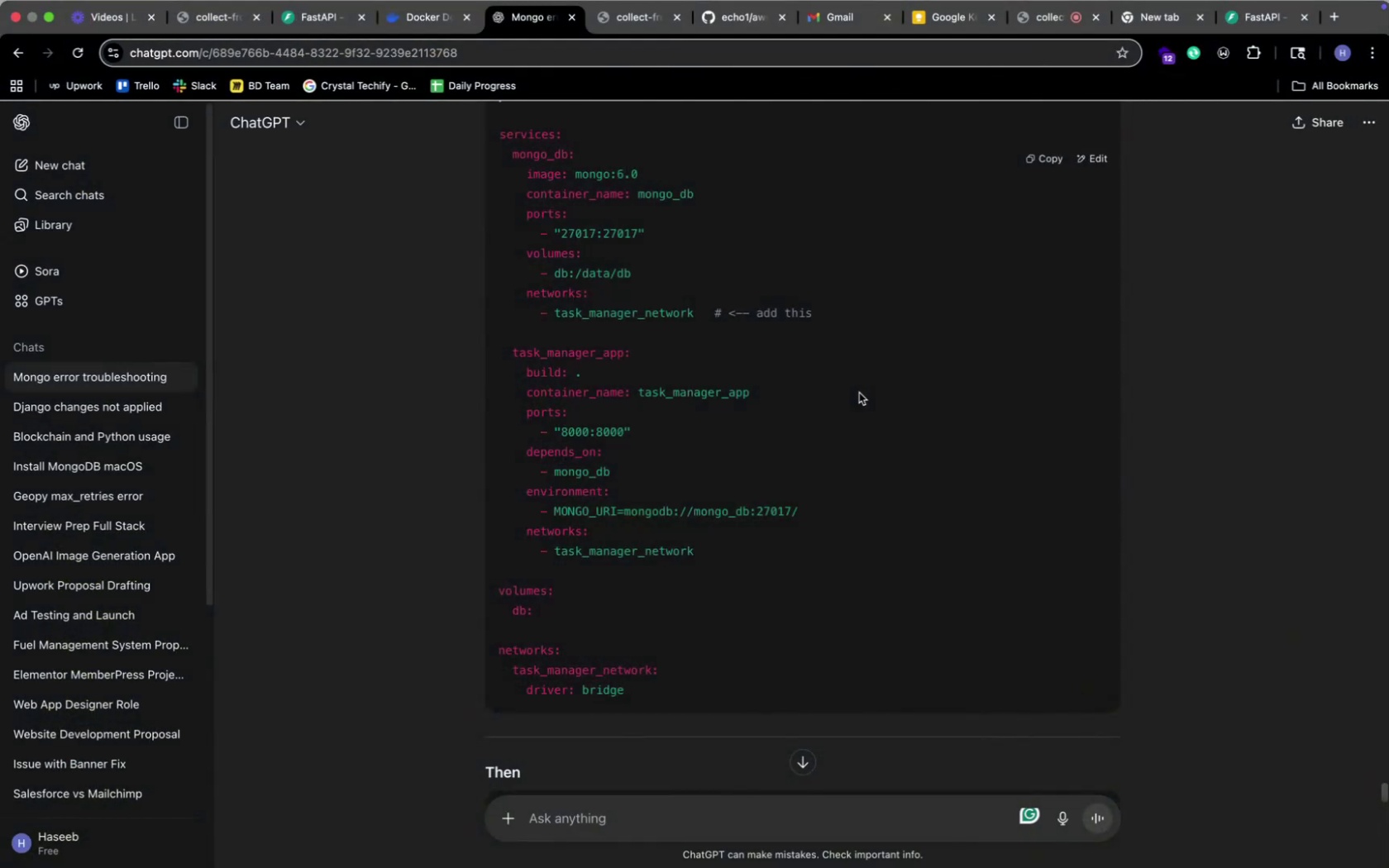 
key(Meta+CommandLeft)
 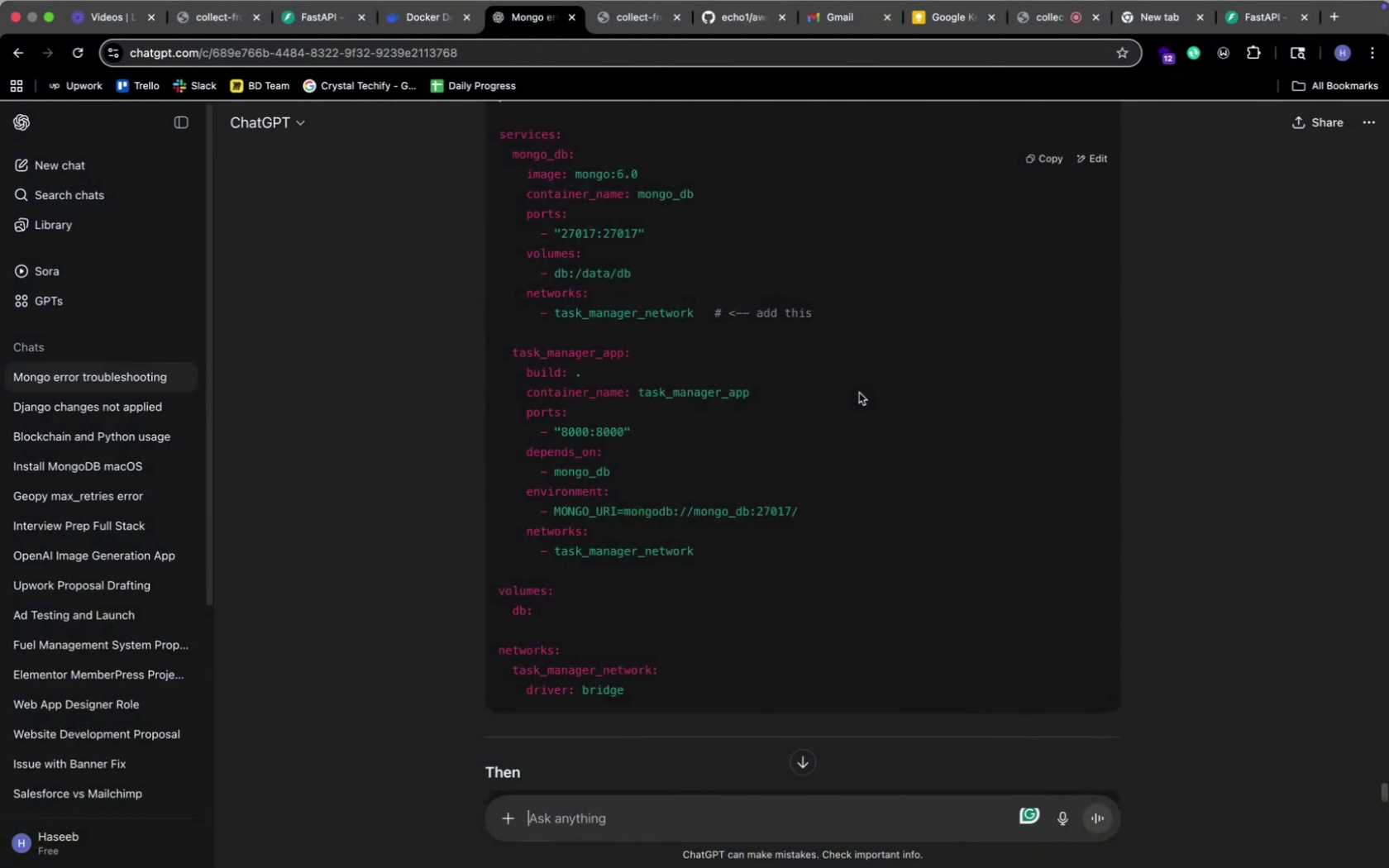 
key(Meta+Tab)
 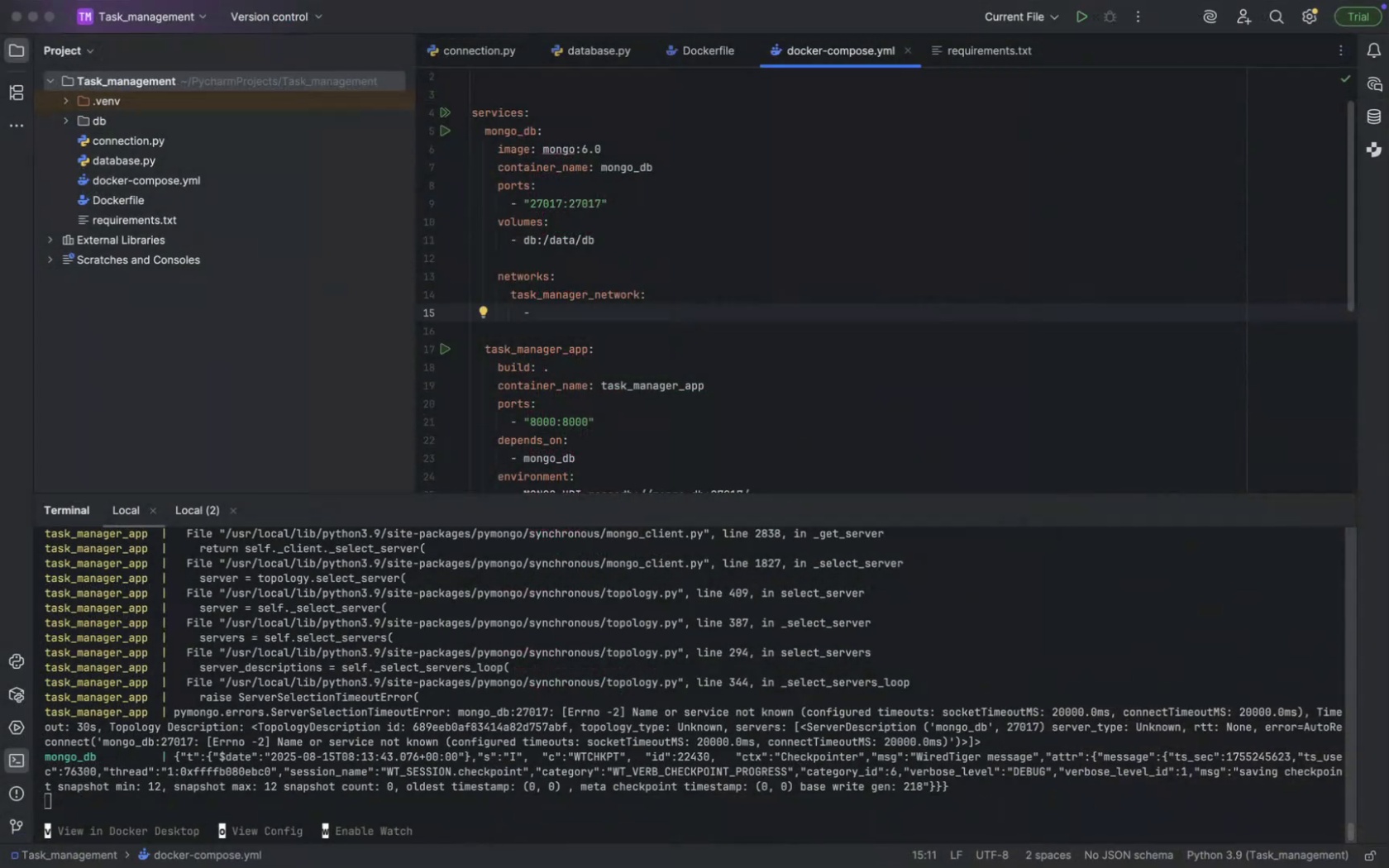 
key(ArrowUp)
 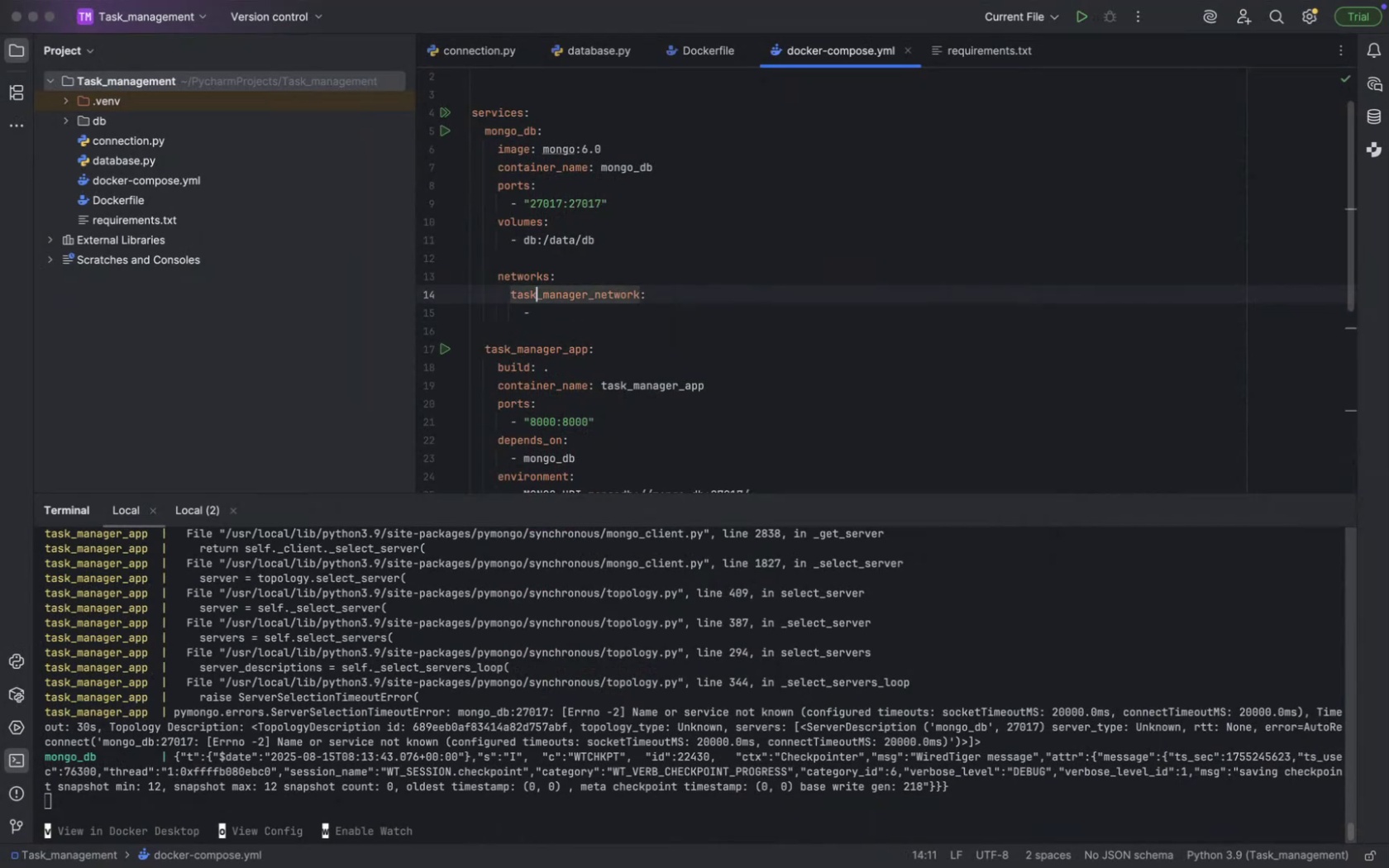 
key(ArrowLeft)
 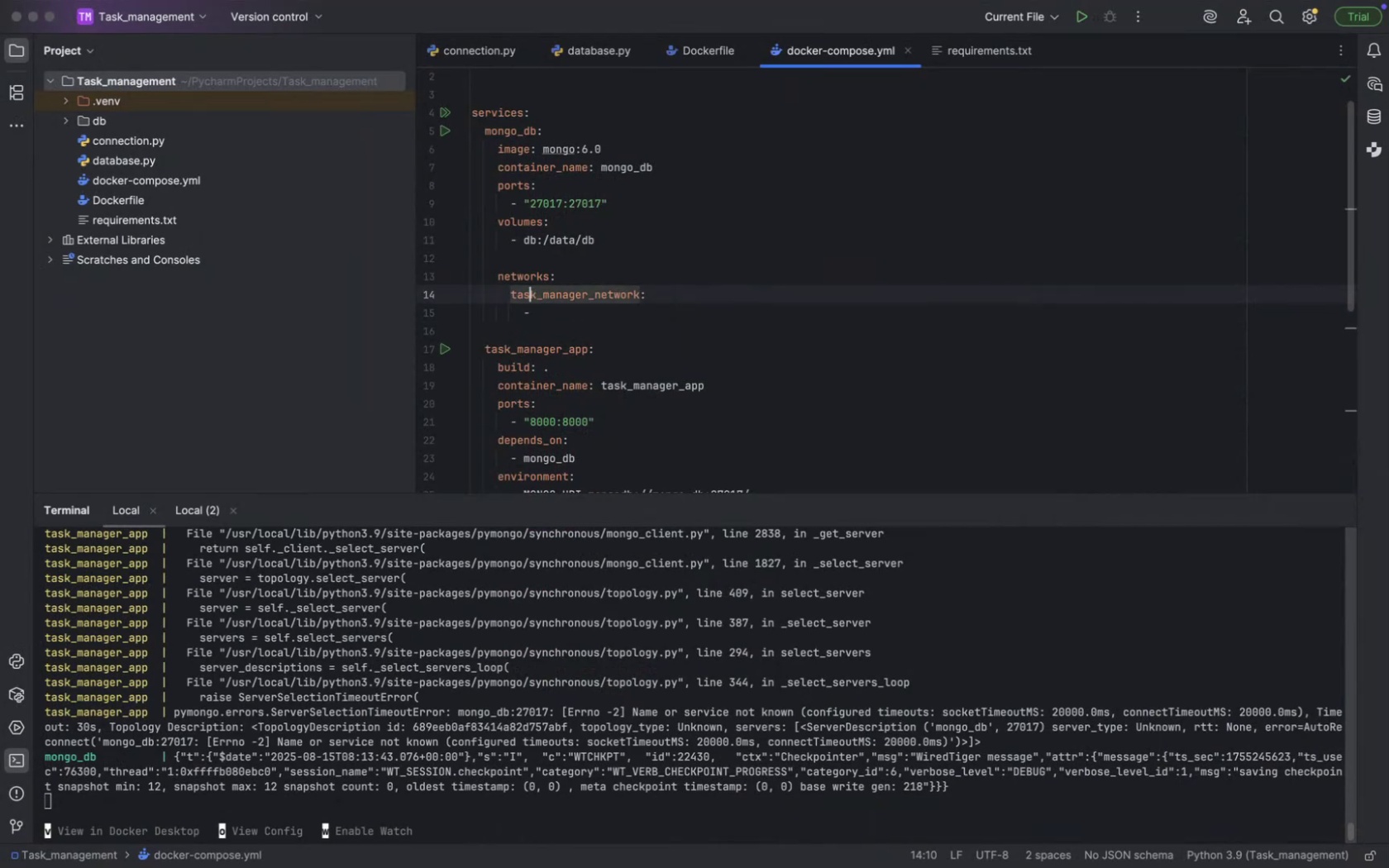 
key(ArrowLeft)
 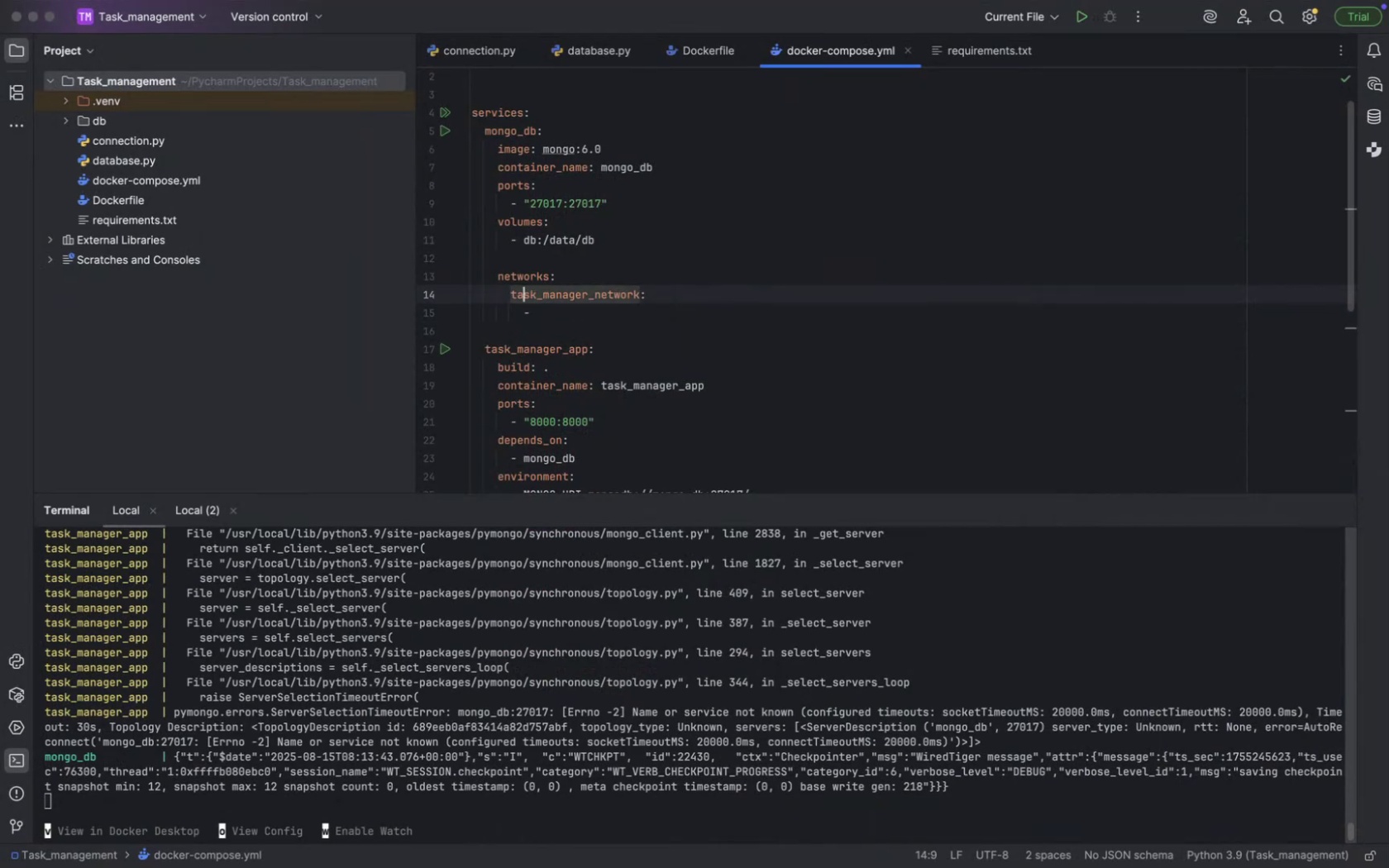 
key(ArrowLeft)
 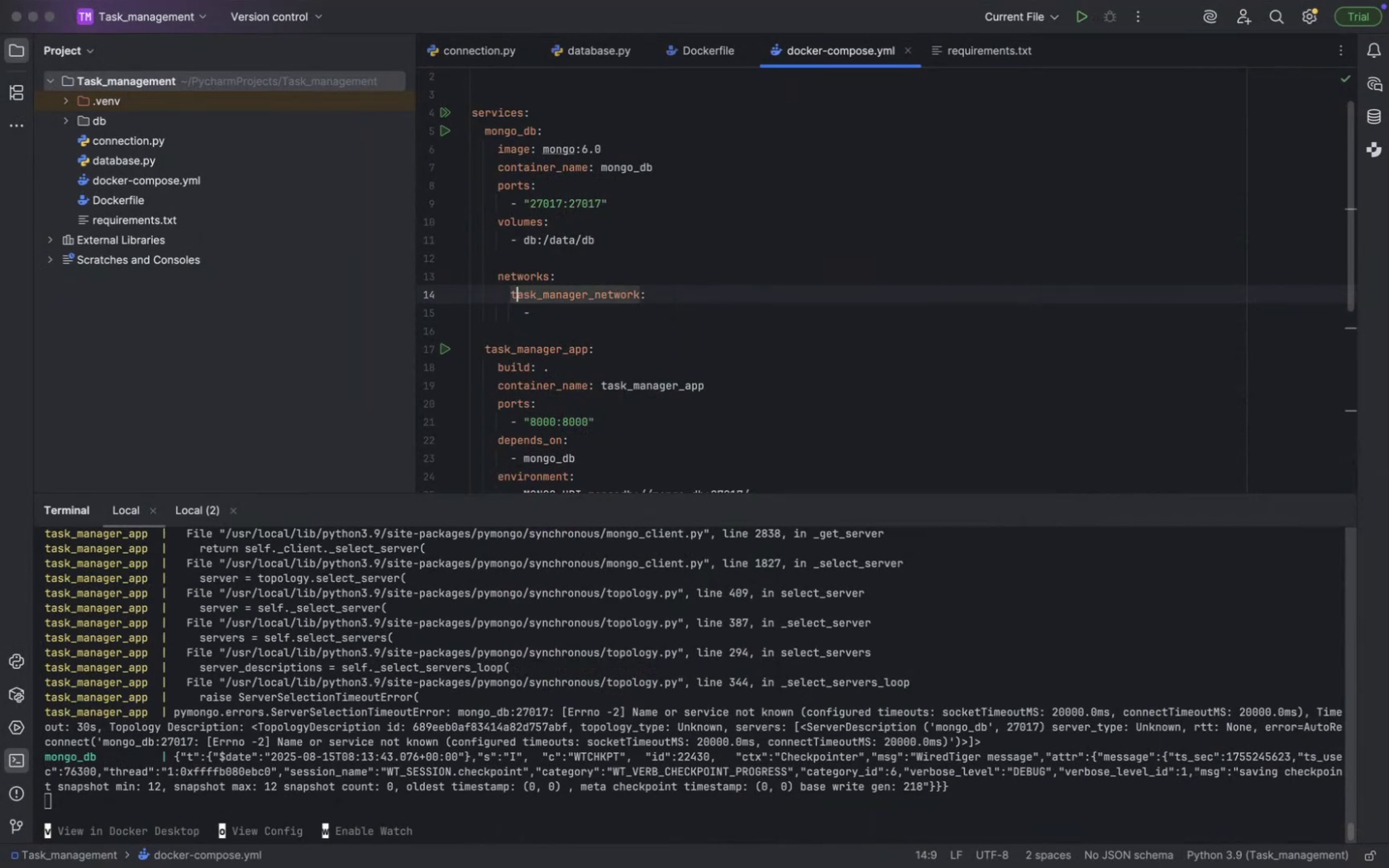 
key(Meta+CommandLeft)
 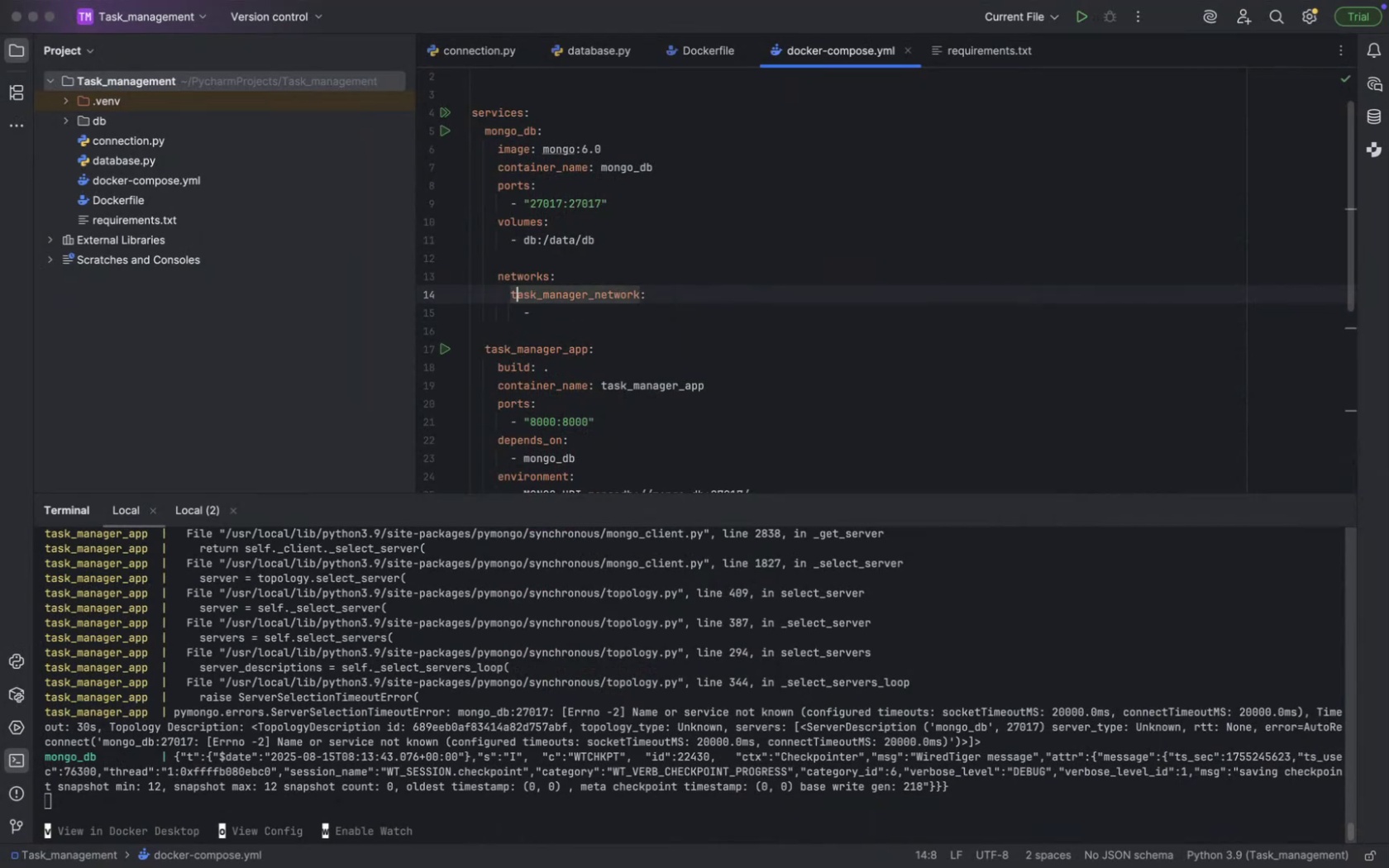 
key(Meta+Tab)
 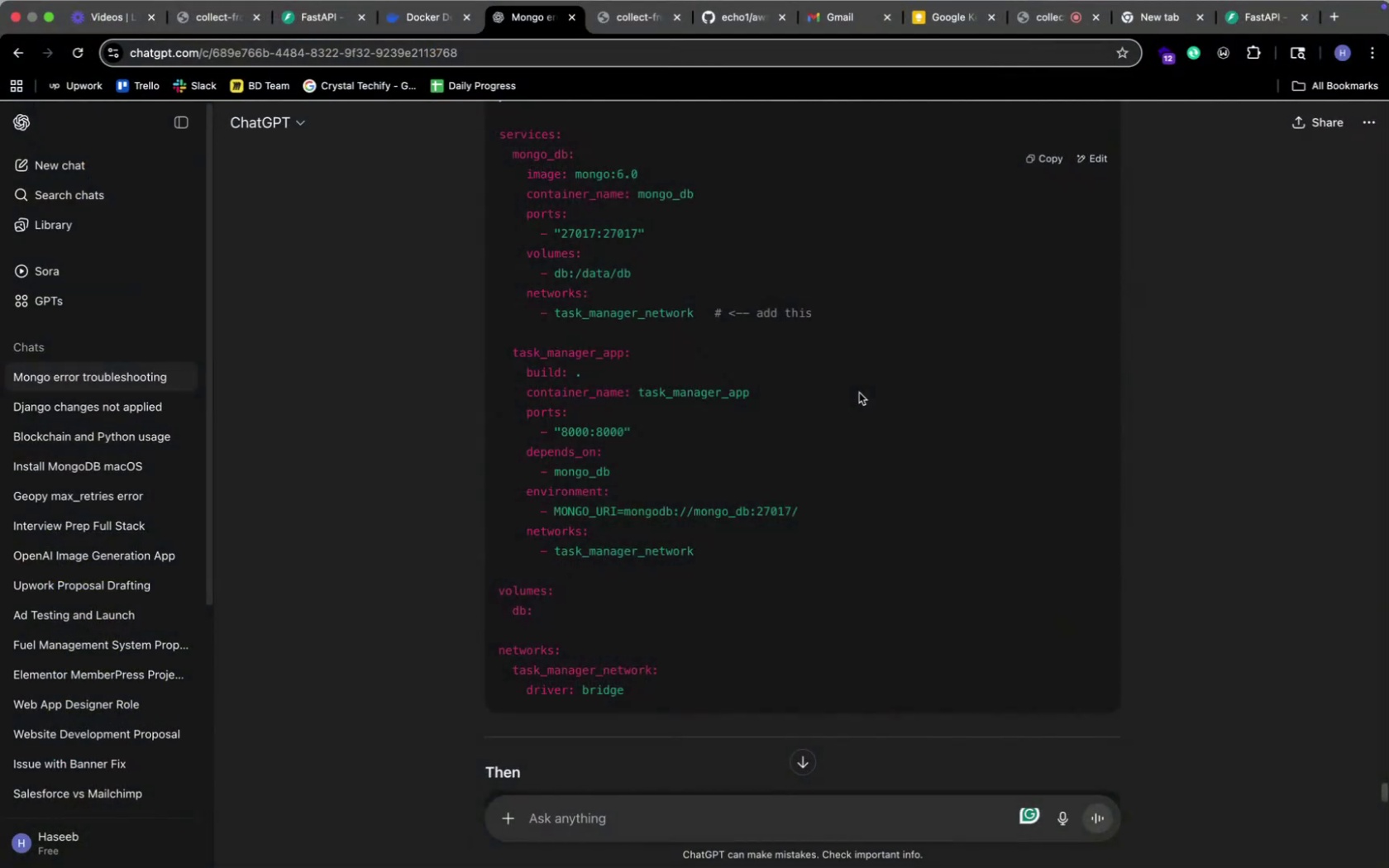 
key(Meta+CommandLeft)
 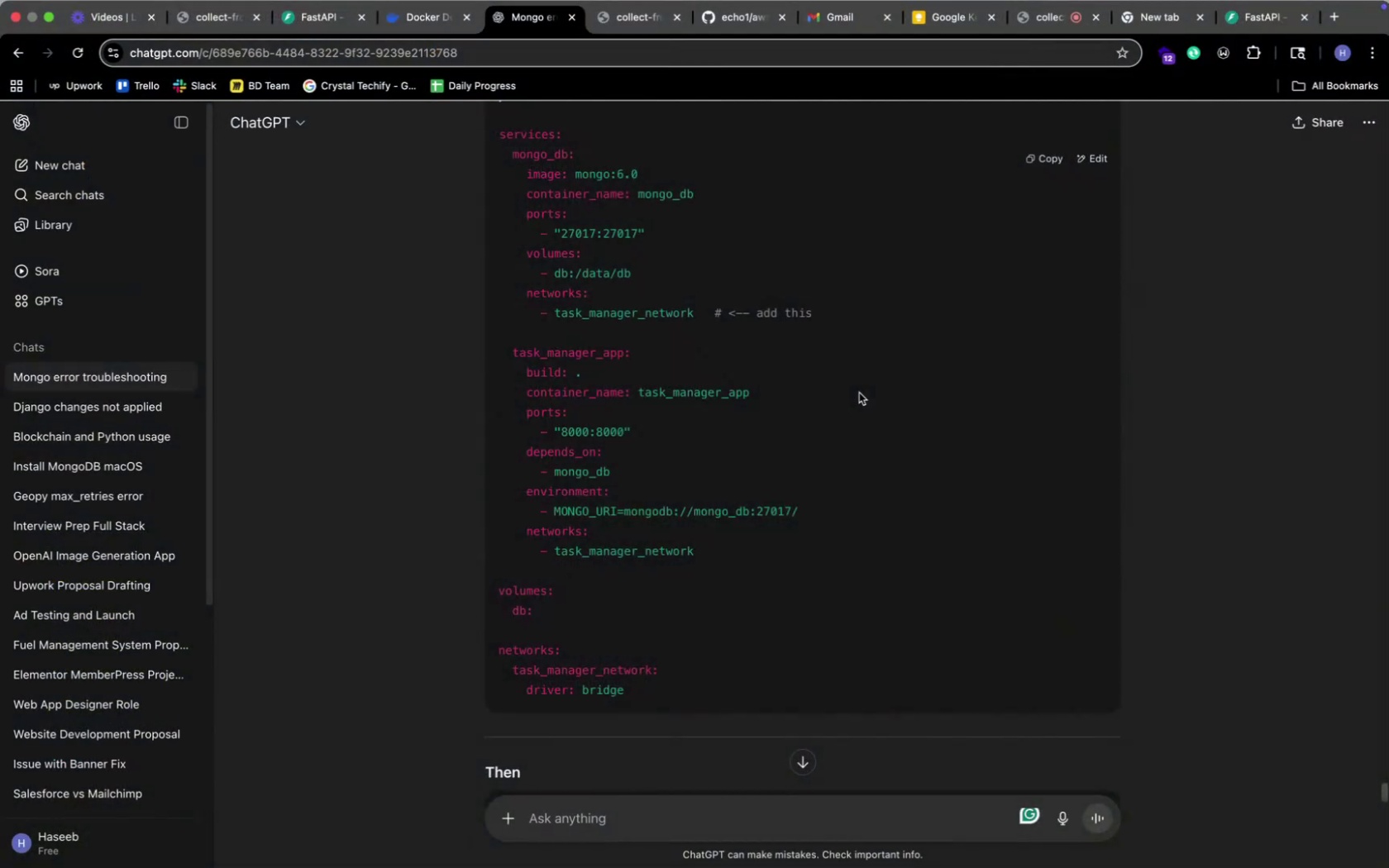 
key(Meta+Tab)
 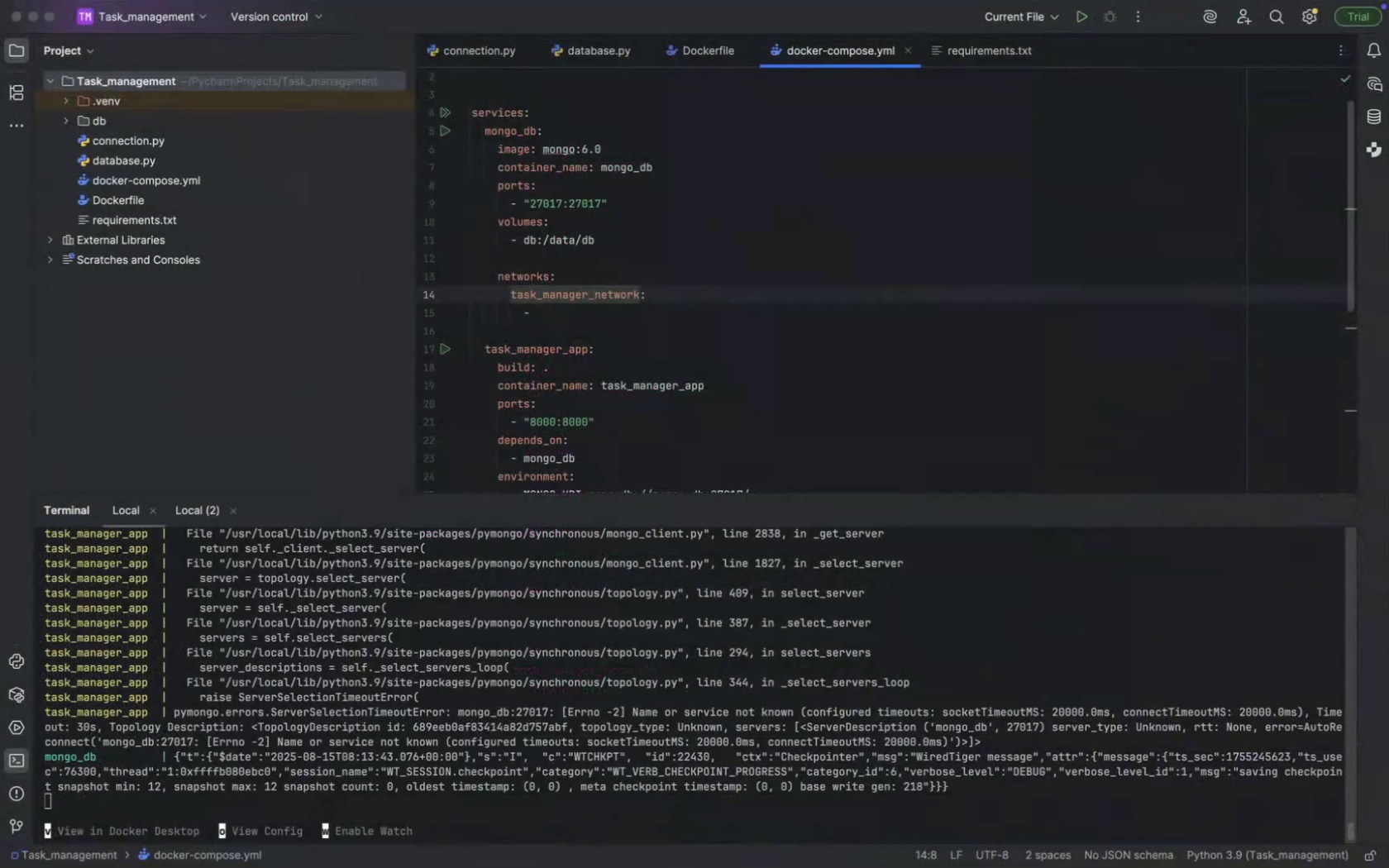 
key(ArrowLeft)
 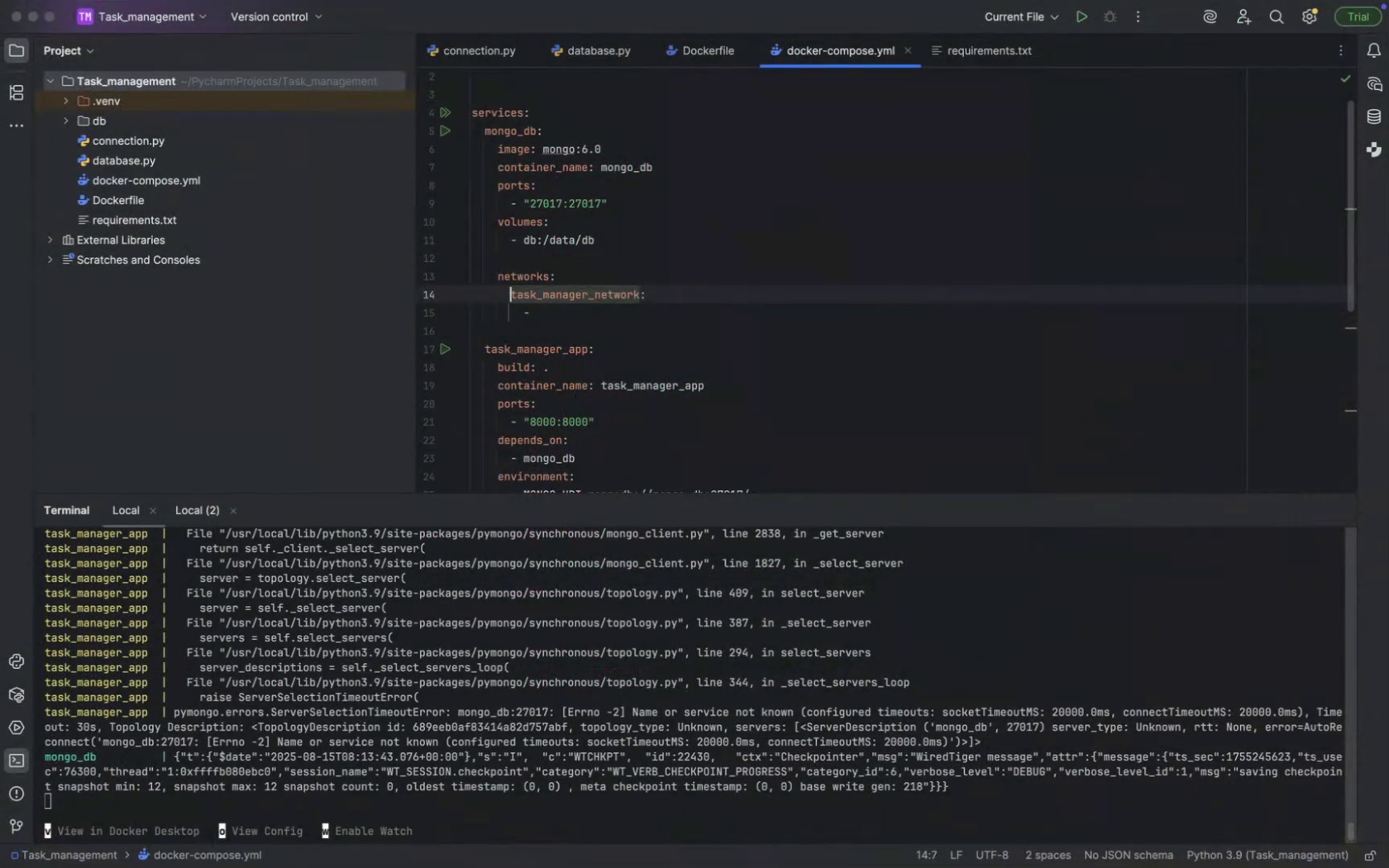 
key(Minus)
 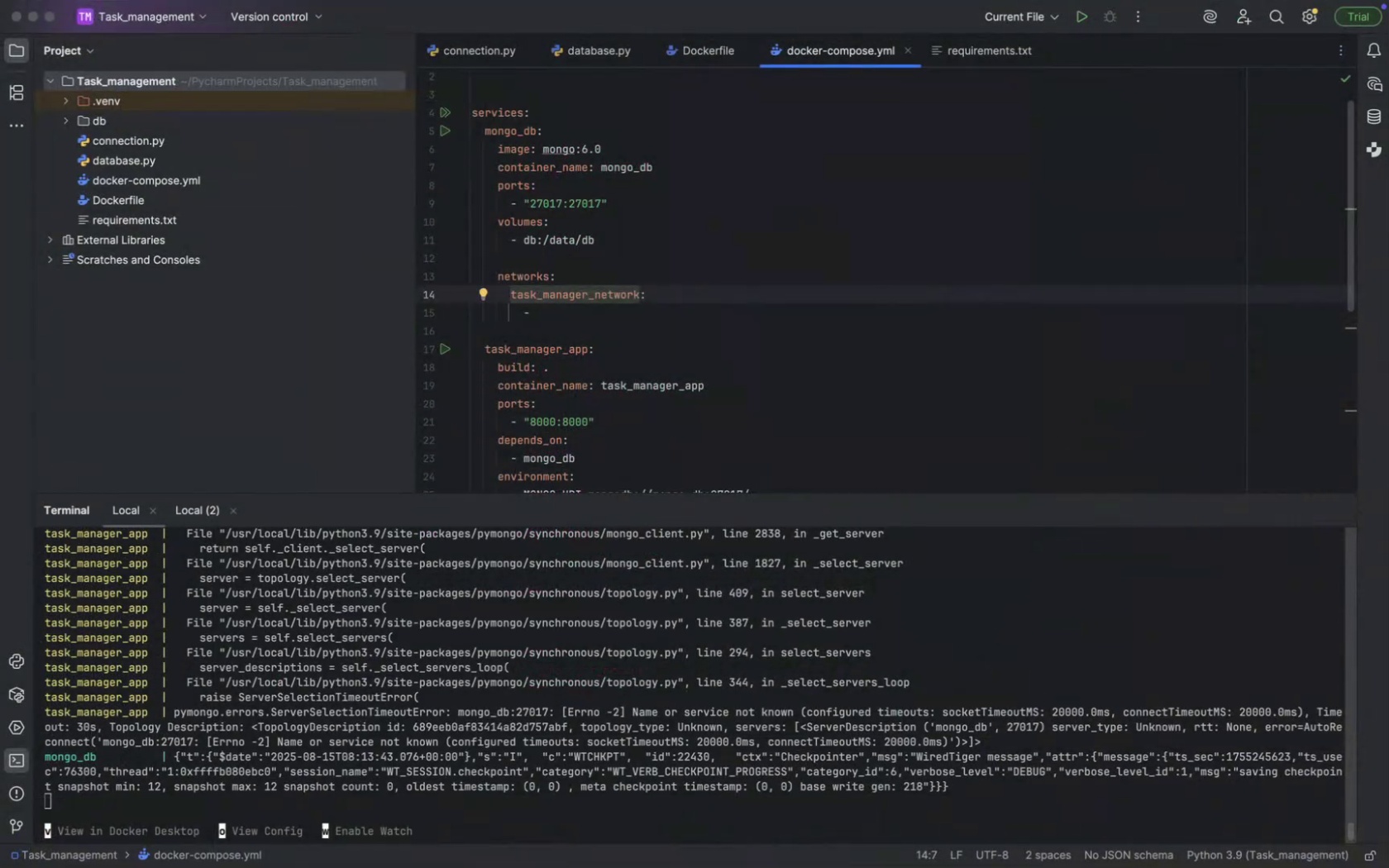 
key(Space)
 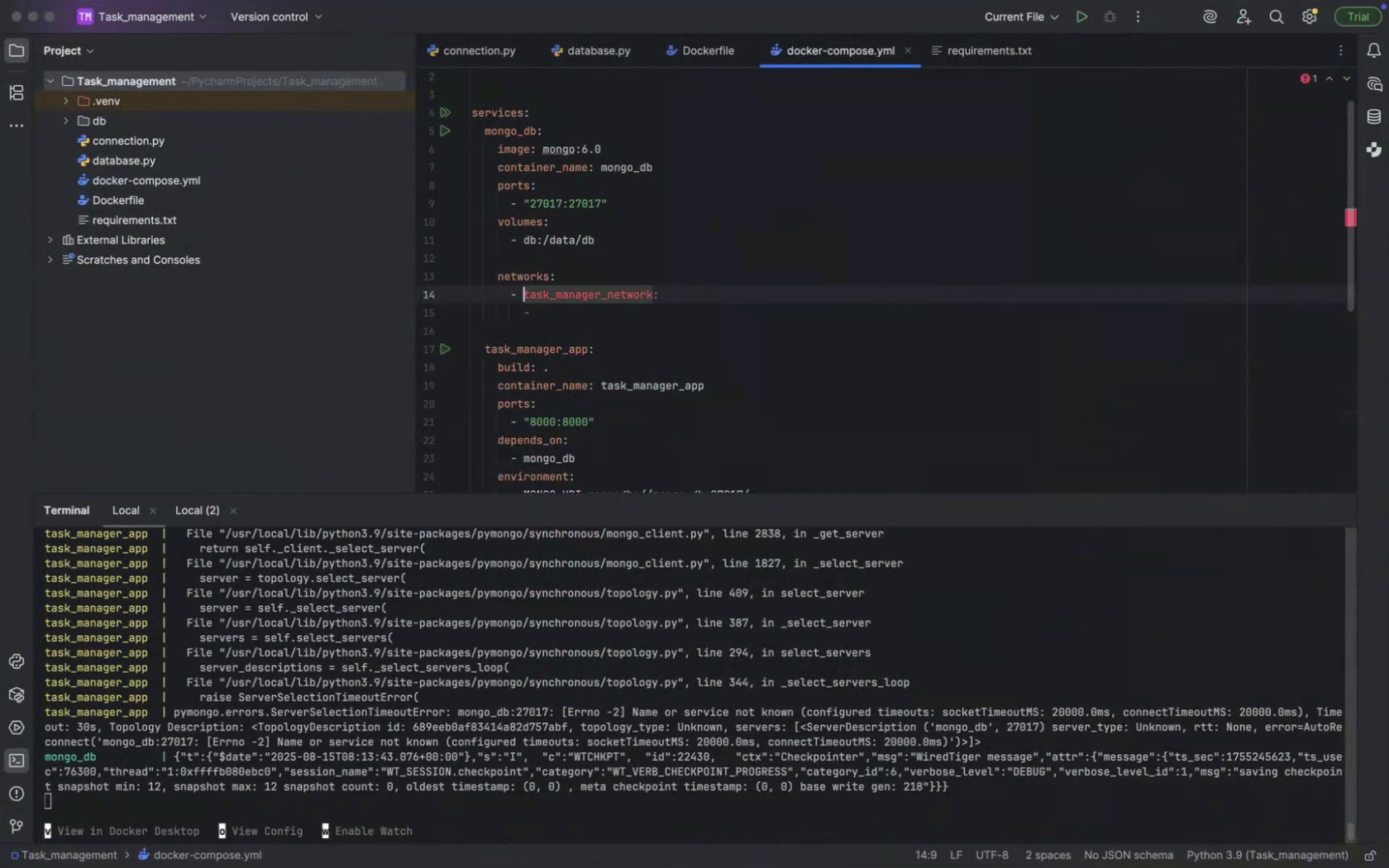 
key(ArrowDown)
 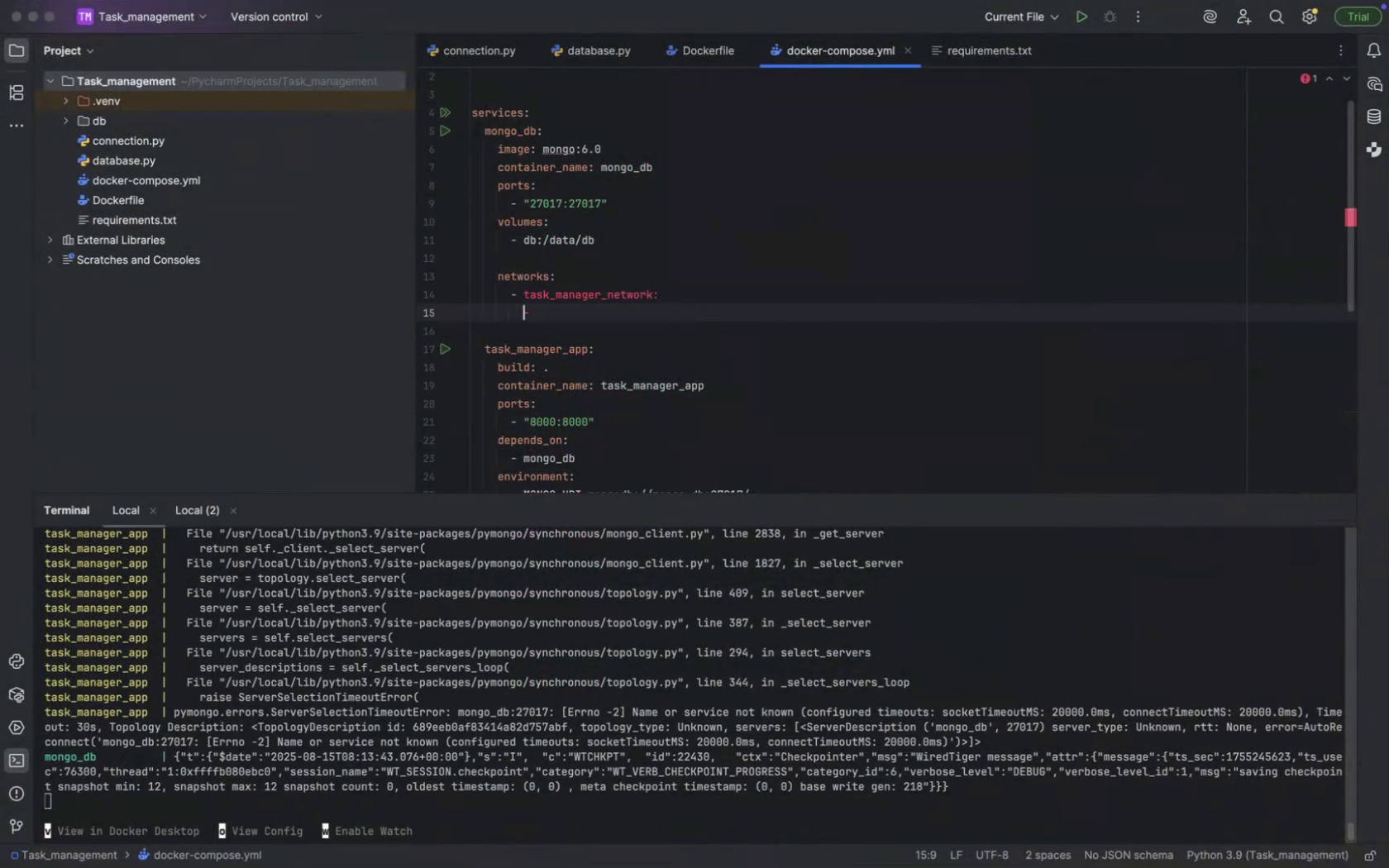 
key(ArrowRight)
 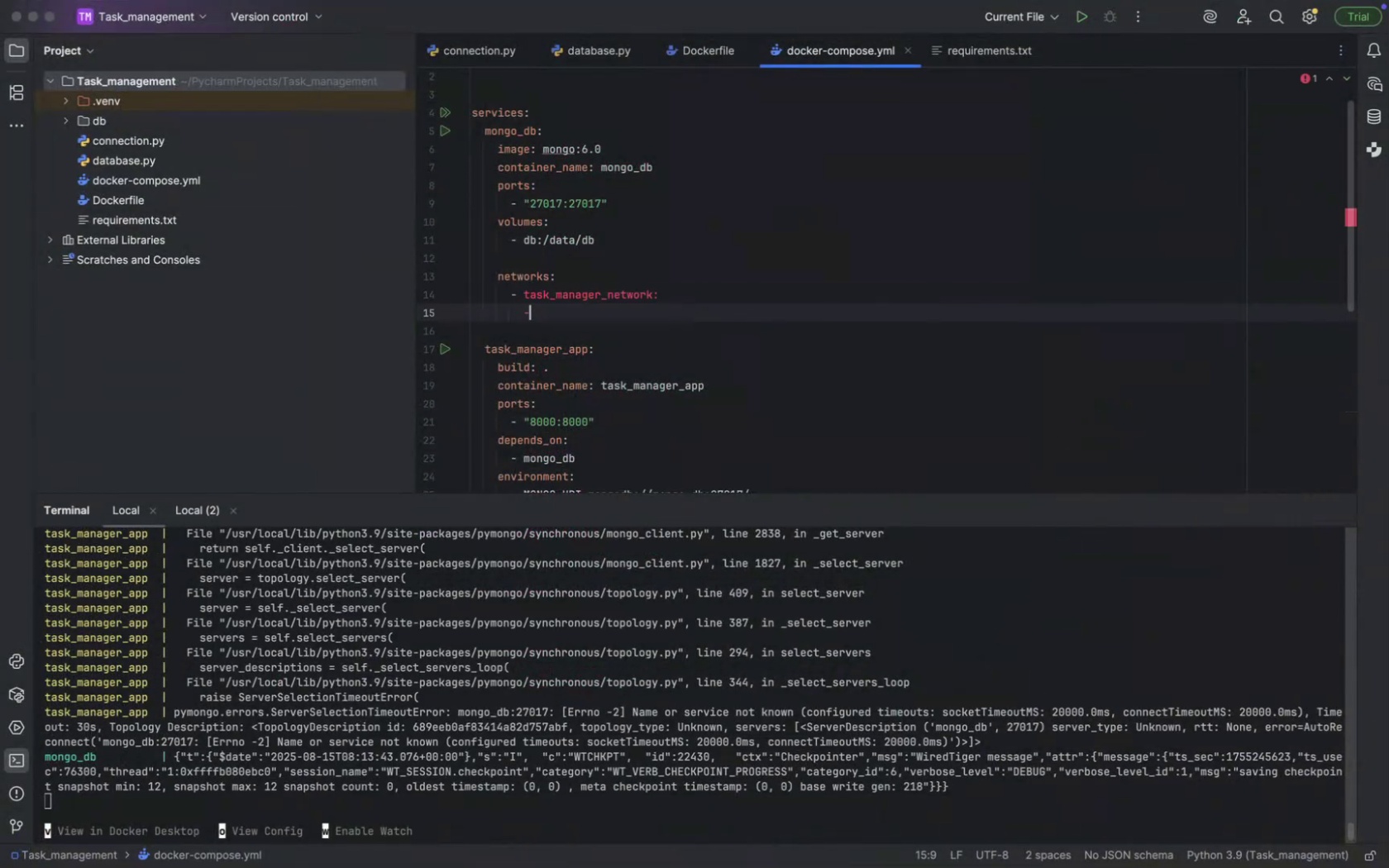 
key(Backspace)
 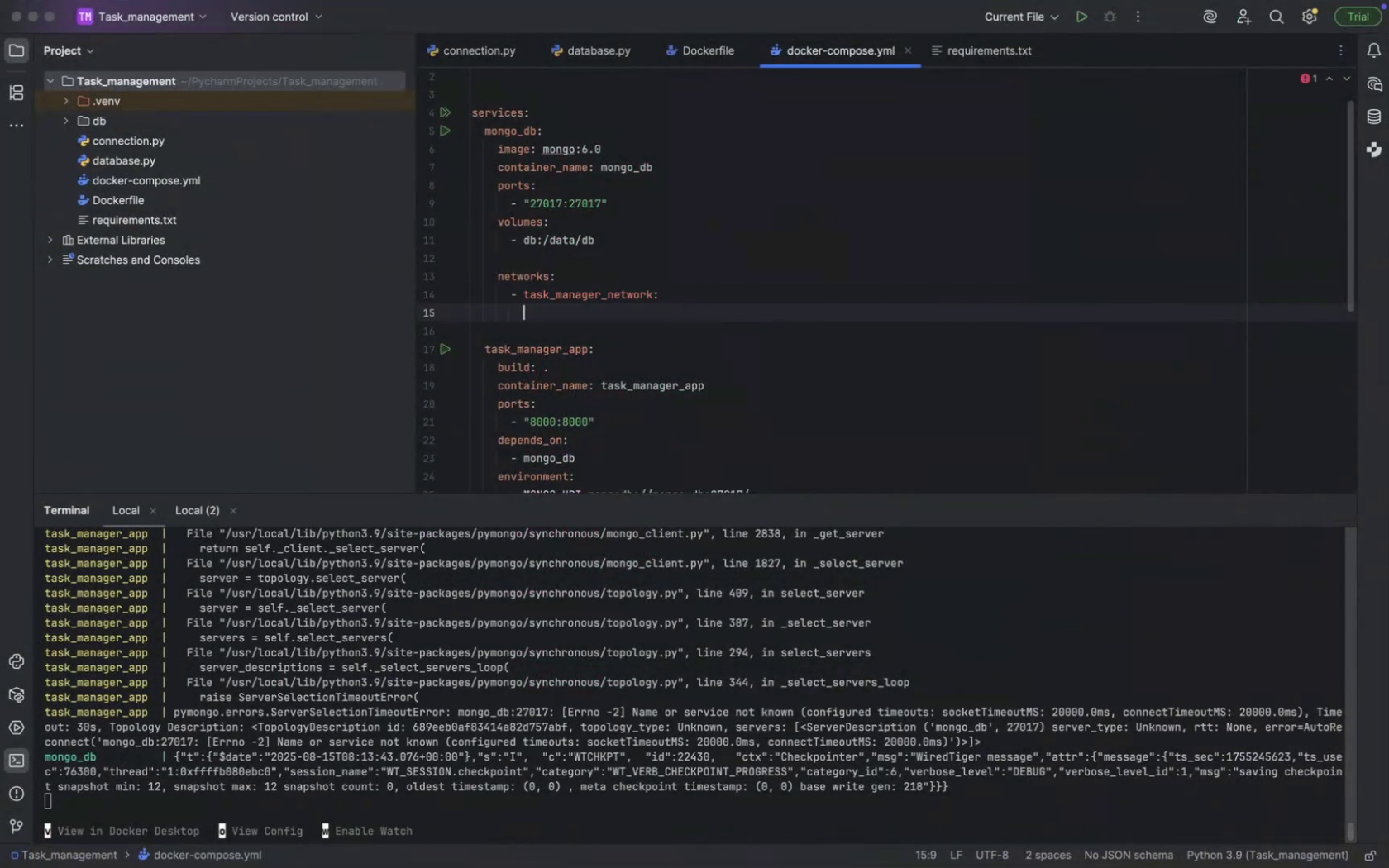 
key(Backspace)
 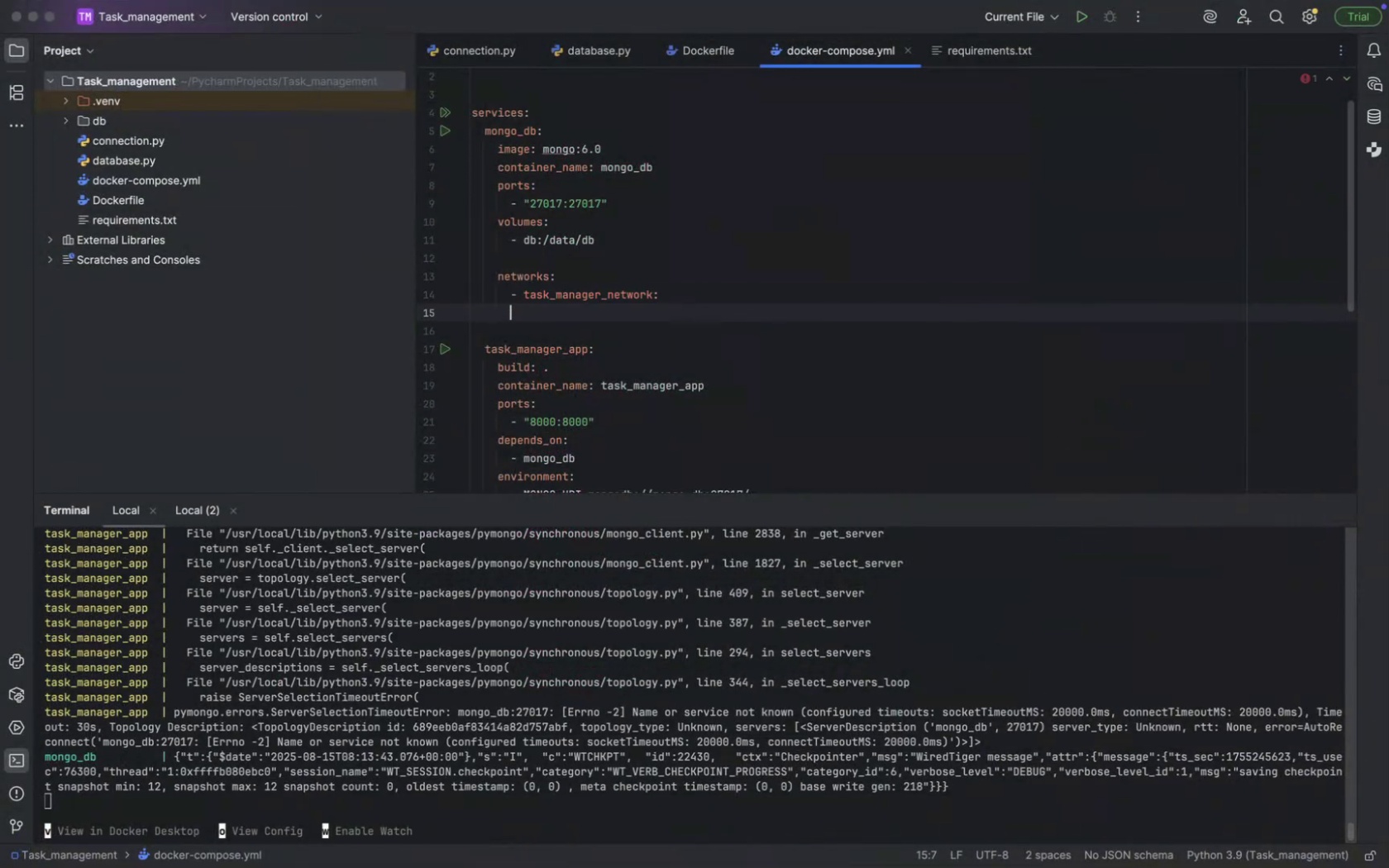 
hold_key(key=Backspace, duration=0.67)
 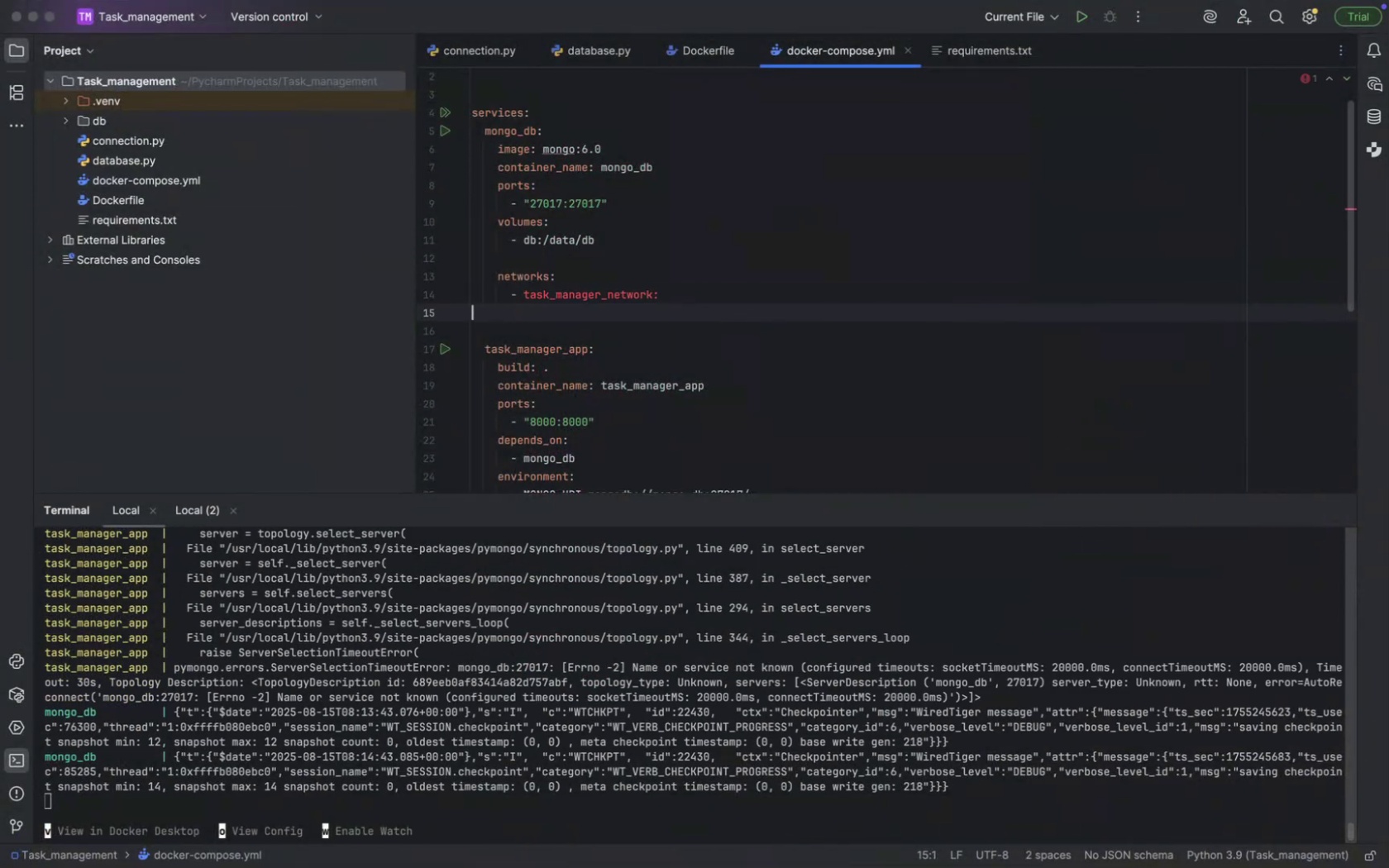 
key(Backspace)
 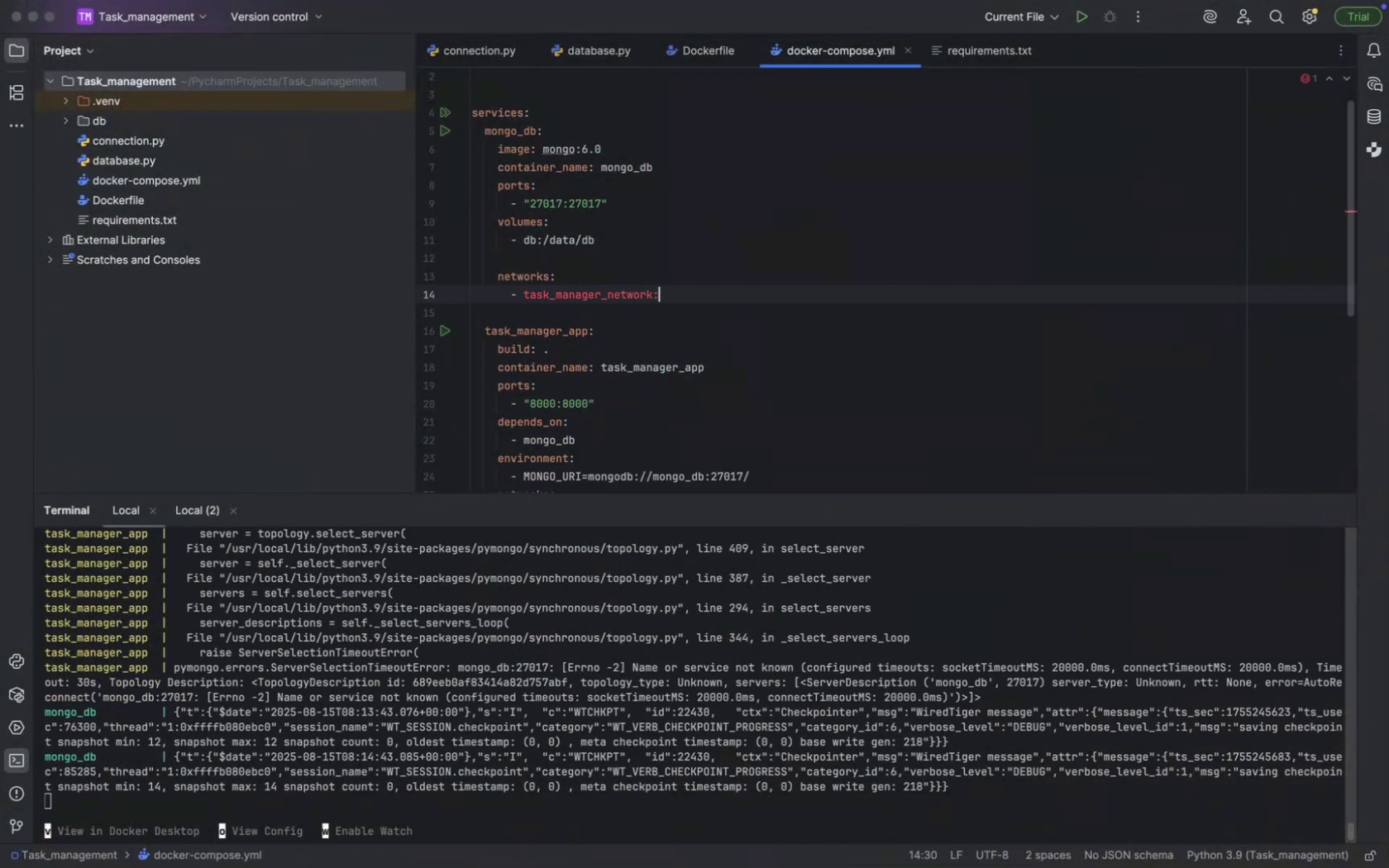 
key(Backspace)
 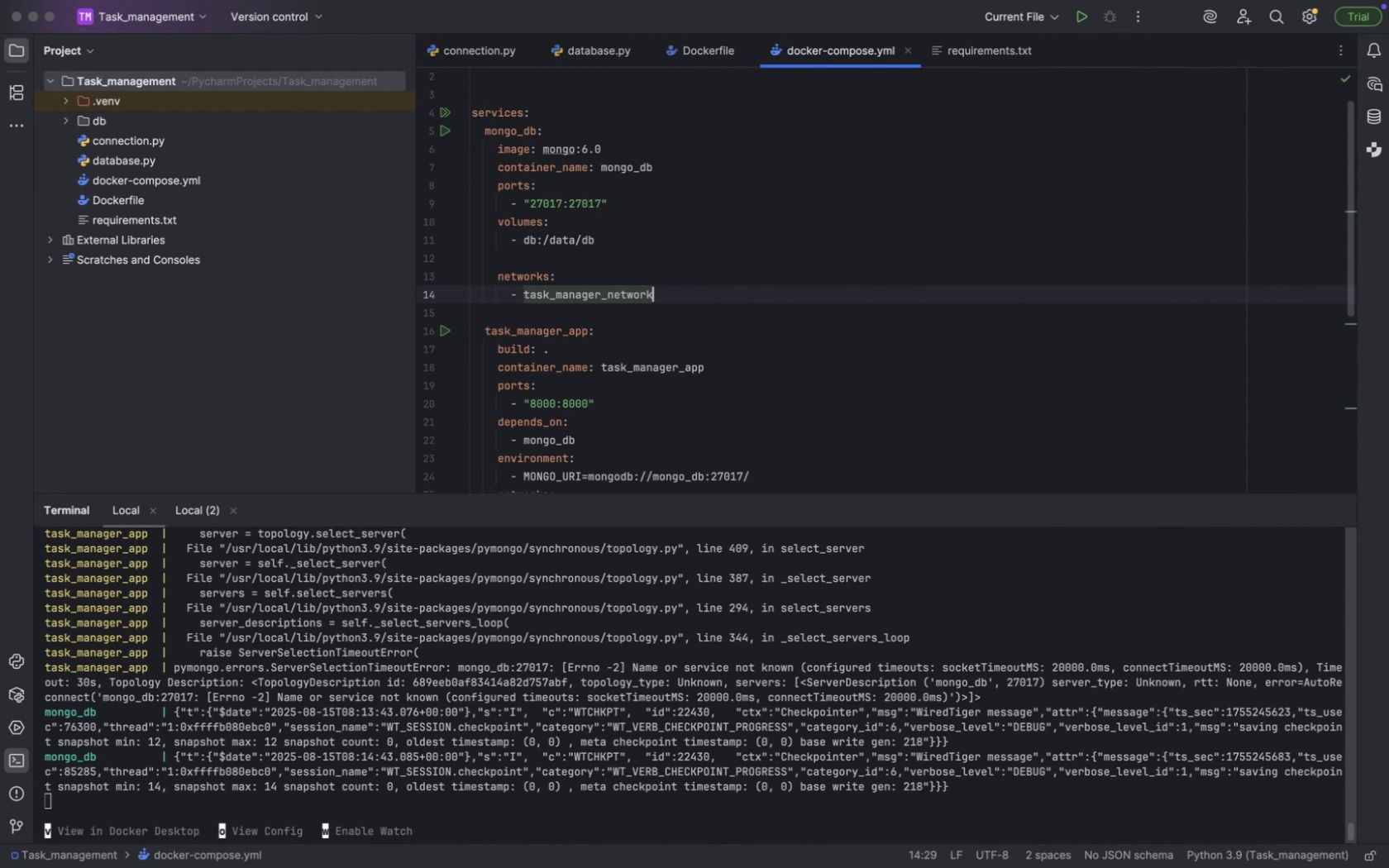 
key(Meta+CommandLeft)
 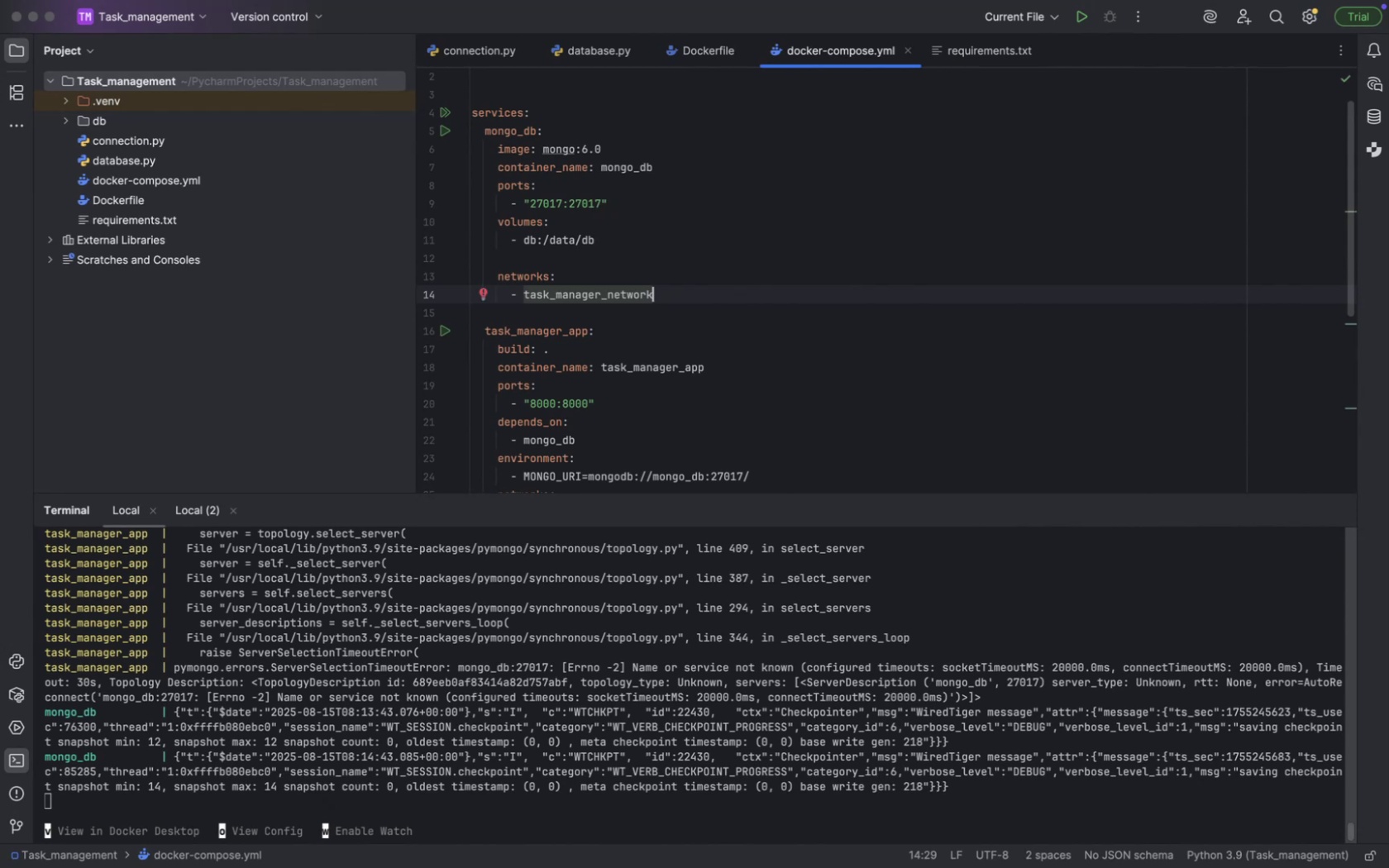 
key(Meta+Tab)
 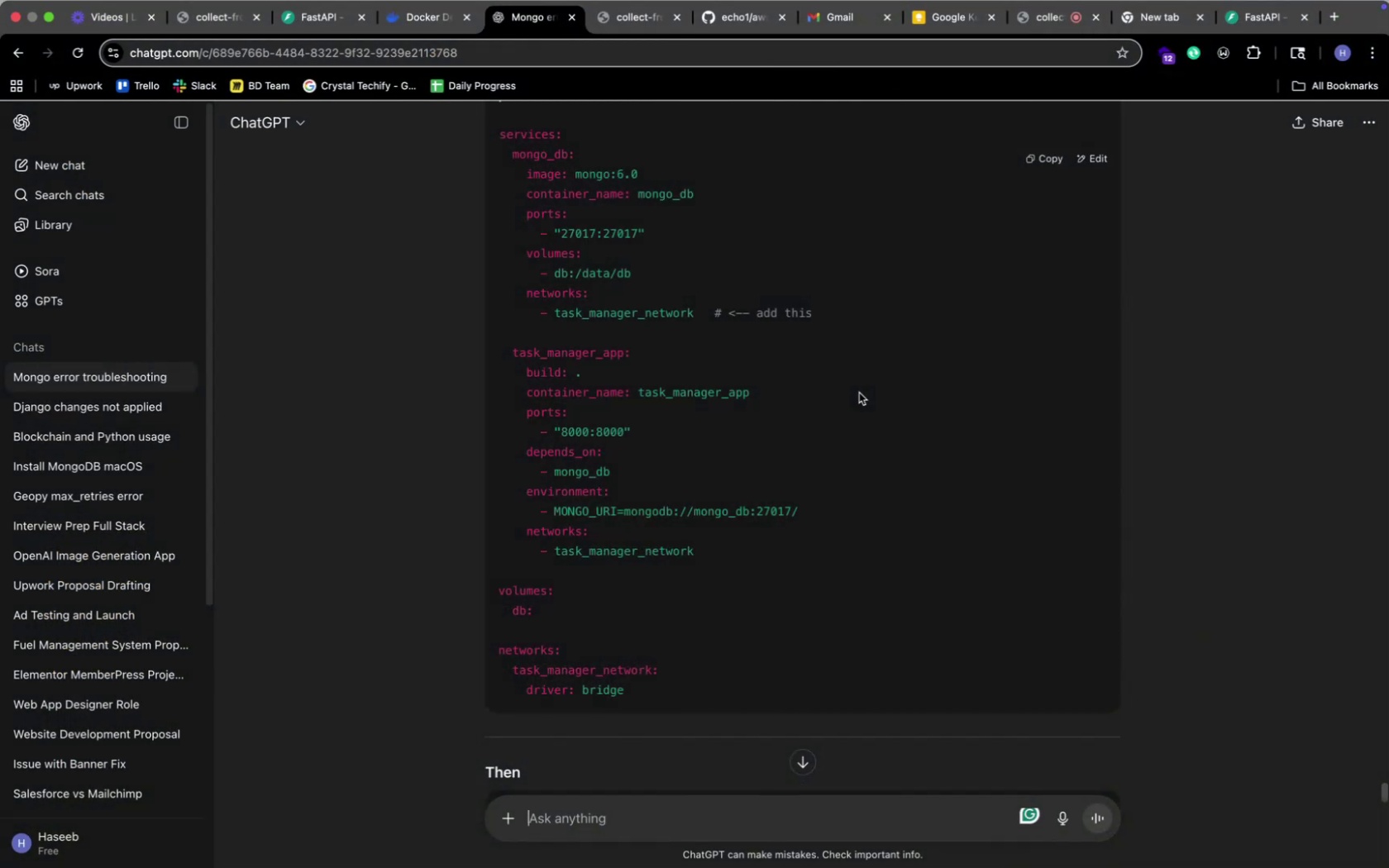 
key(Meta+CommandLeft)
 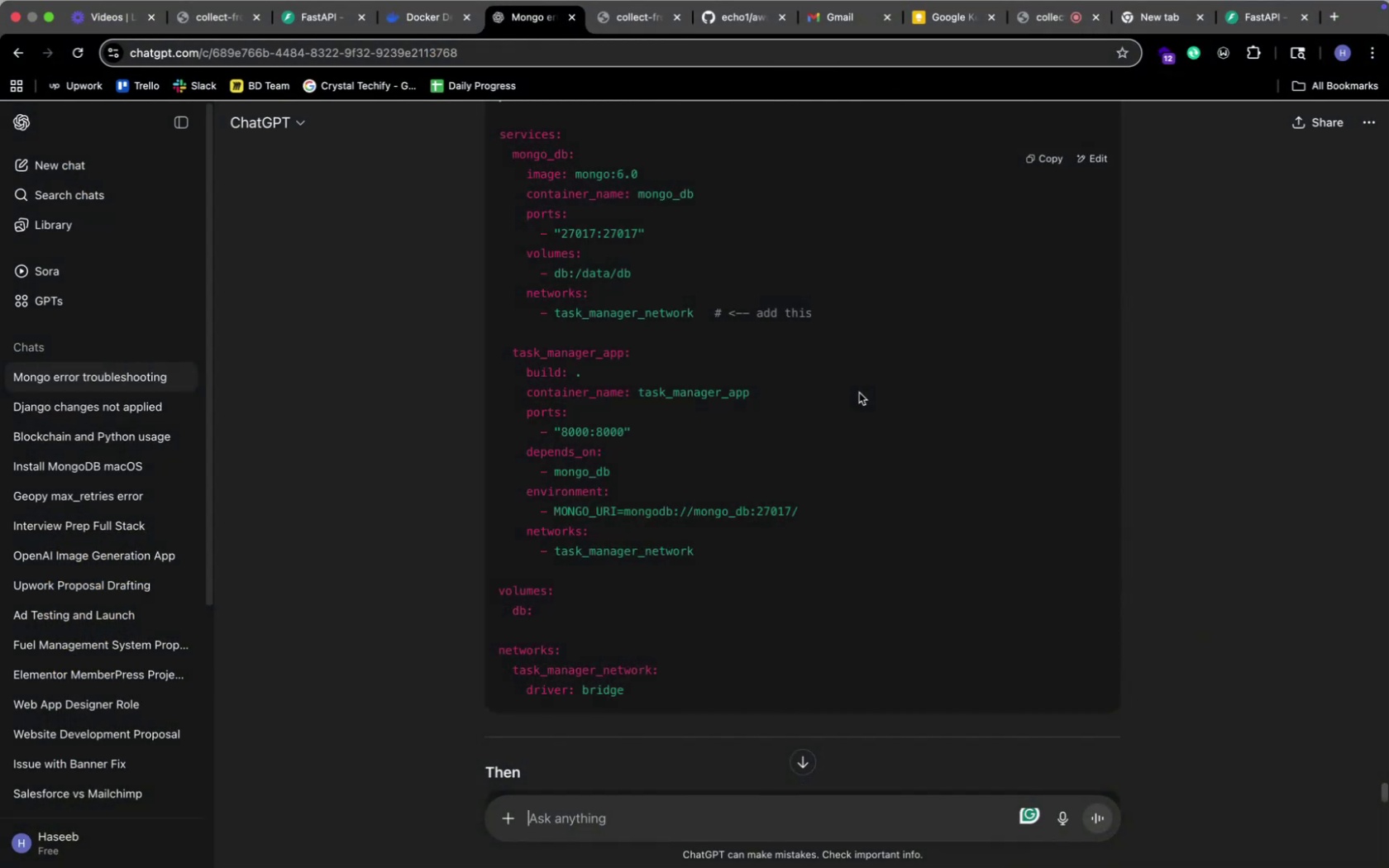 
key(Meta+Tab)
 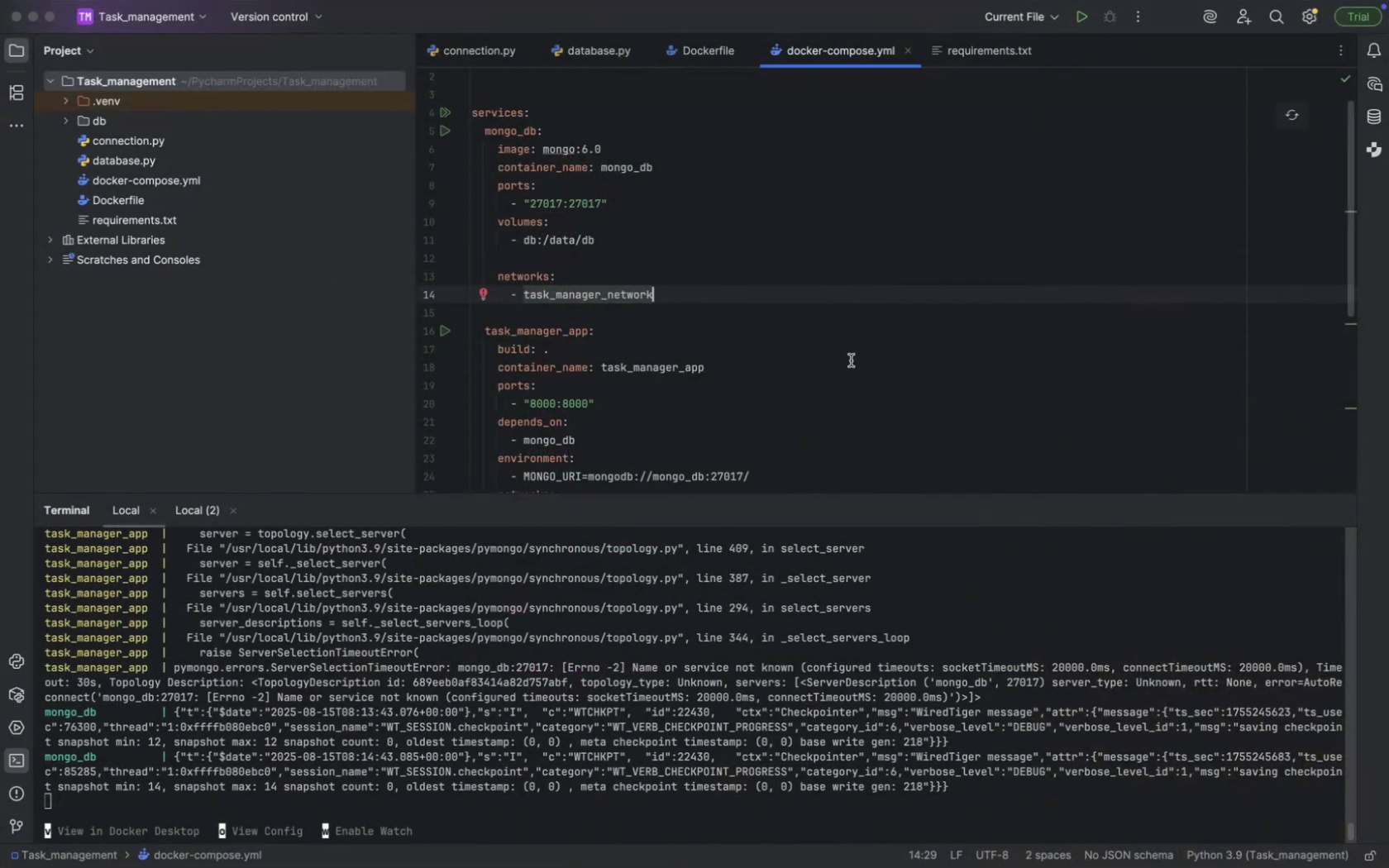 
scroll: coordinate [842, 317], scroll_direction: down, amount: 19.0
 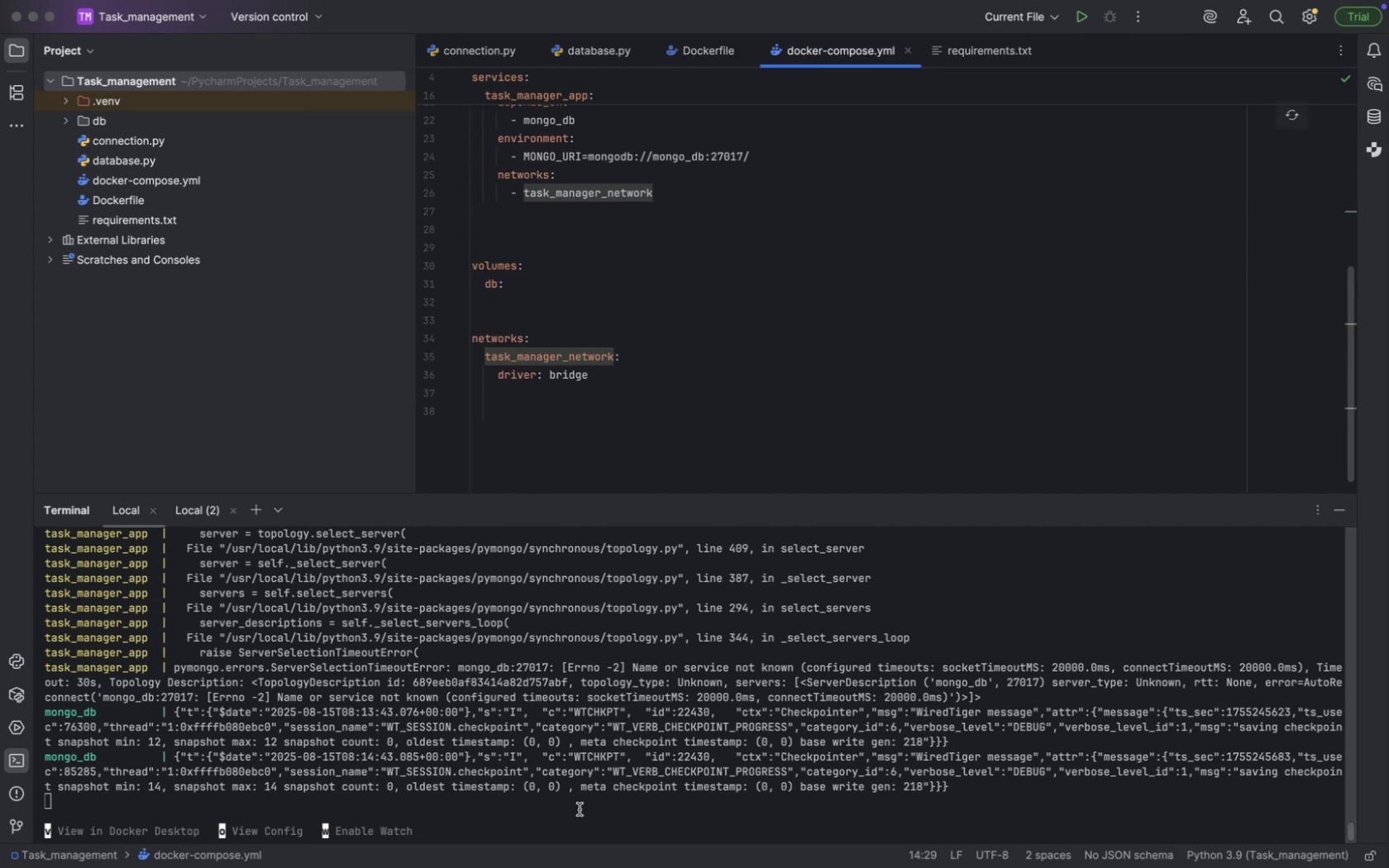 
left_click([580, 801])
 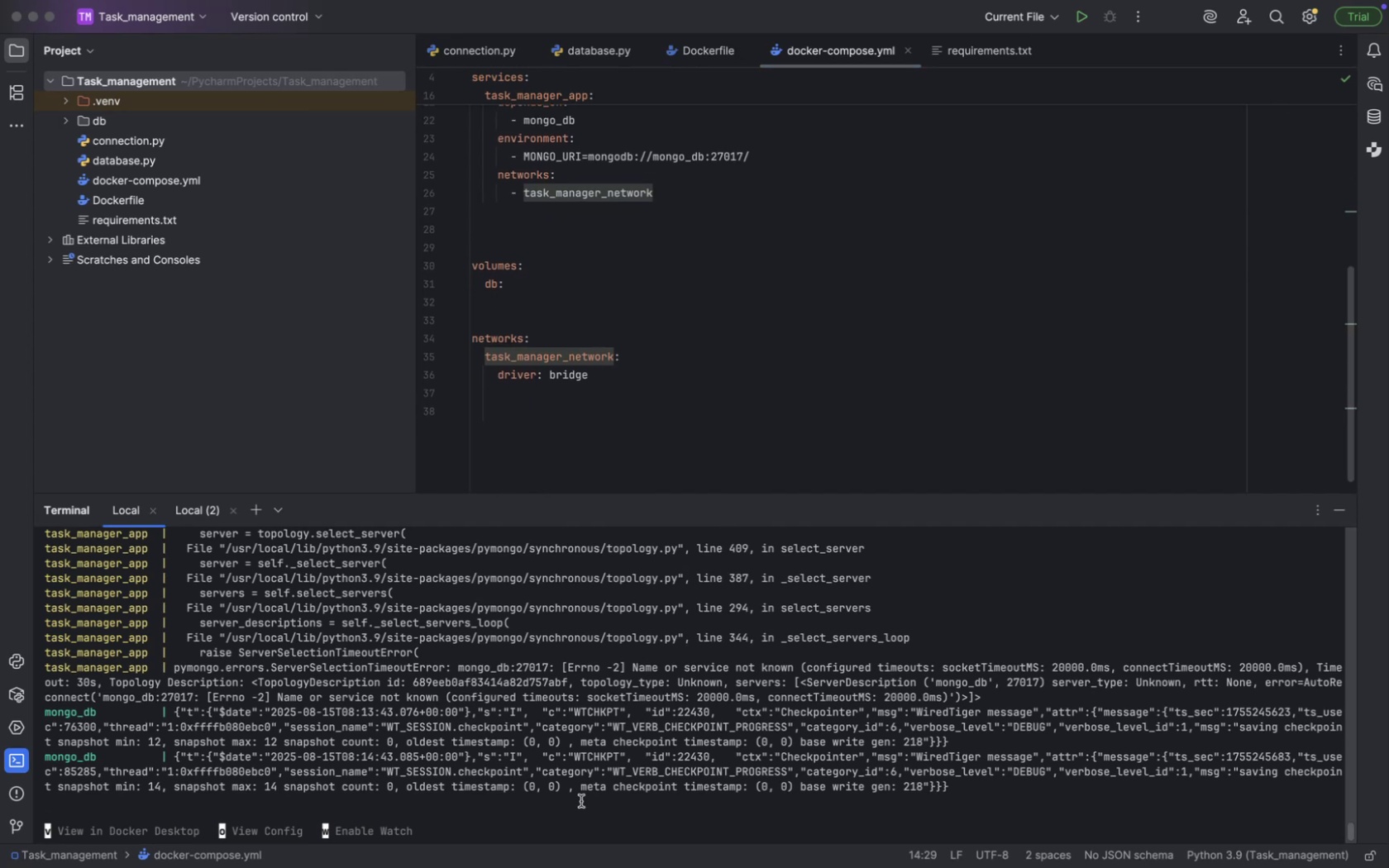 
key(Control+C)
 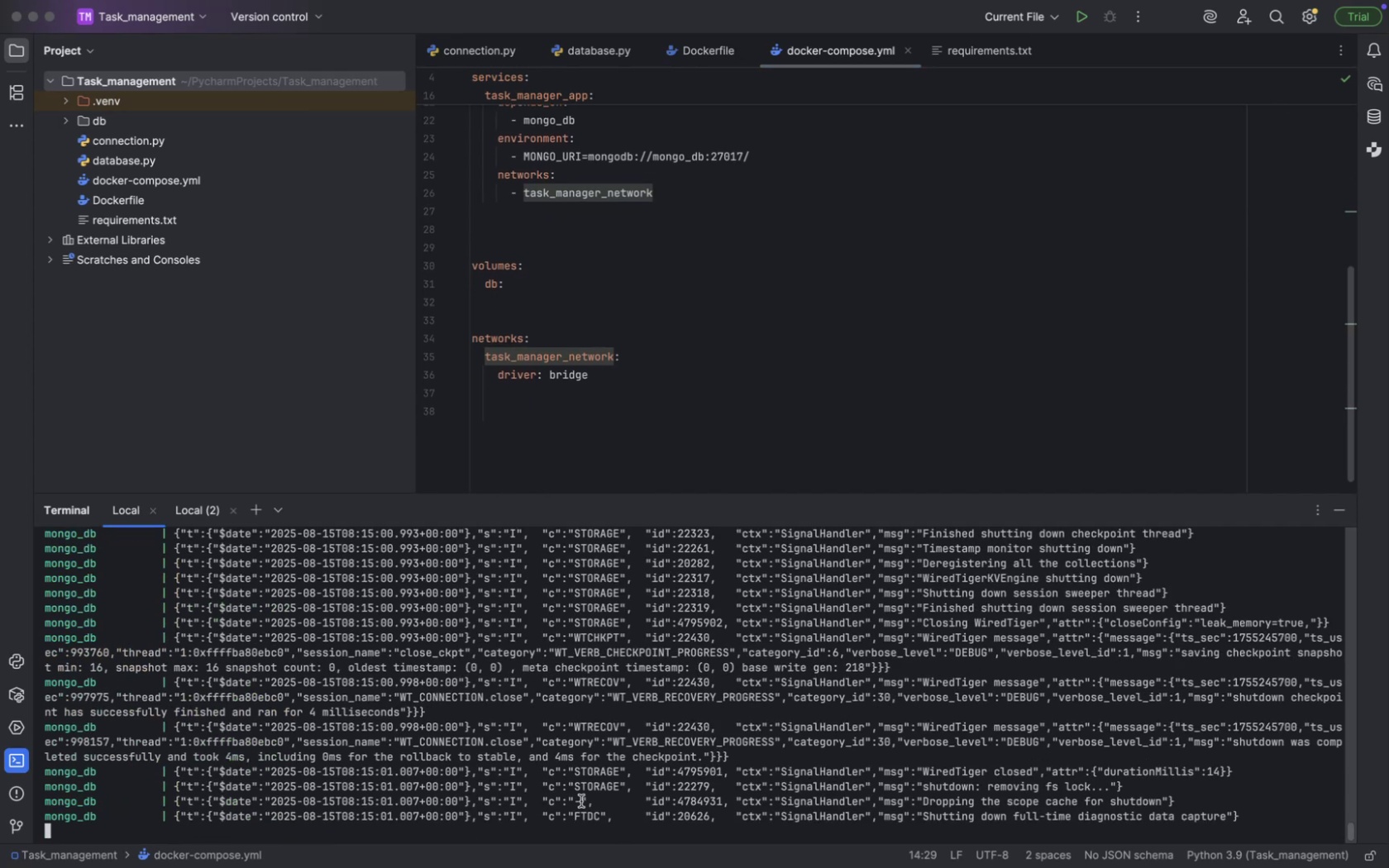 
scroll: coordinate [580, 801], scroll_direction: down, amount: 263.0
 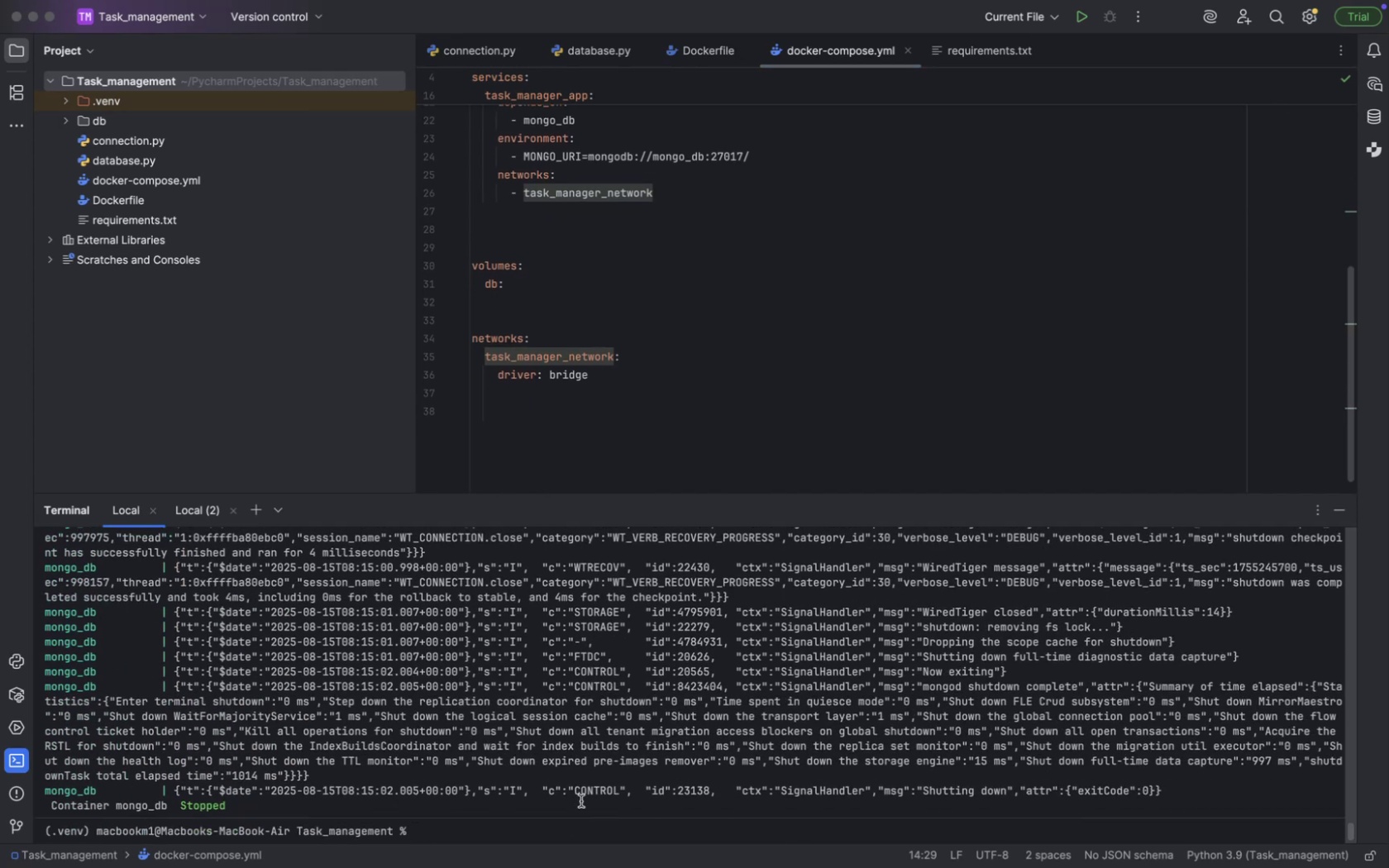 
key(ArrowUp)
 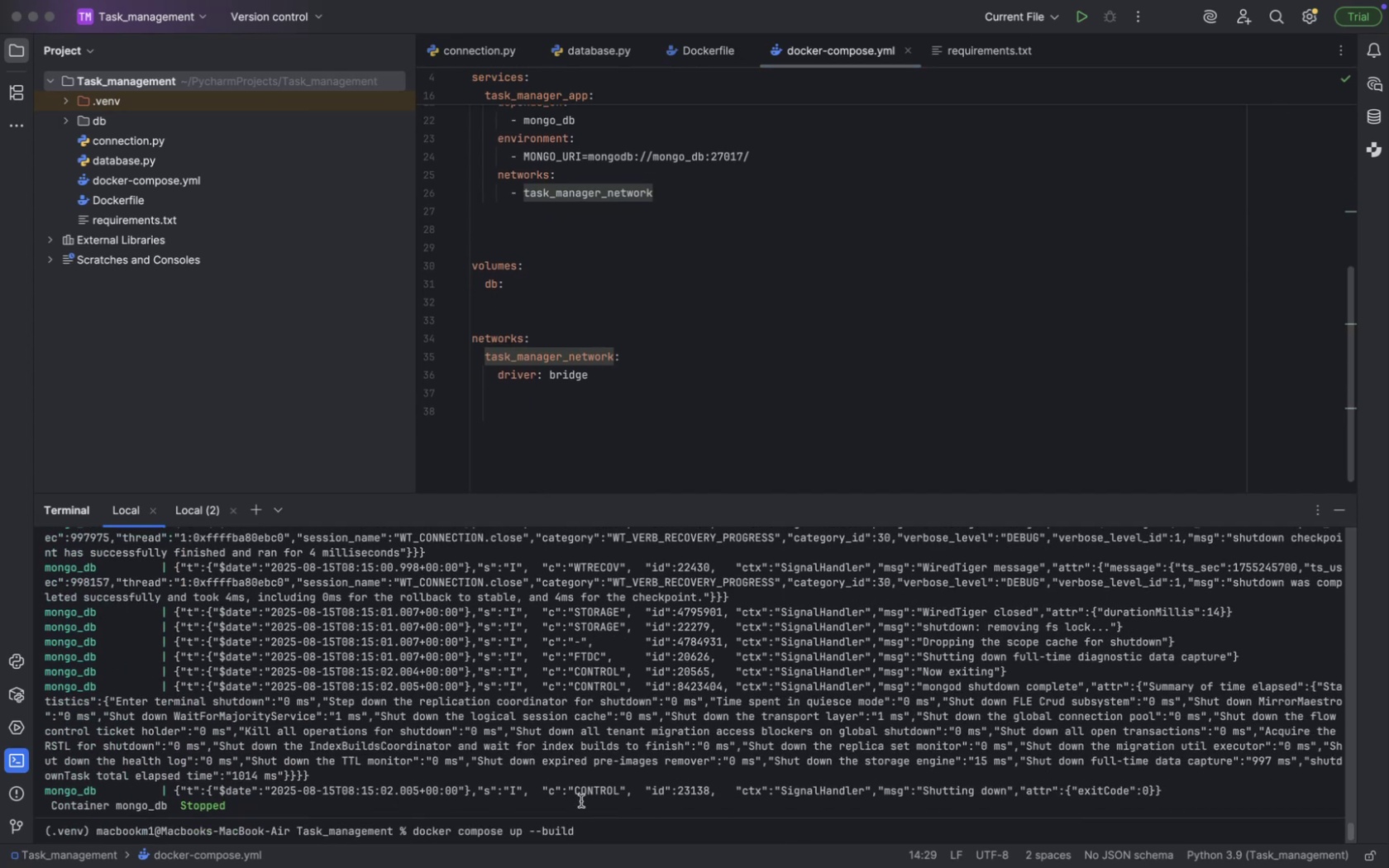 
key(Enter)
 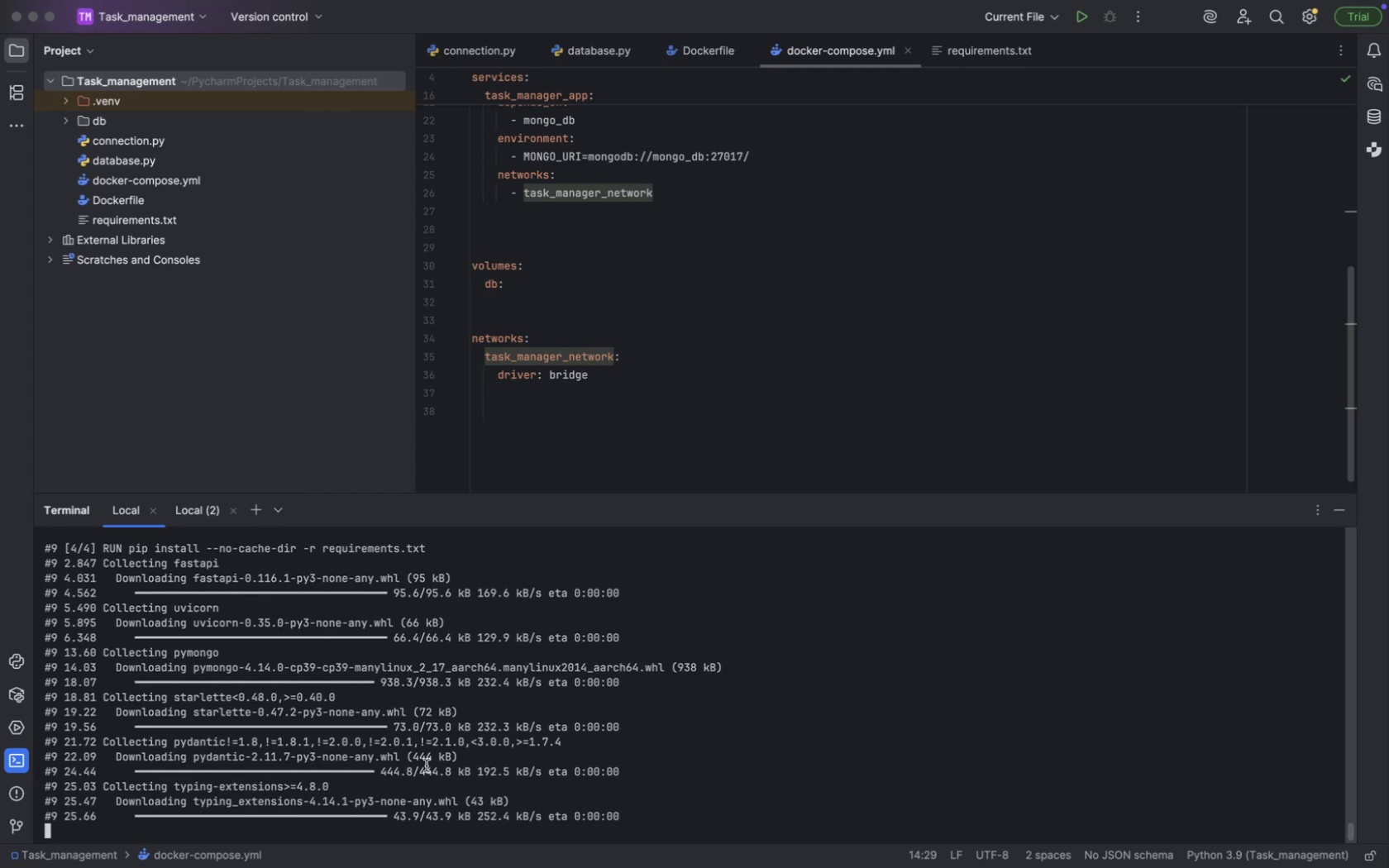 
wait(34.07)
 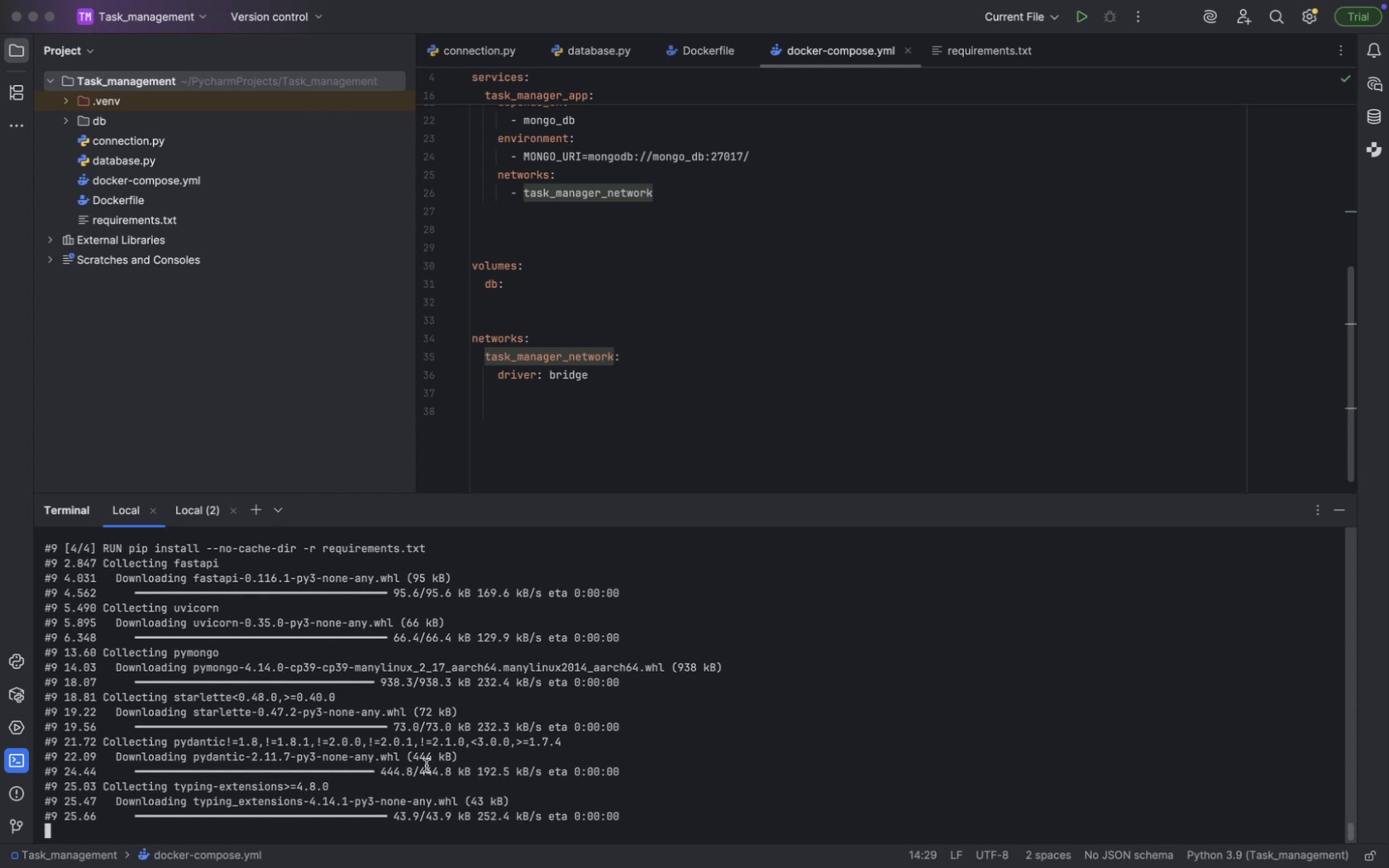 
key(Meta+CommandLeft)
 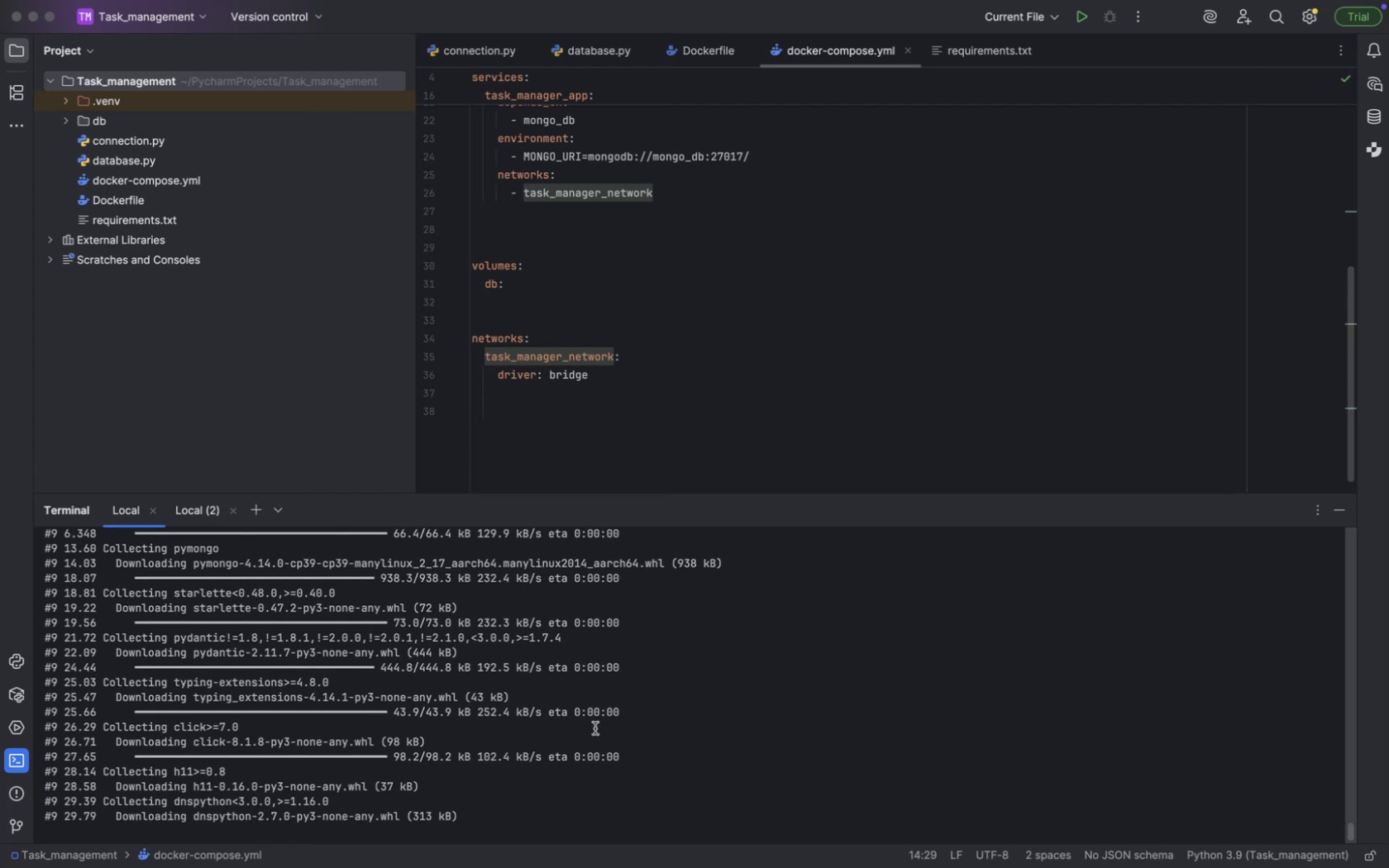 
key(Meta+Tab)
 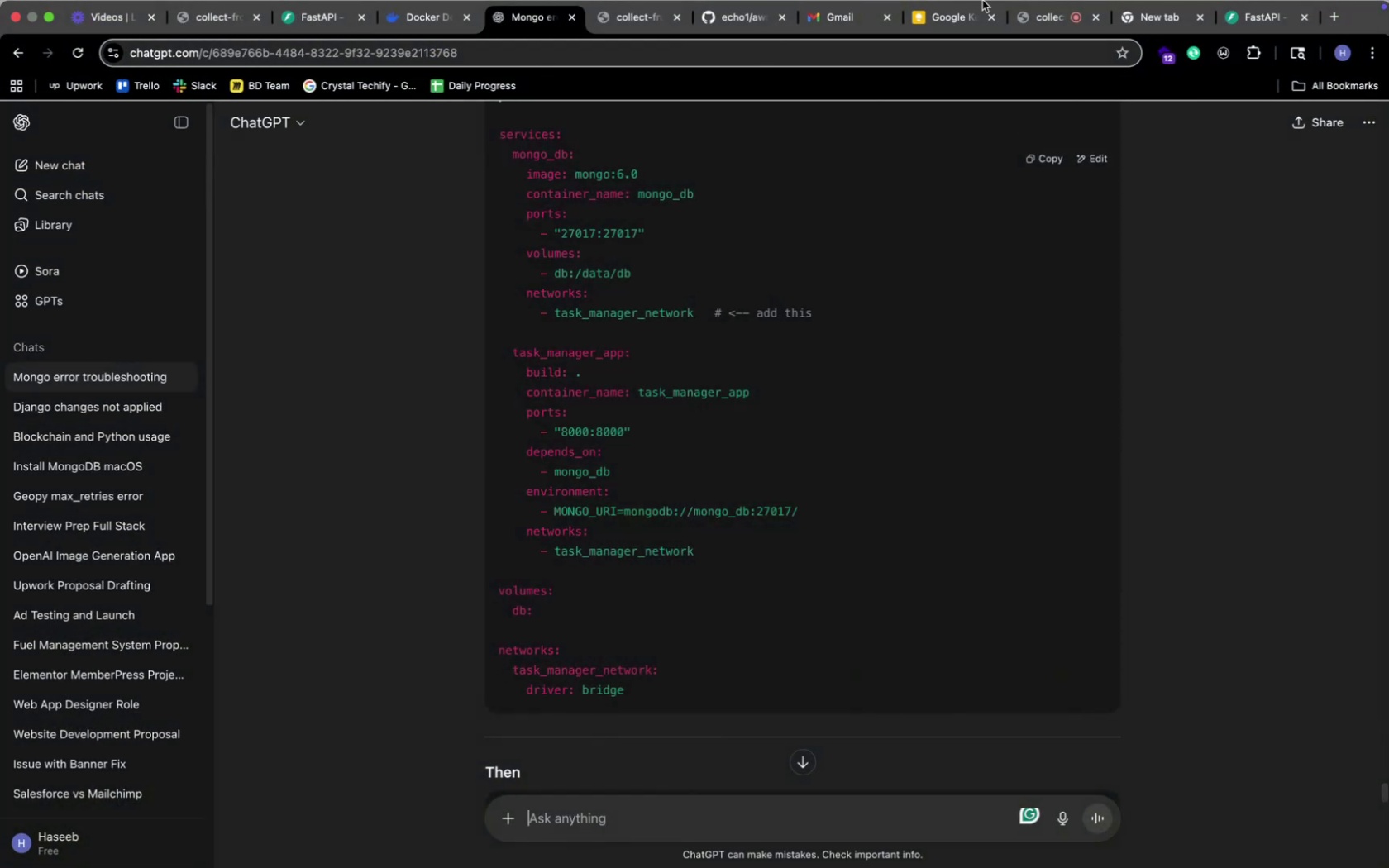 
left_click([1021, 11])
 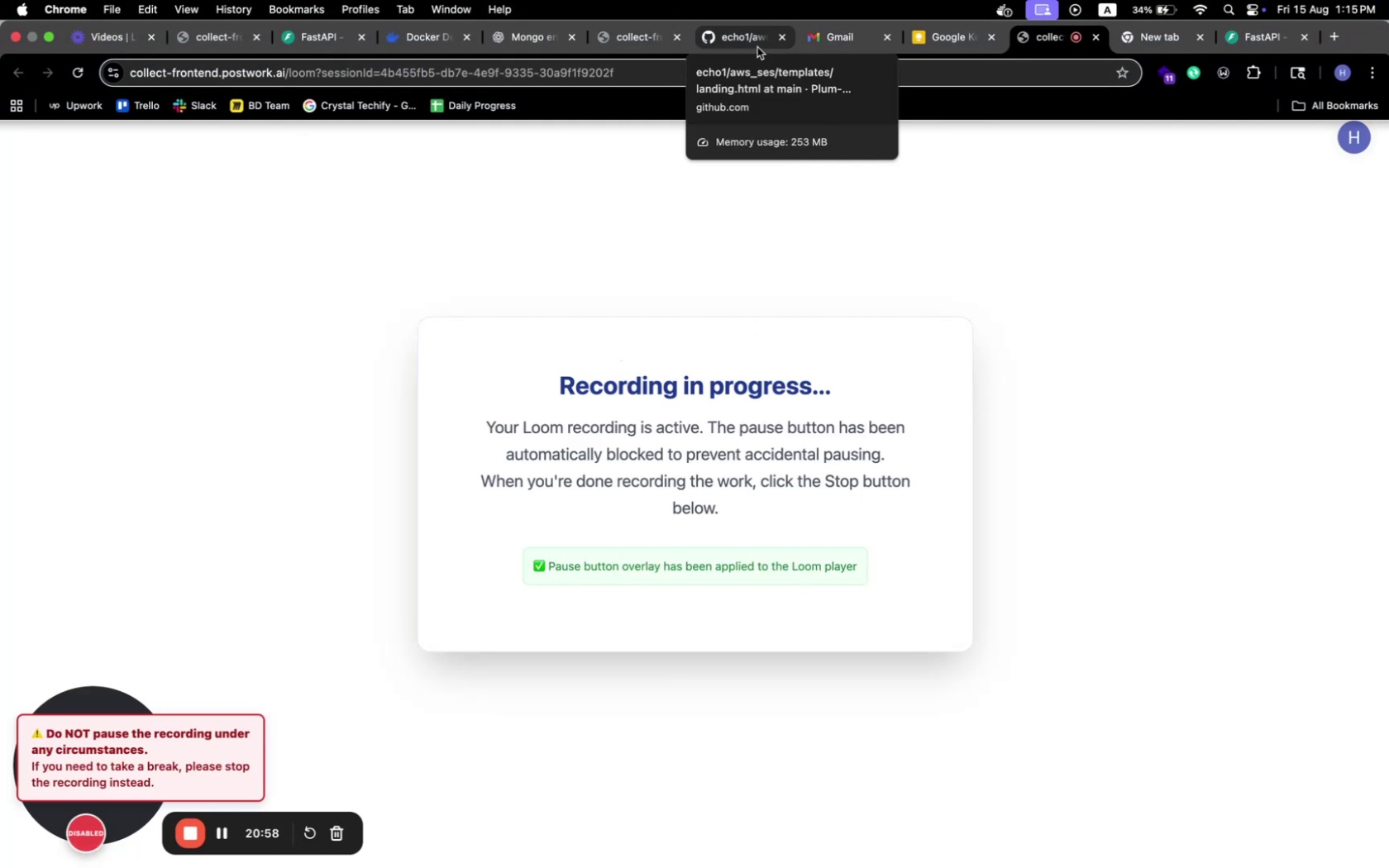 
wait(5.65)
 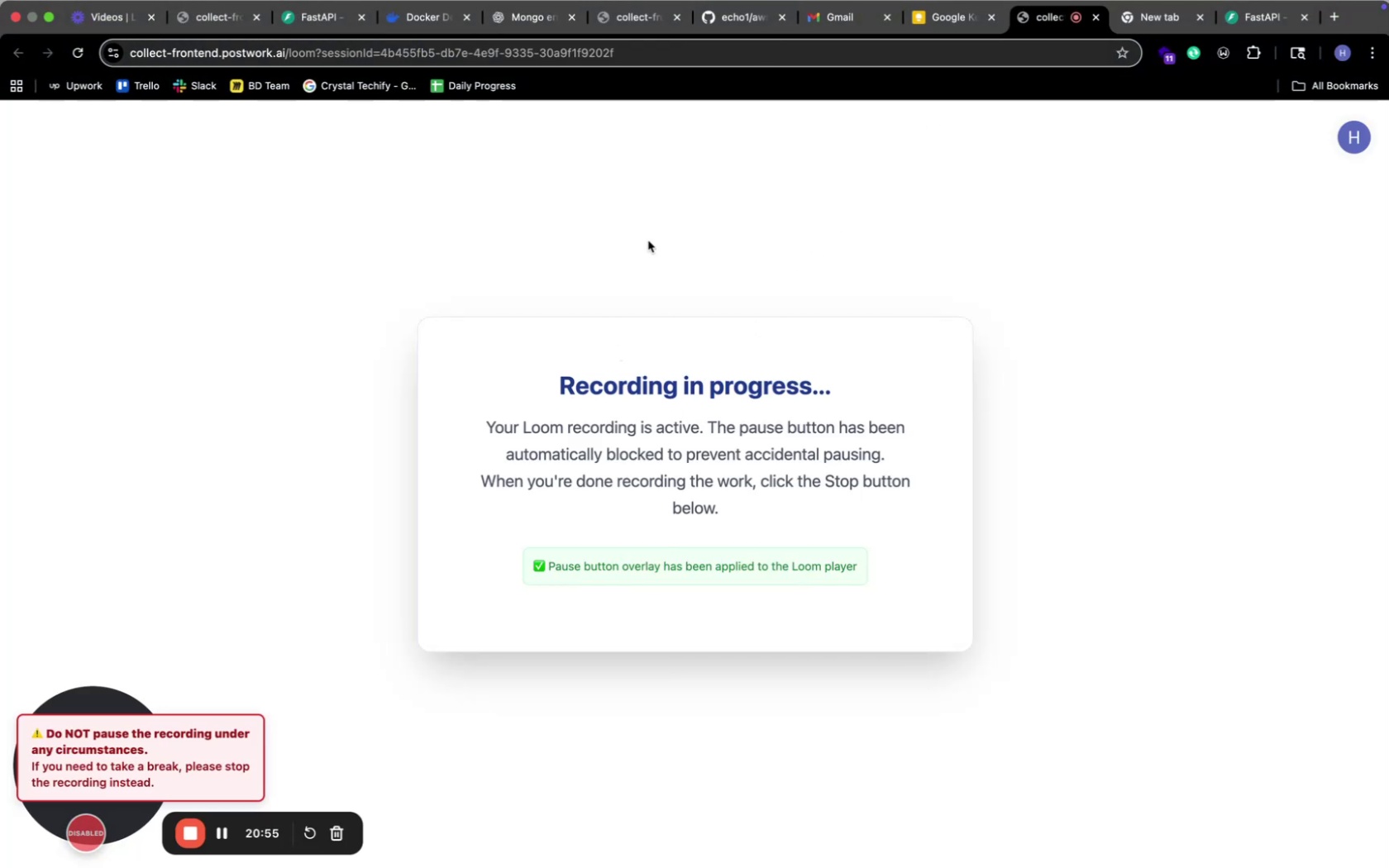 
left_click([536, 40])
 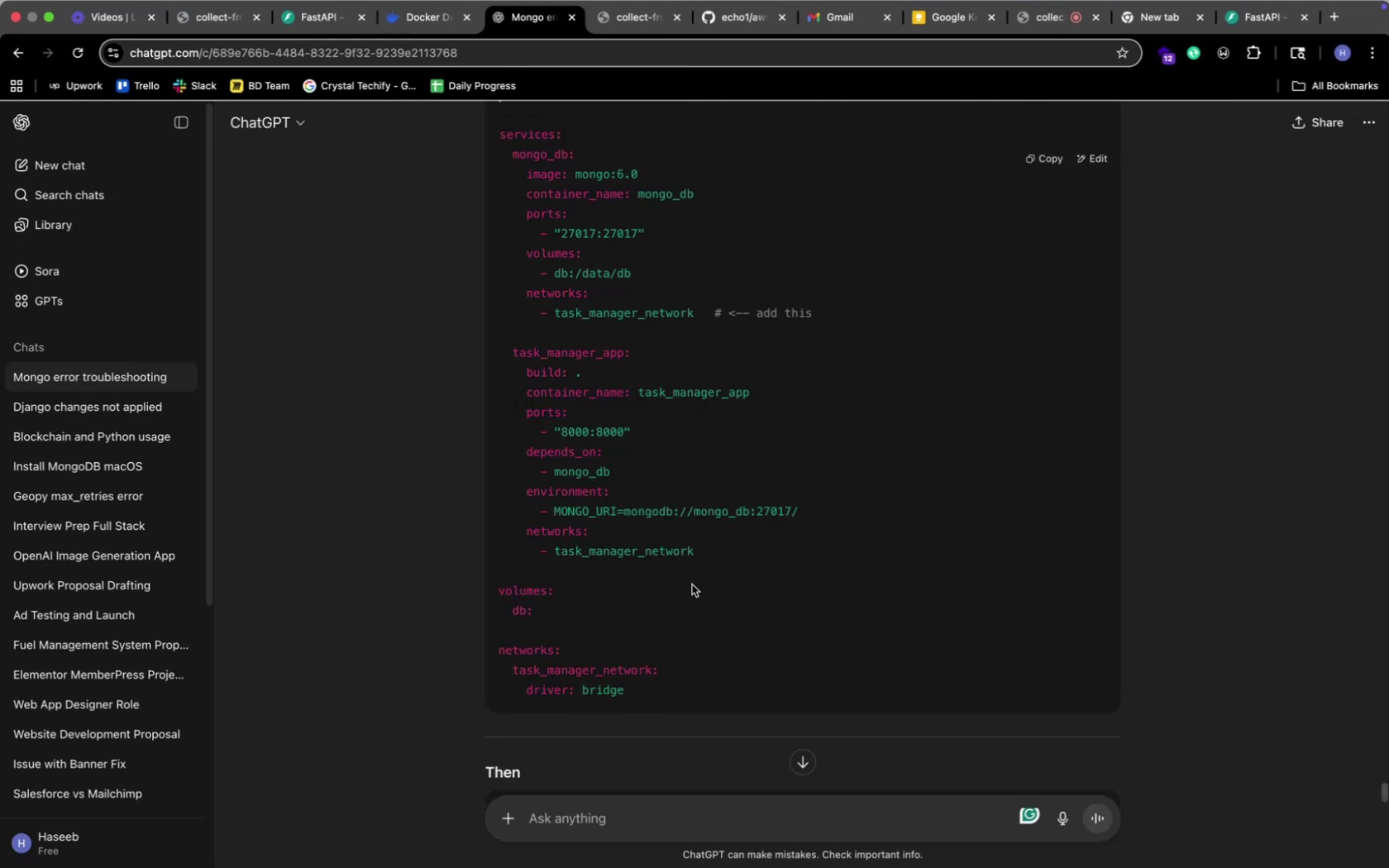 
key(Meta+CommandLeft)
 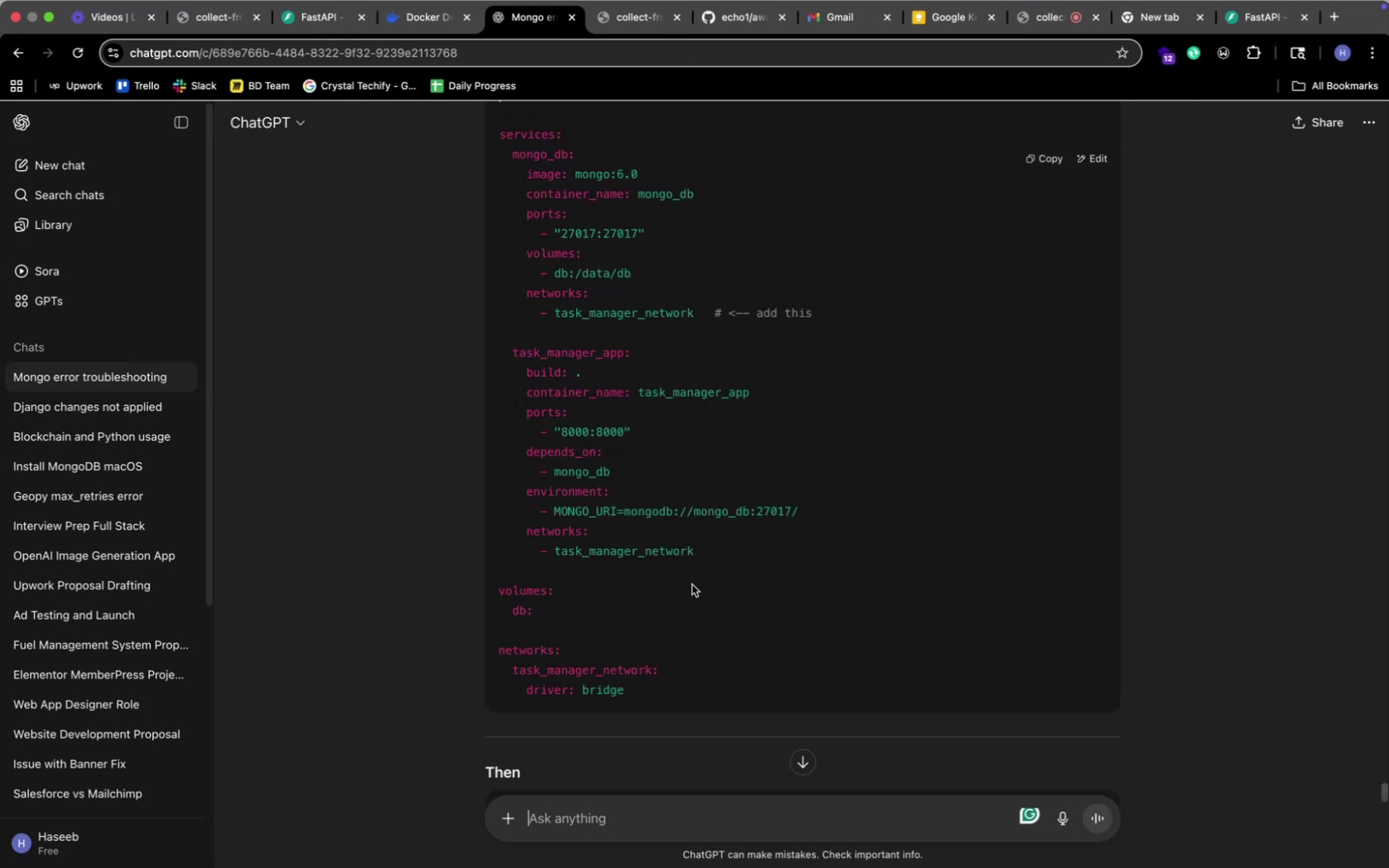 
key(Meta+Tab)
 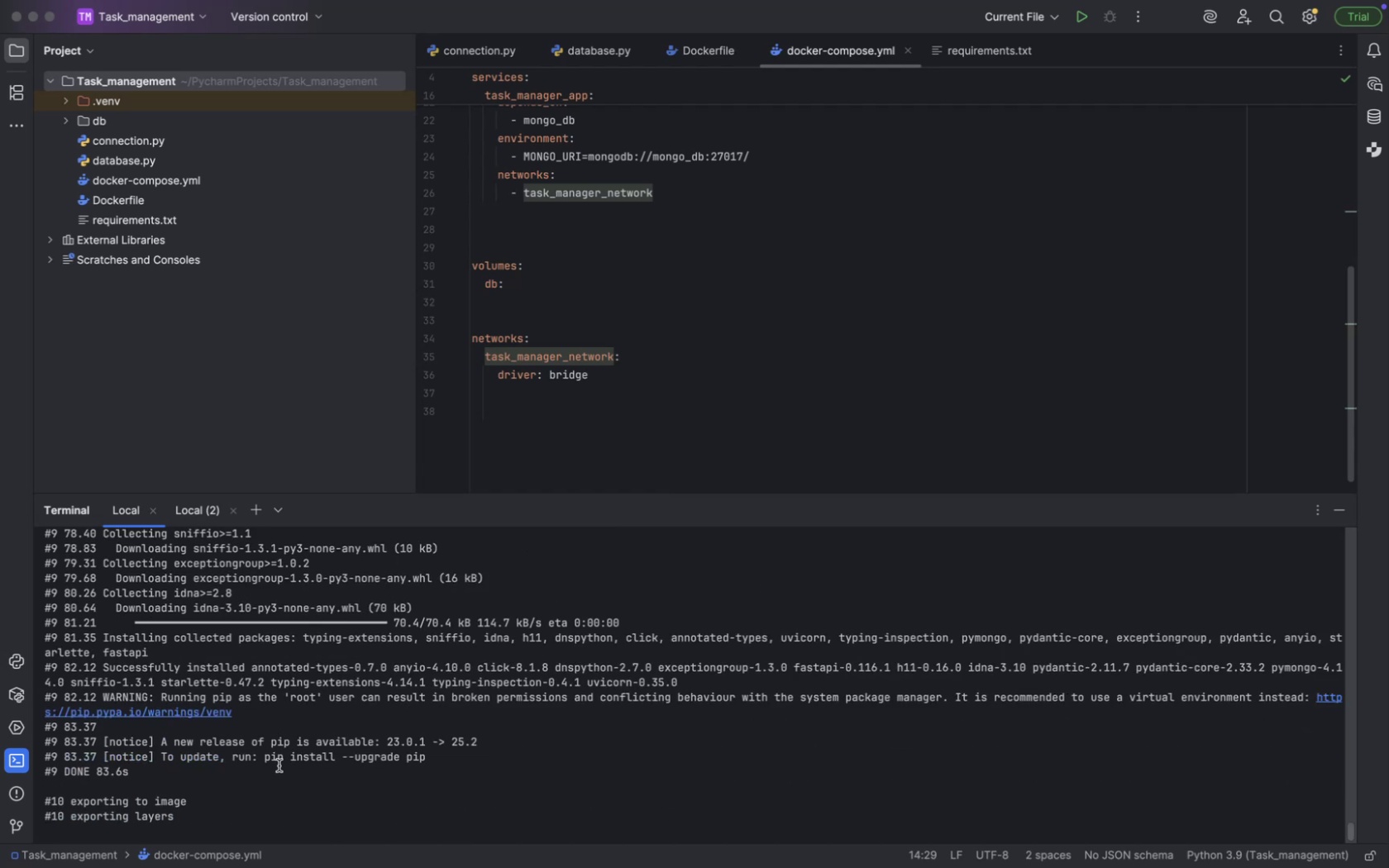 
wait(50.19)
 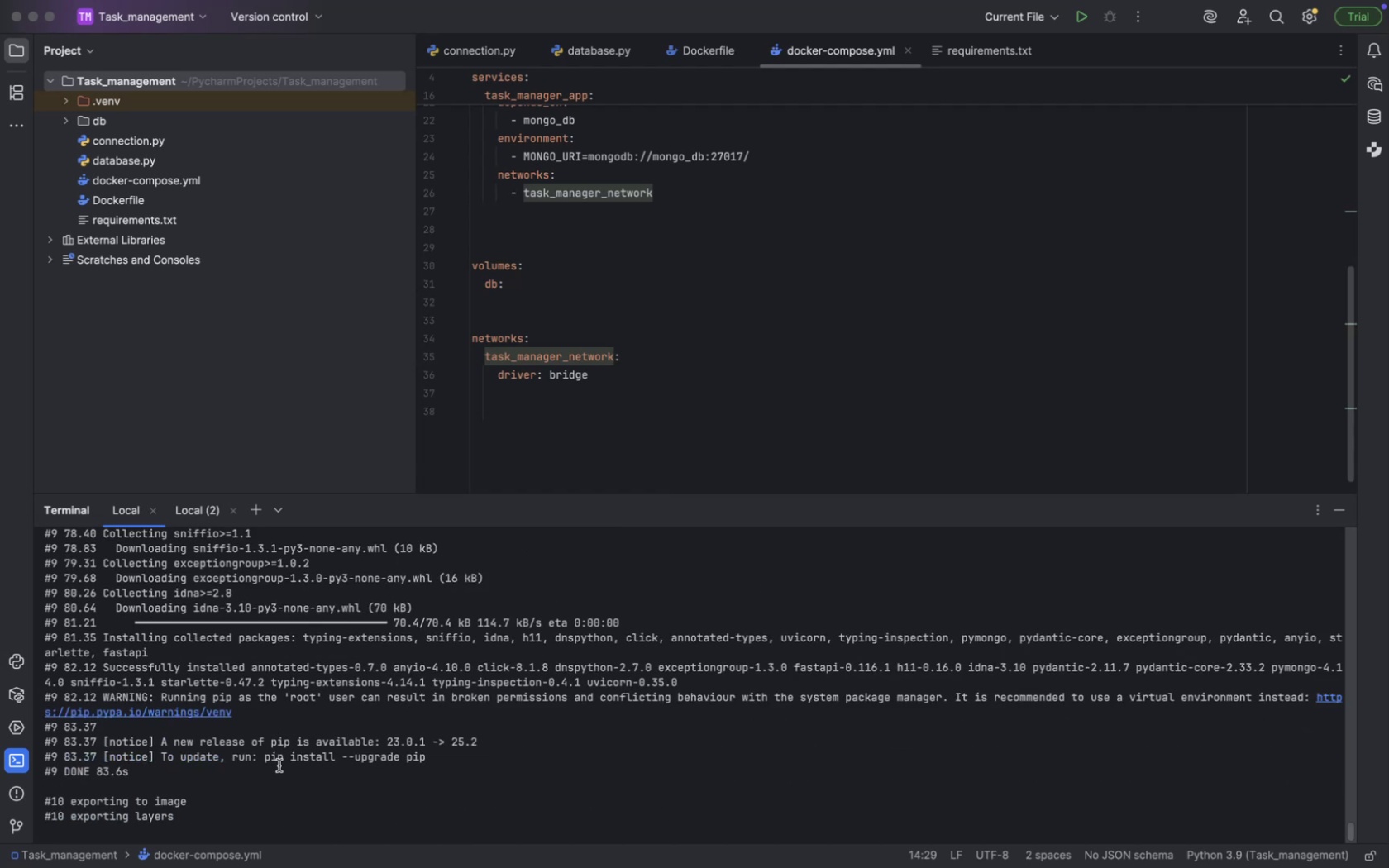 
key(Meta+CommandLeft)
 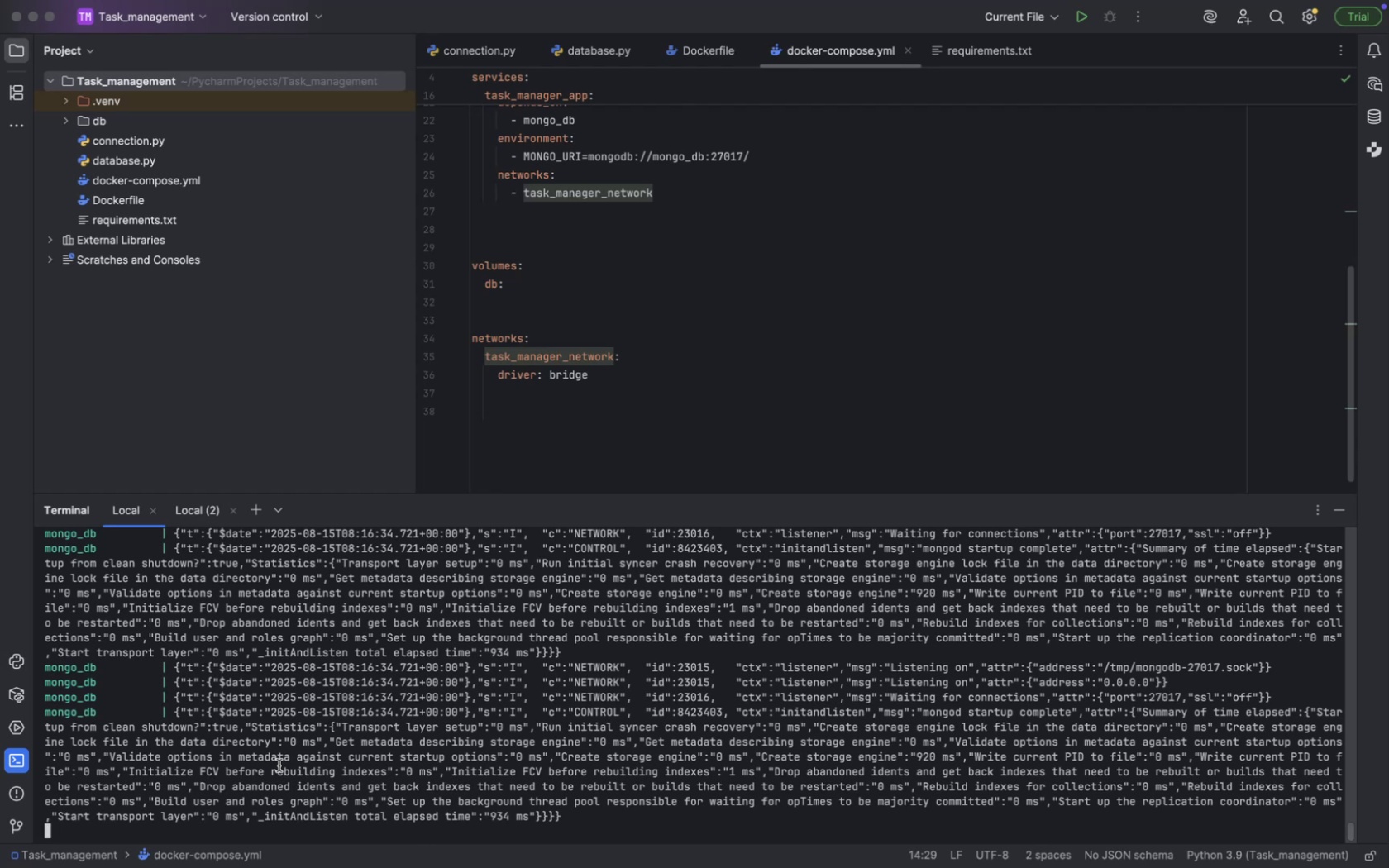 
key(Meta+Tab)
 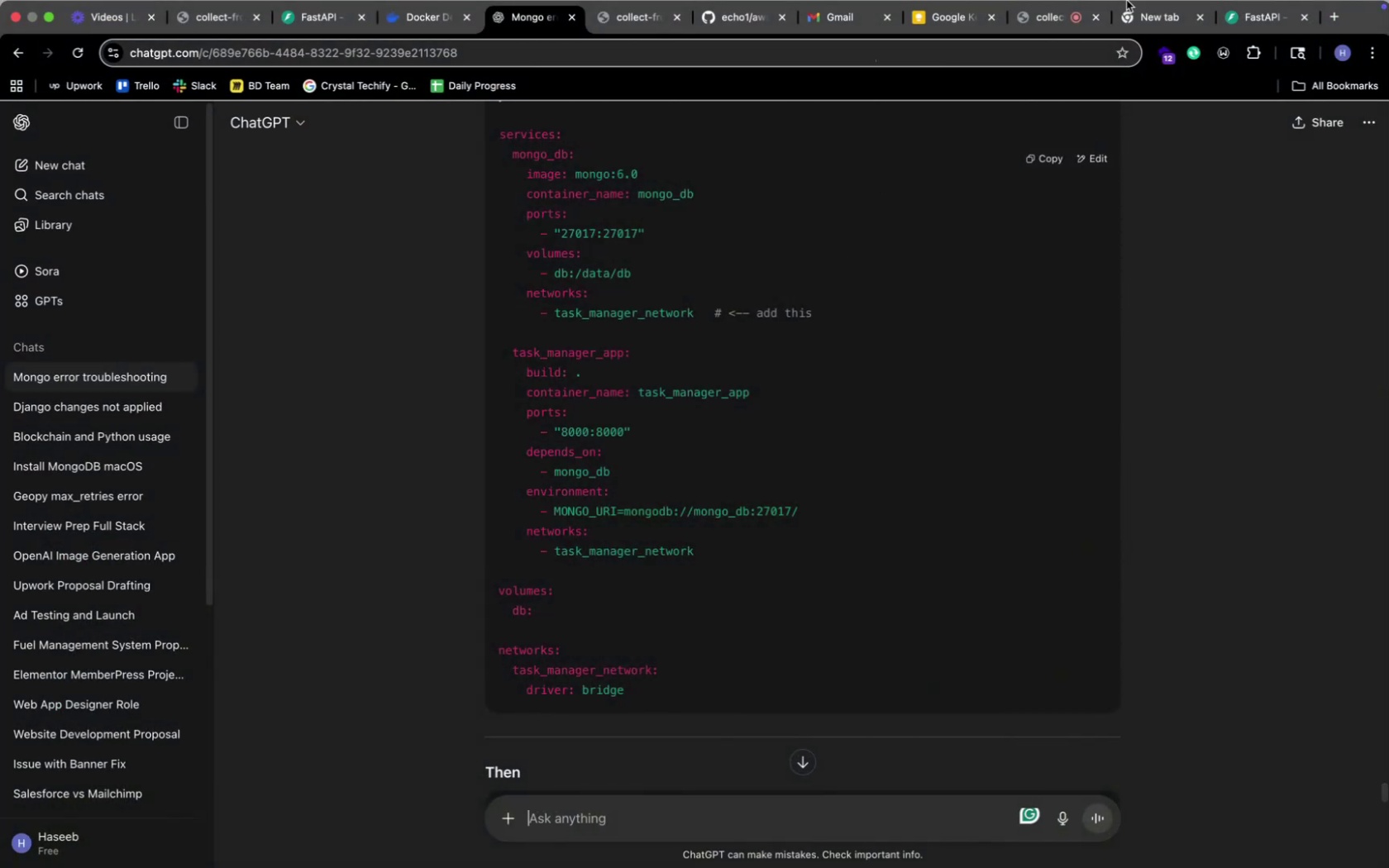 
left_click([1251, 16])
 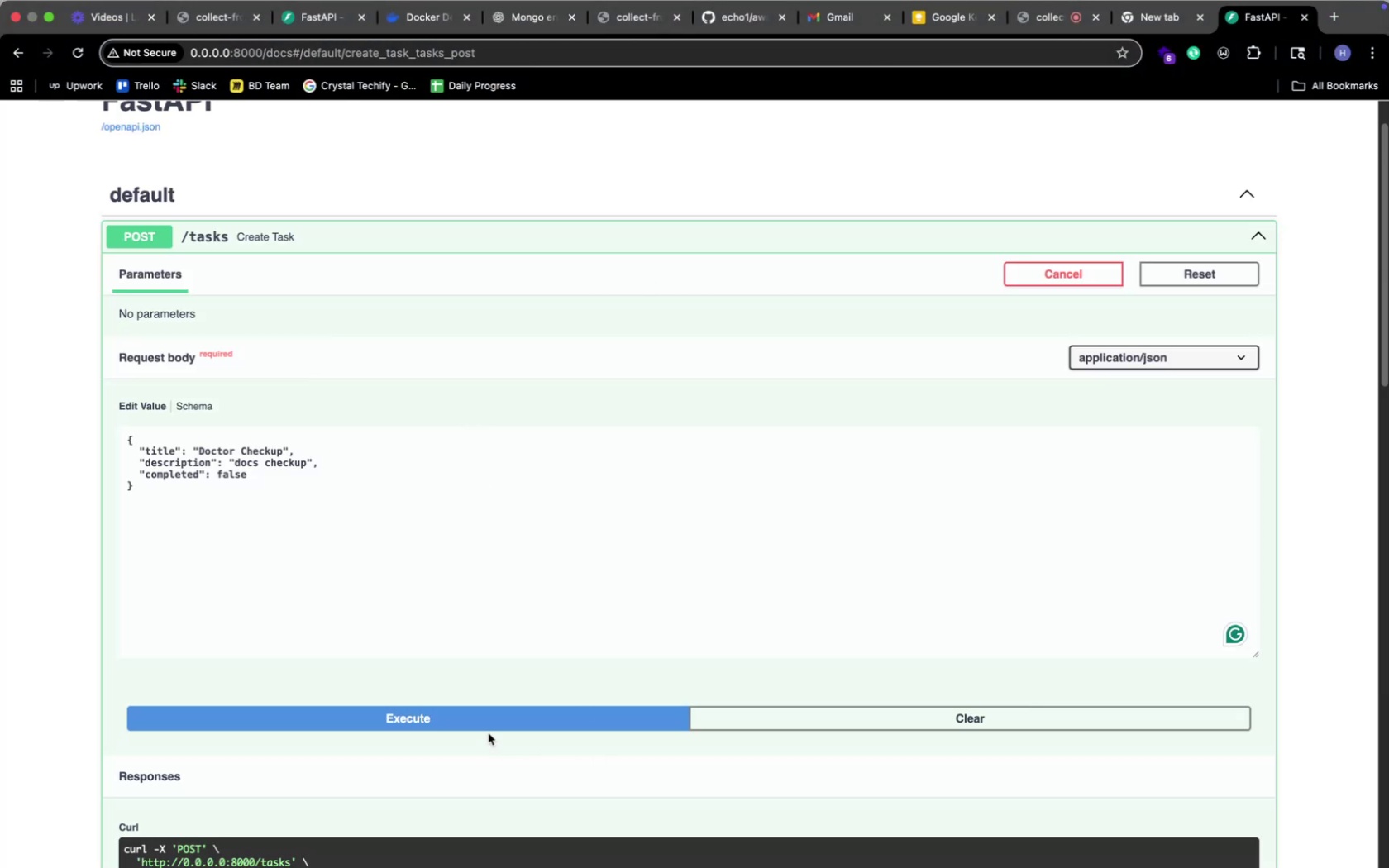 
left_click([456, 708])
 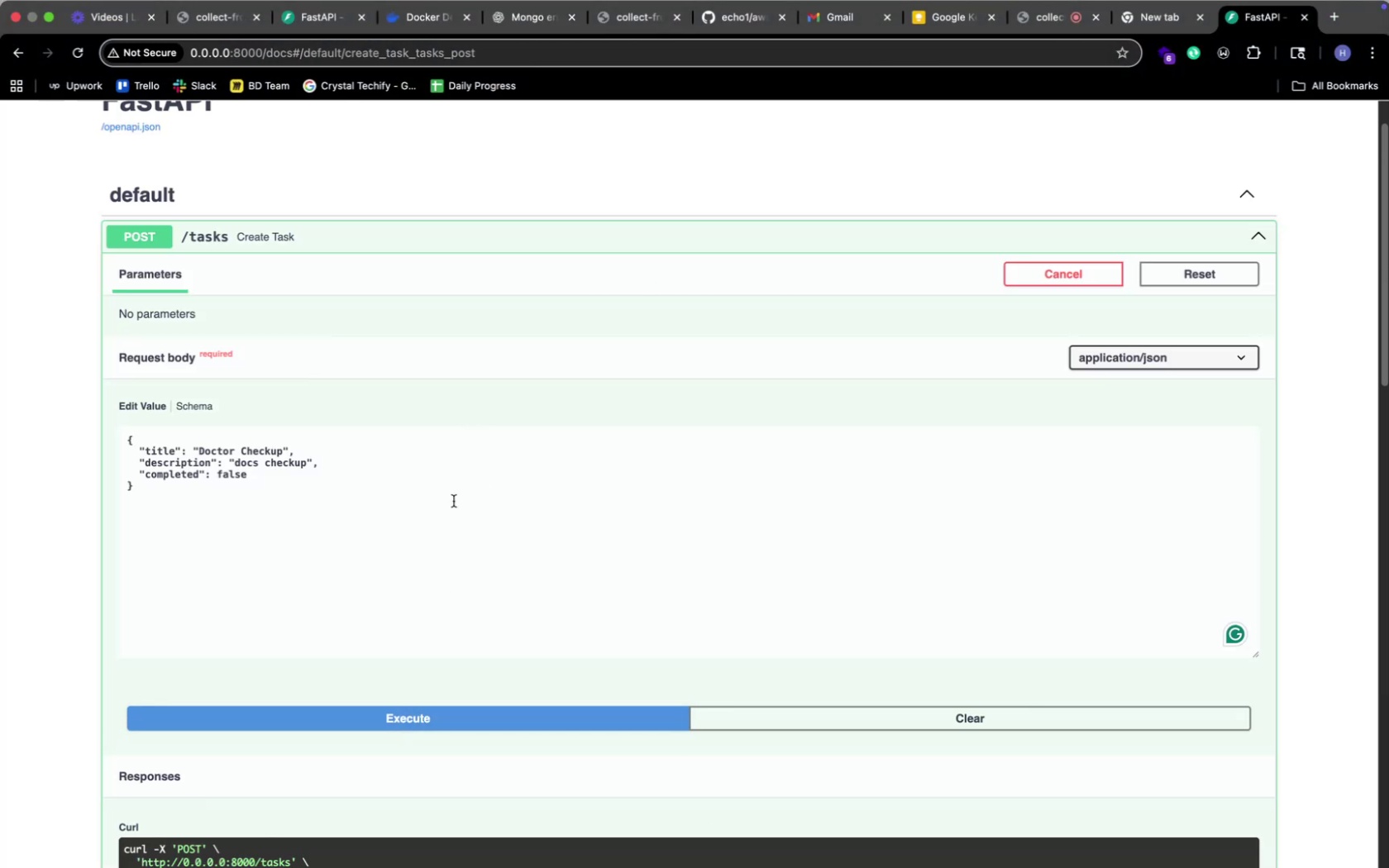 
scroll: coordinate [453, 501], scroll_direction: down, amount: 55.0
 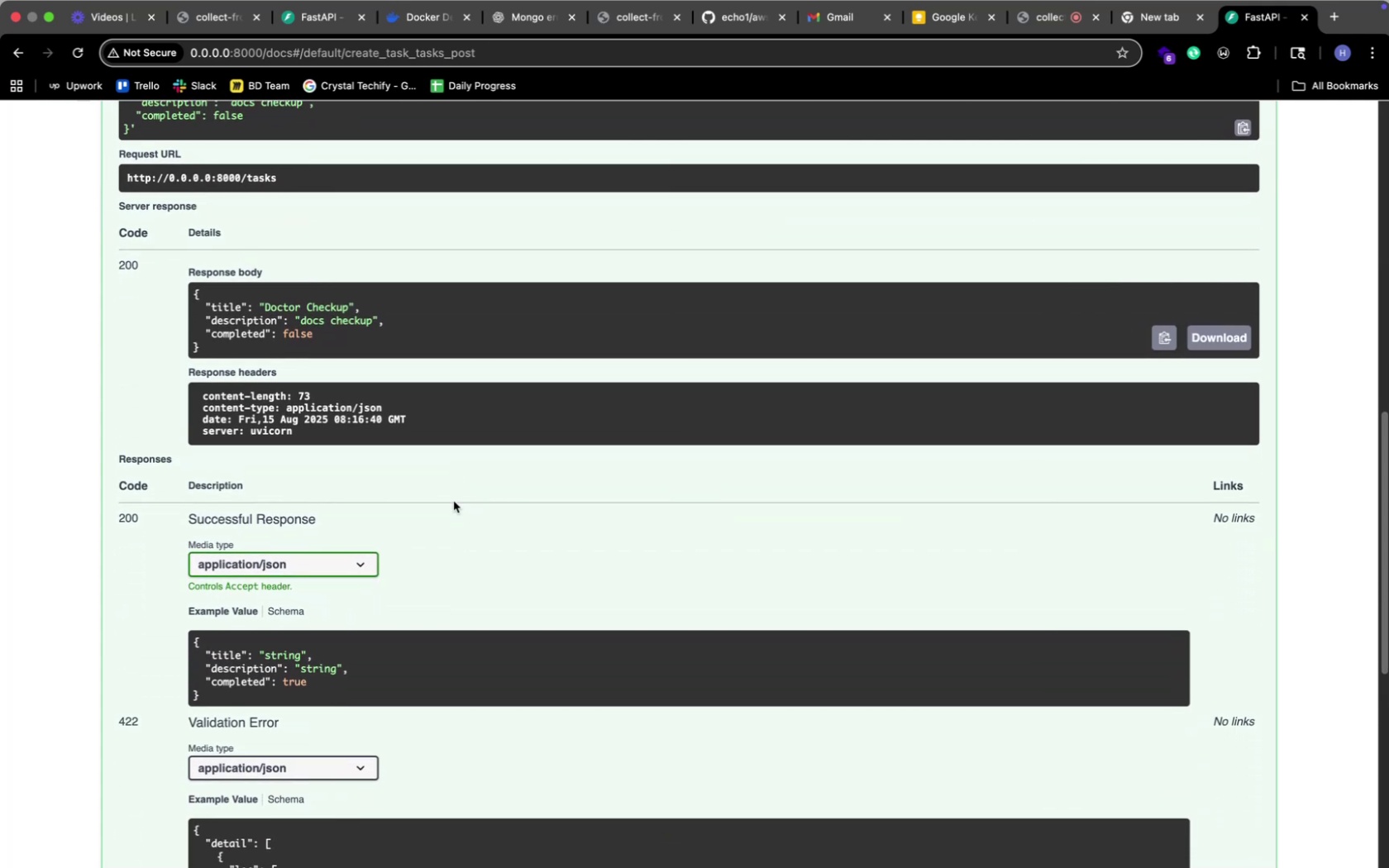 
key(Meta+CommandLeft)
 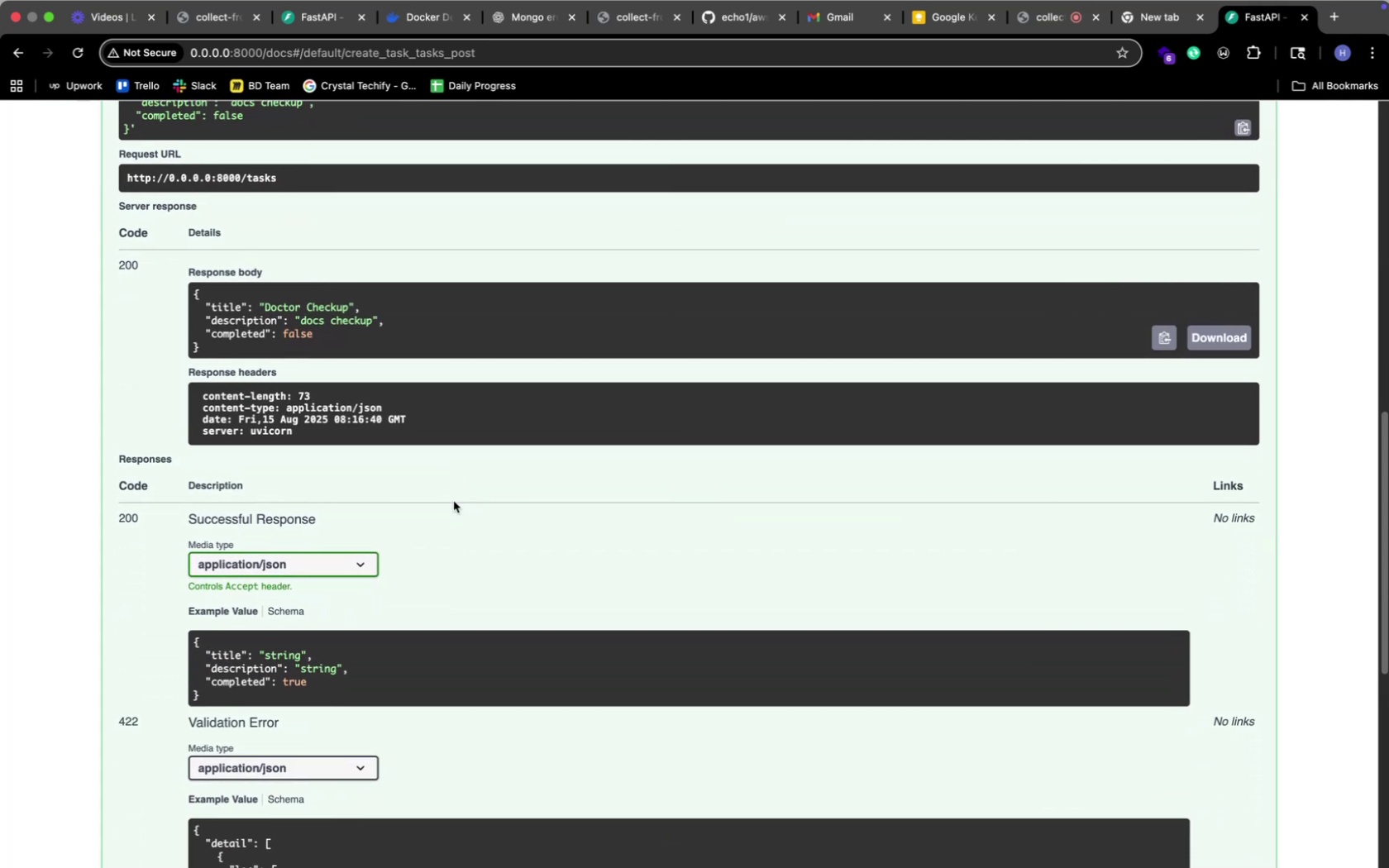 
key(Meta+Tab)
 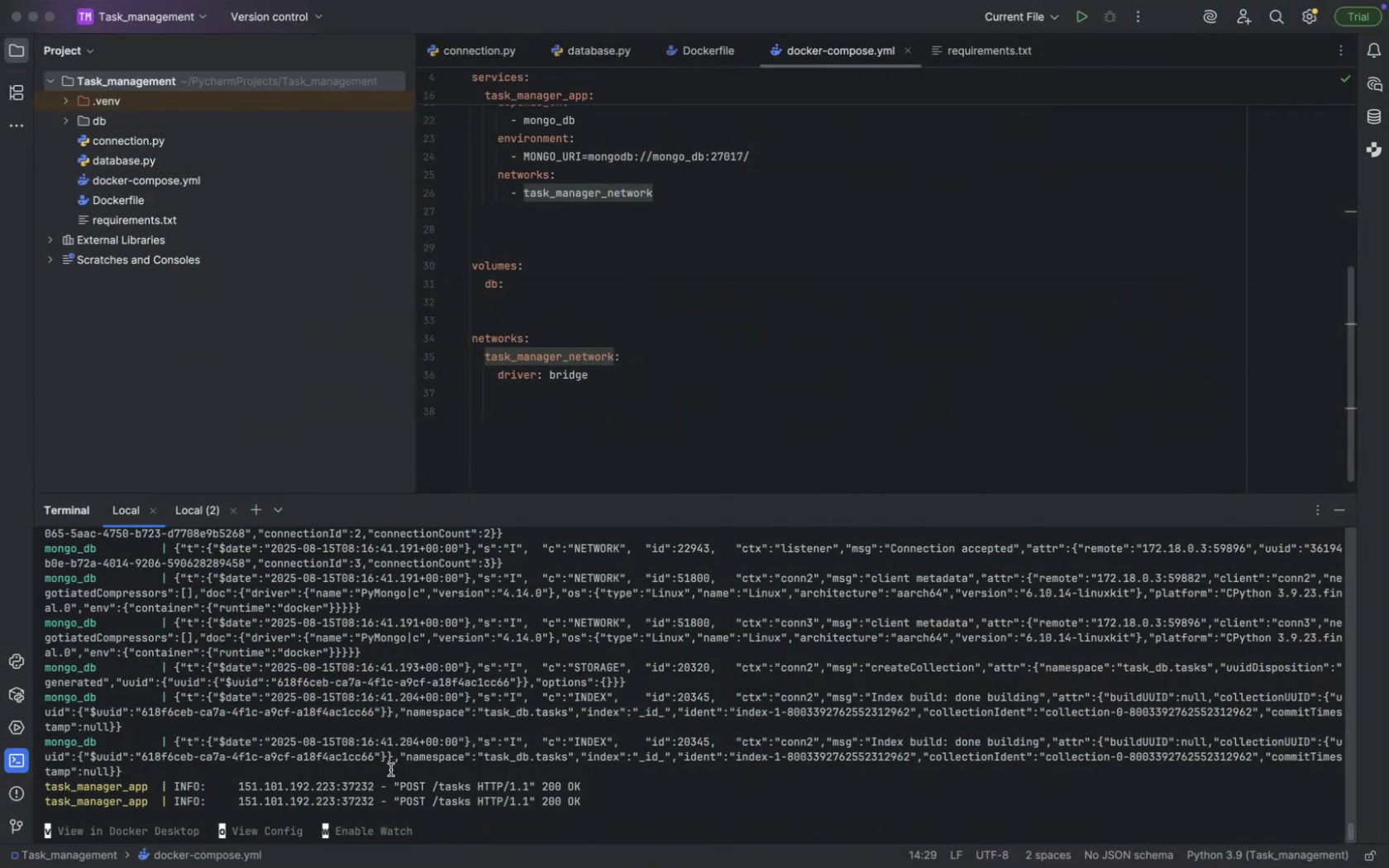 
left_click([191, 517])
 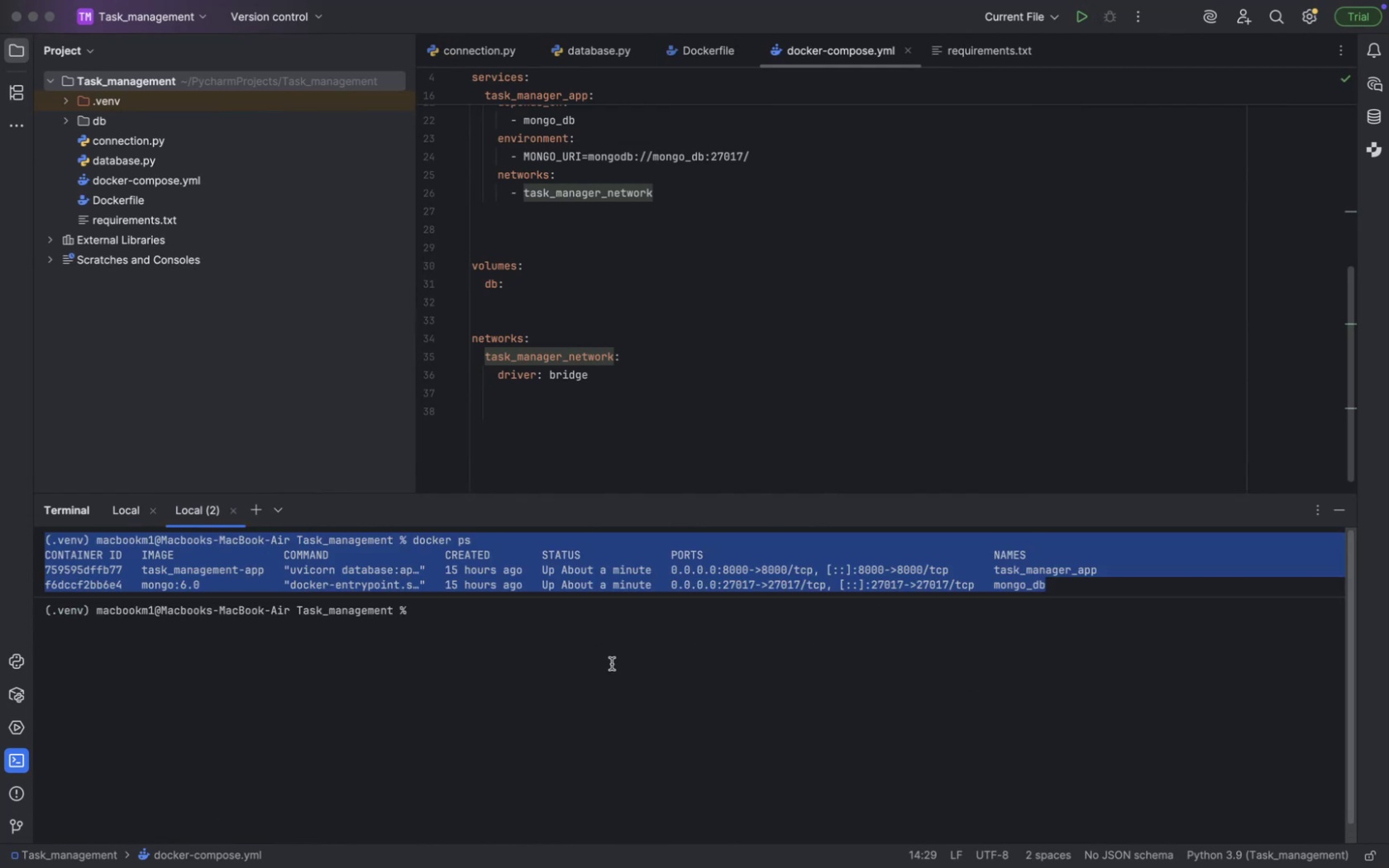 
left_click([575, 628])
 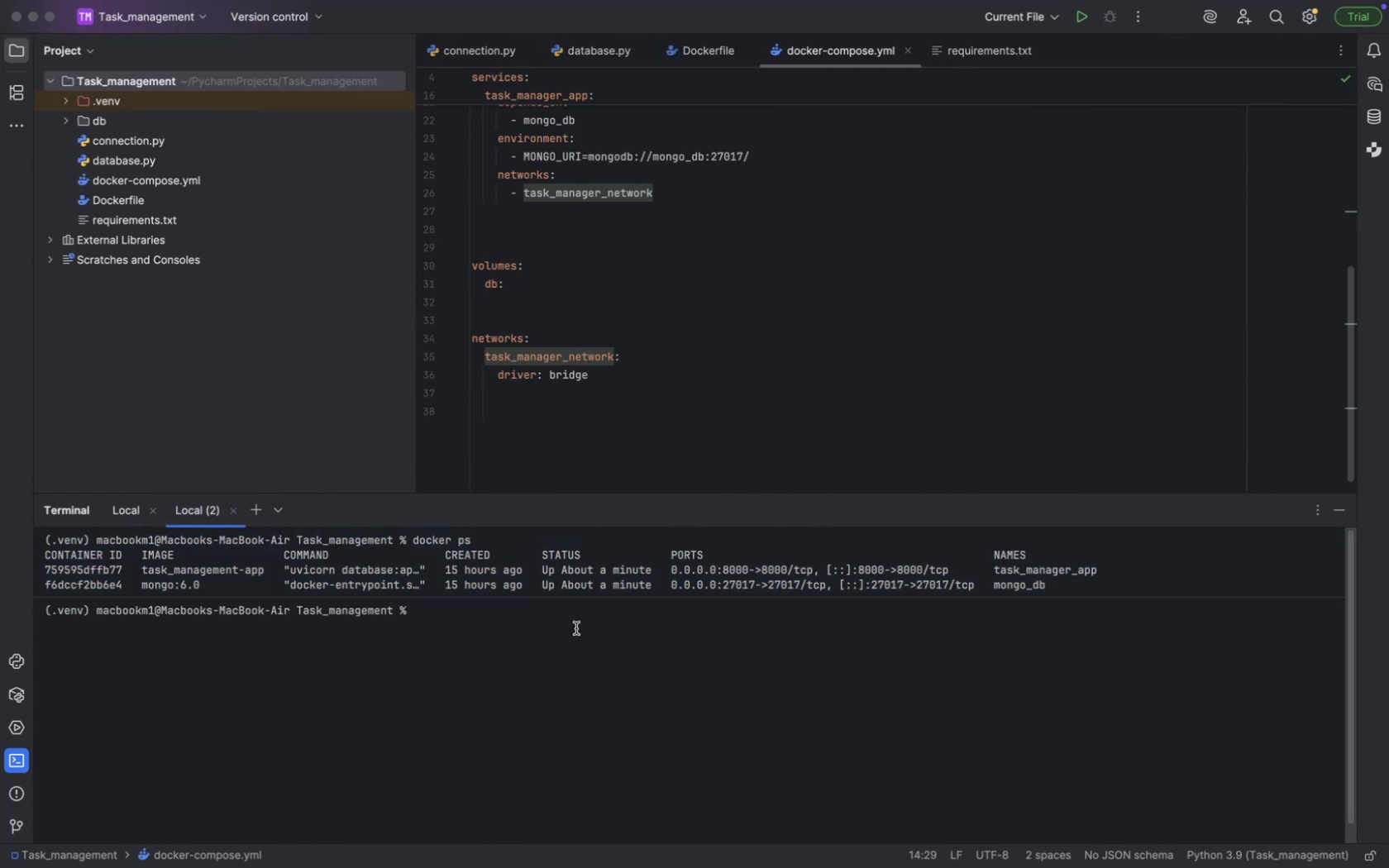 
key(ArrowUp)
 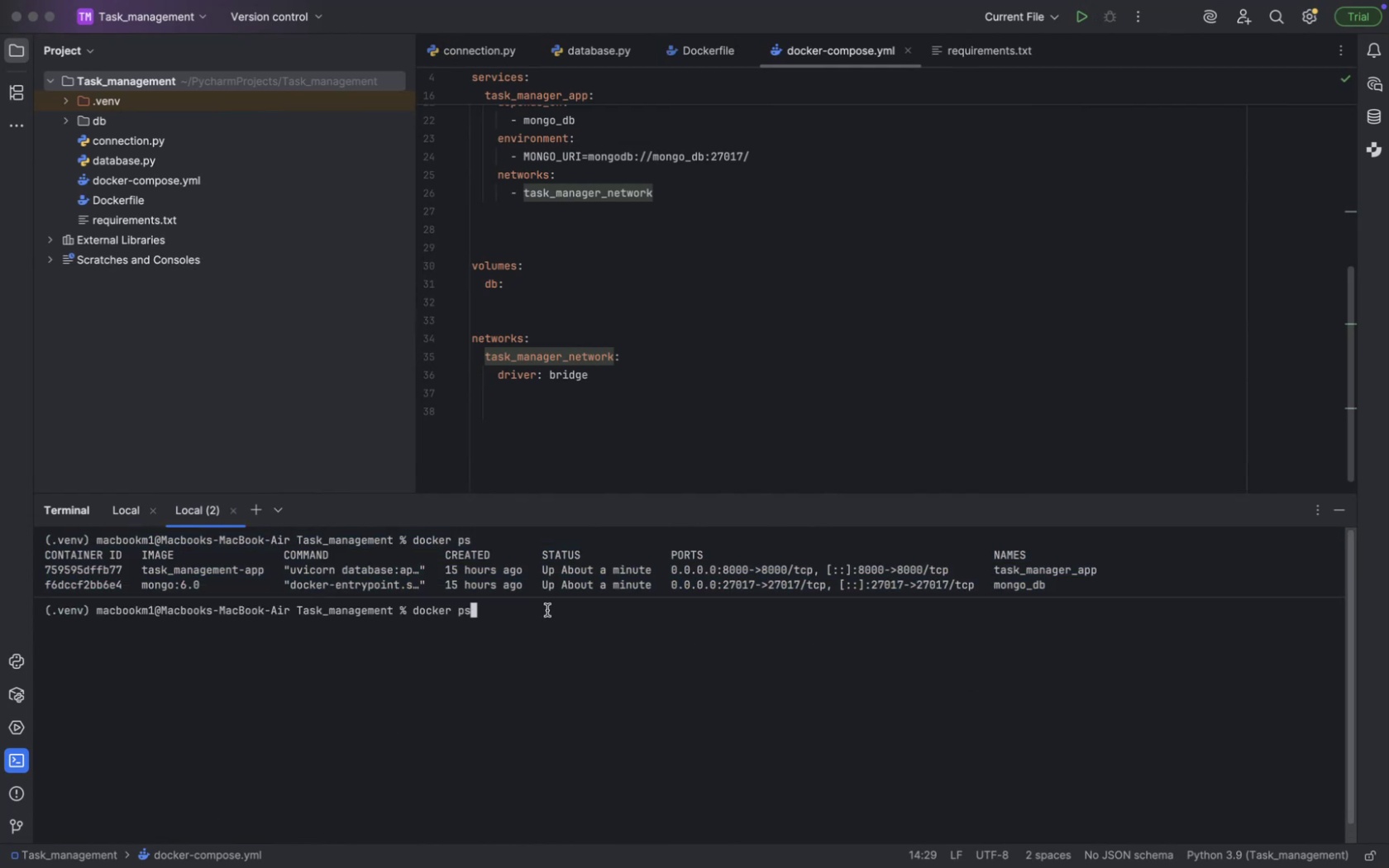 
key(ArrowUp)
 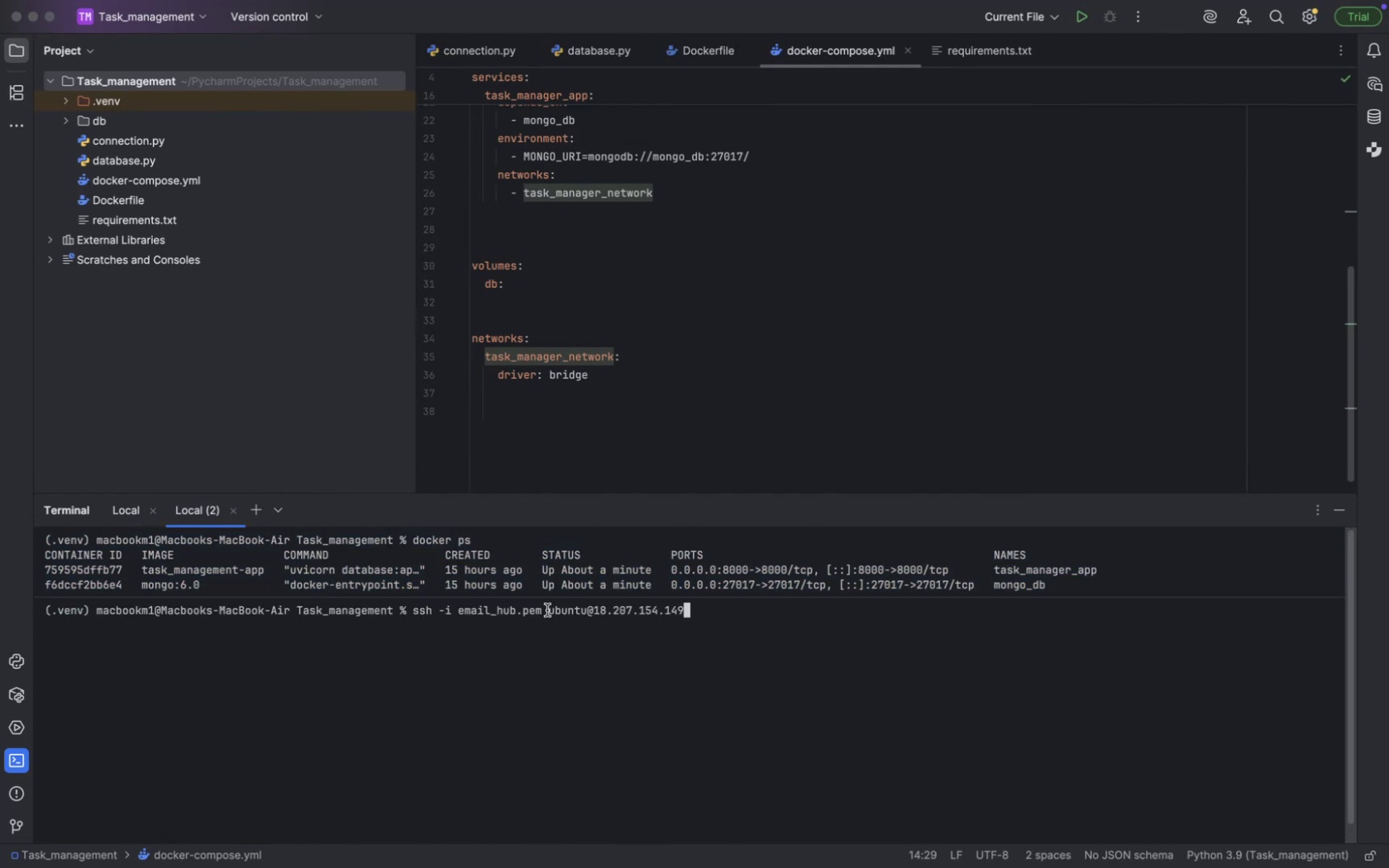 
key(ArrowUp)
 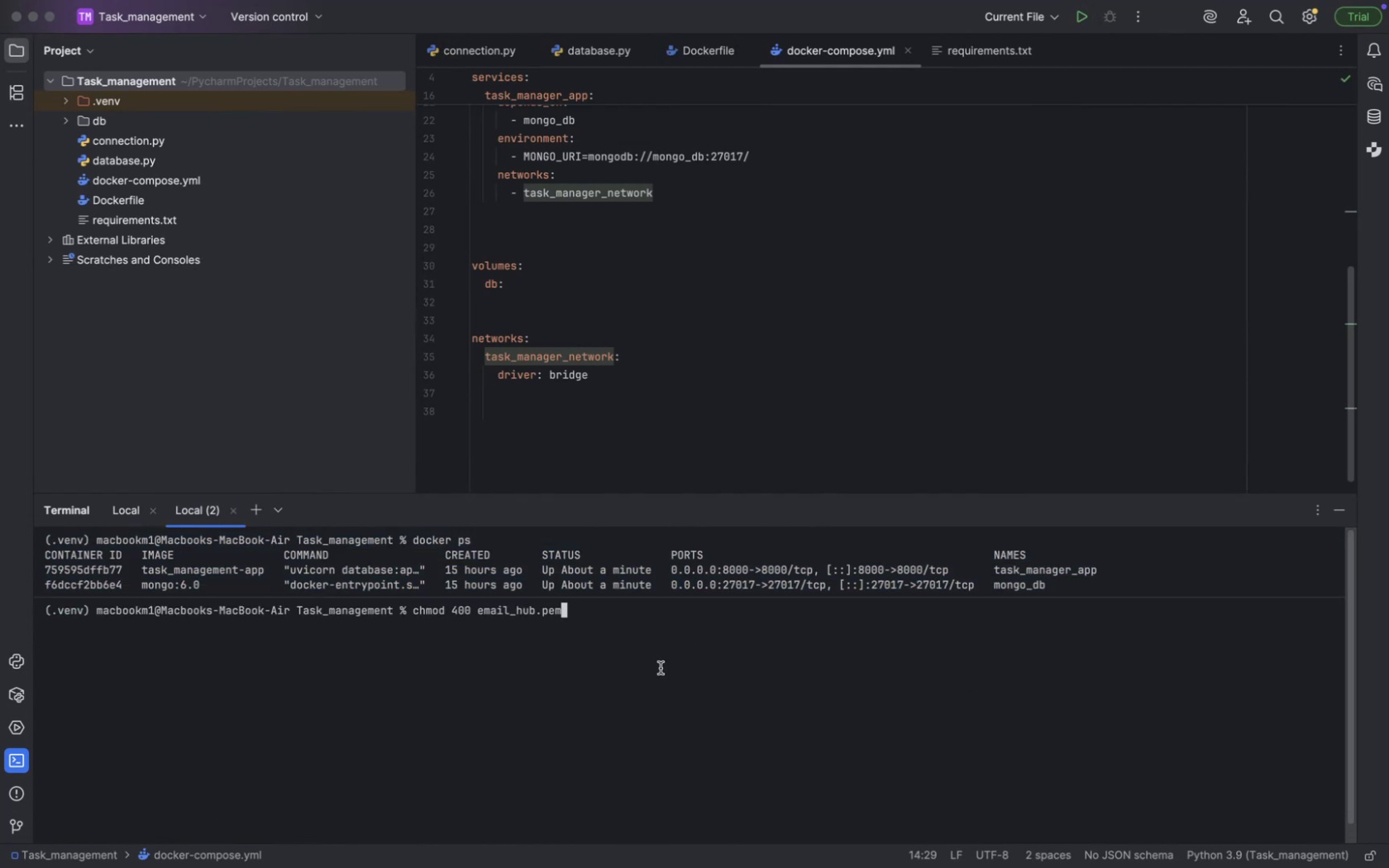 
key(ArrowUp)
 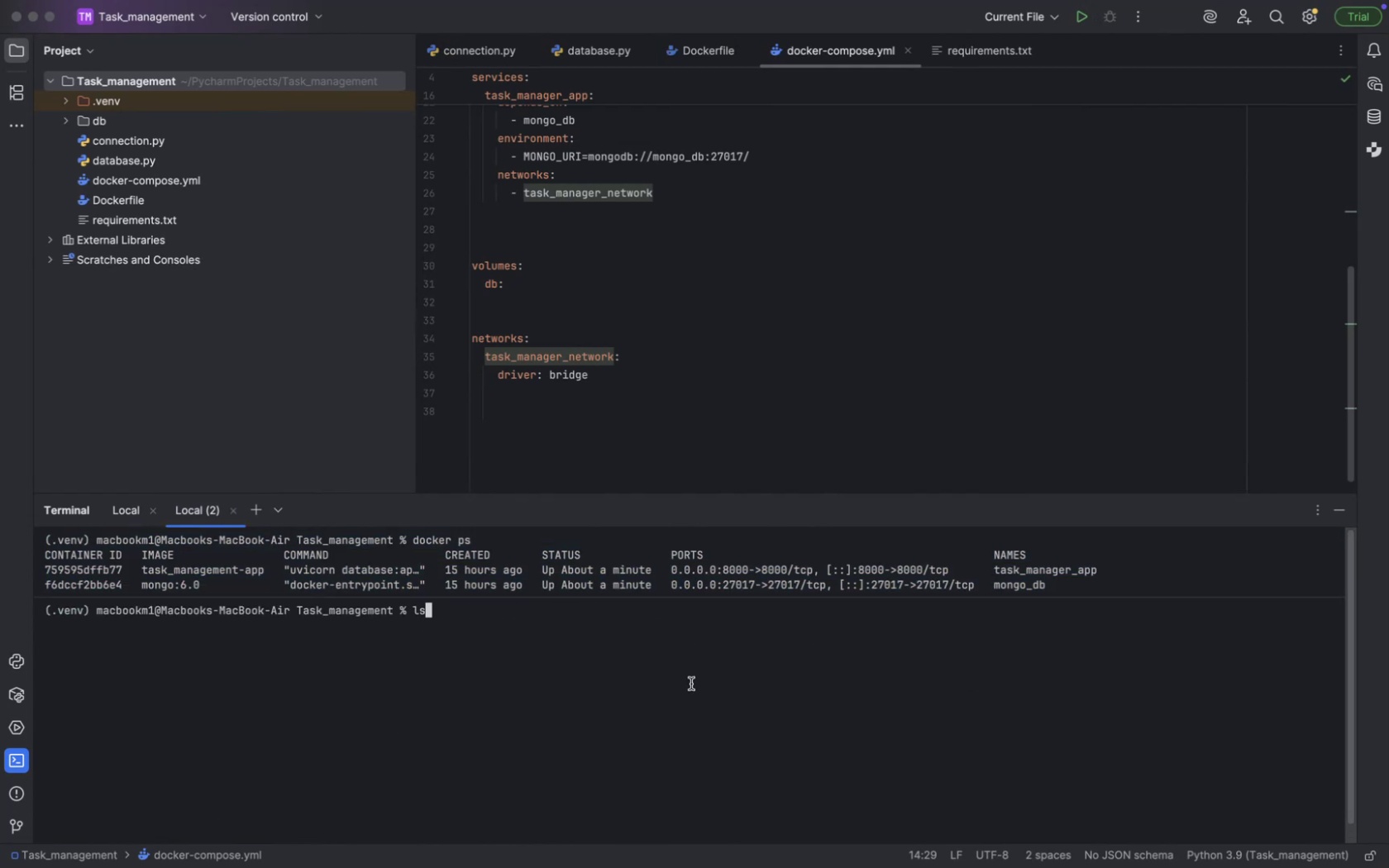 
key(ArrowUp)
 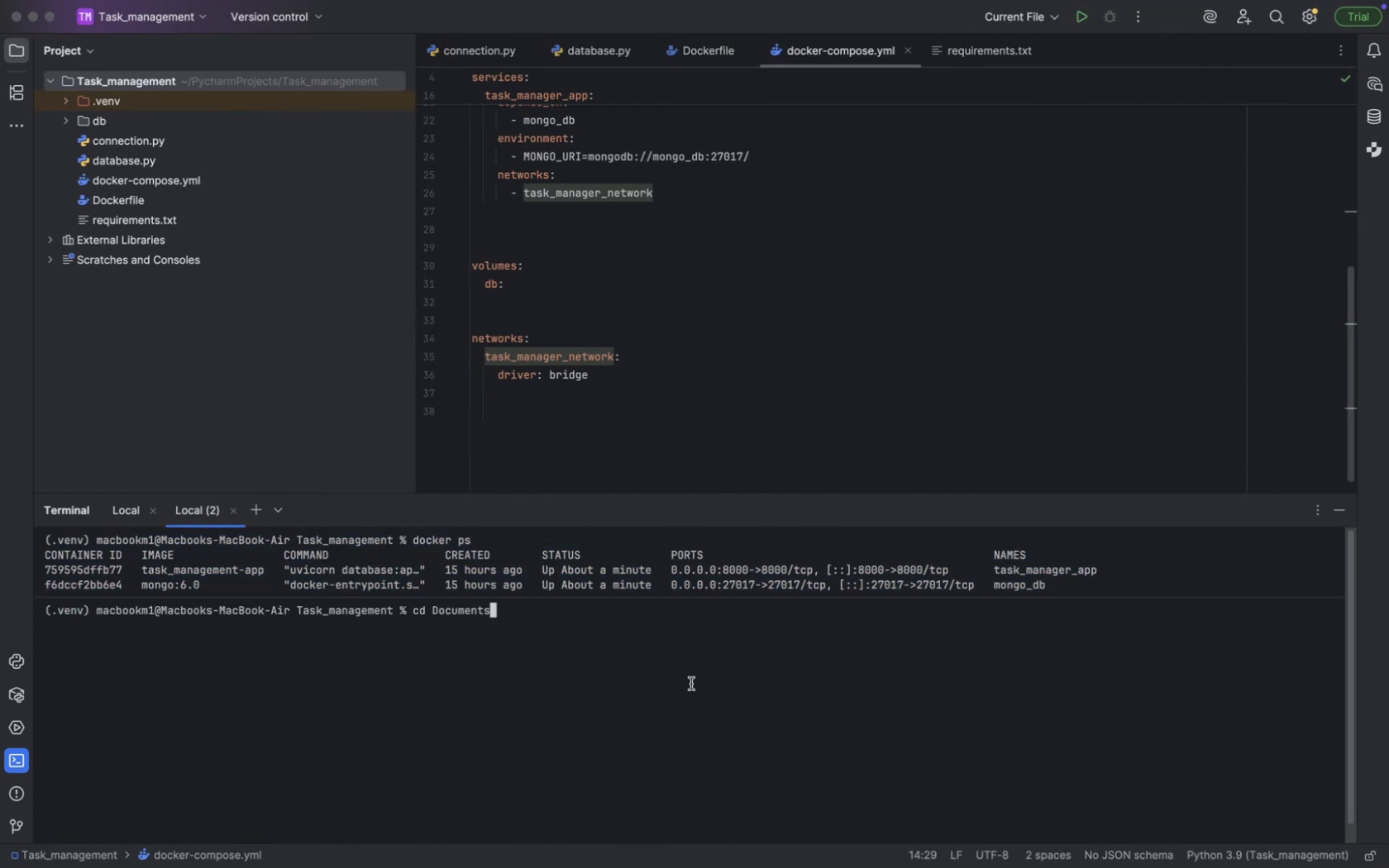 
hold_key(key=ArrowUp, duration=0.81)
 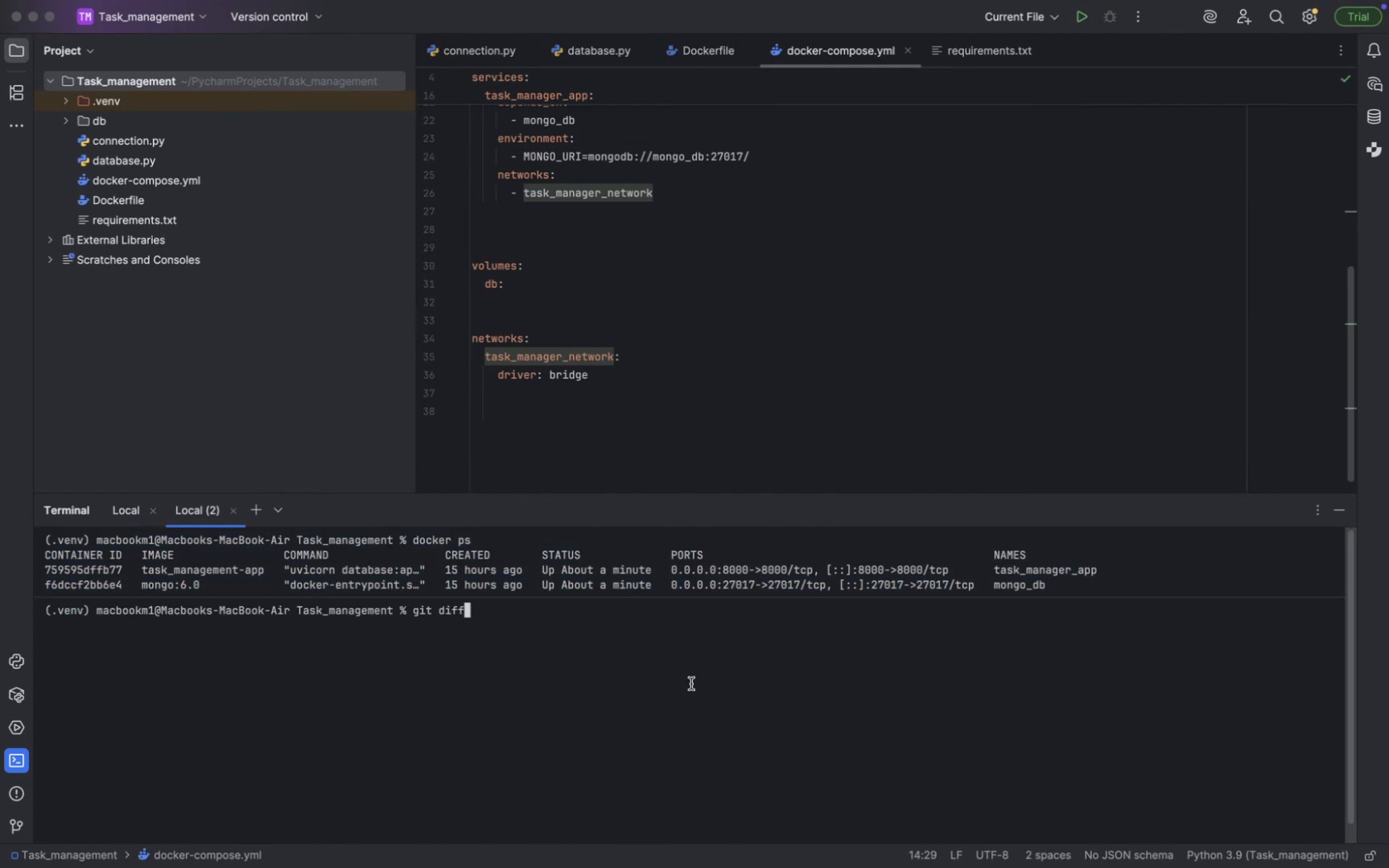 
key(ArrowUp)
 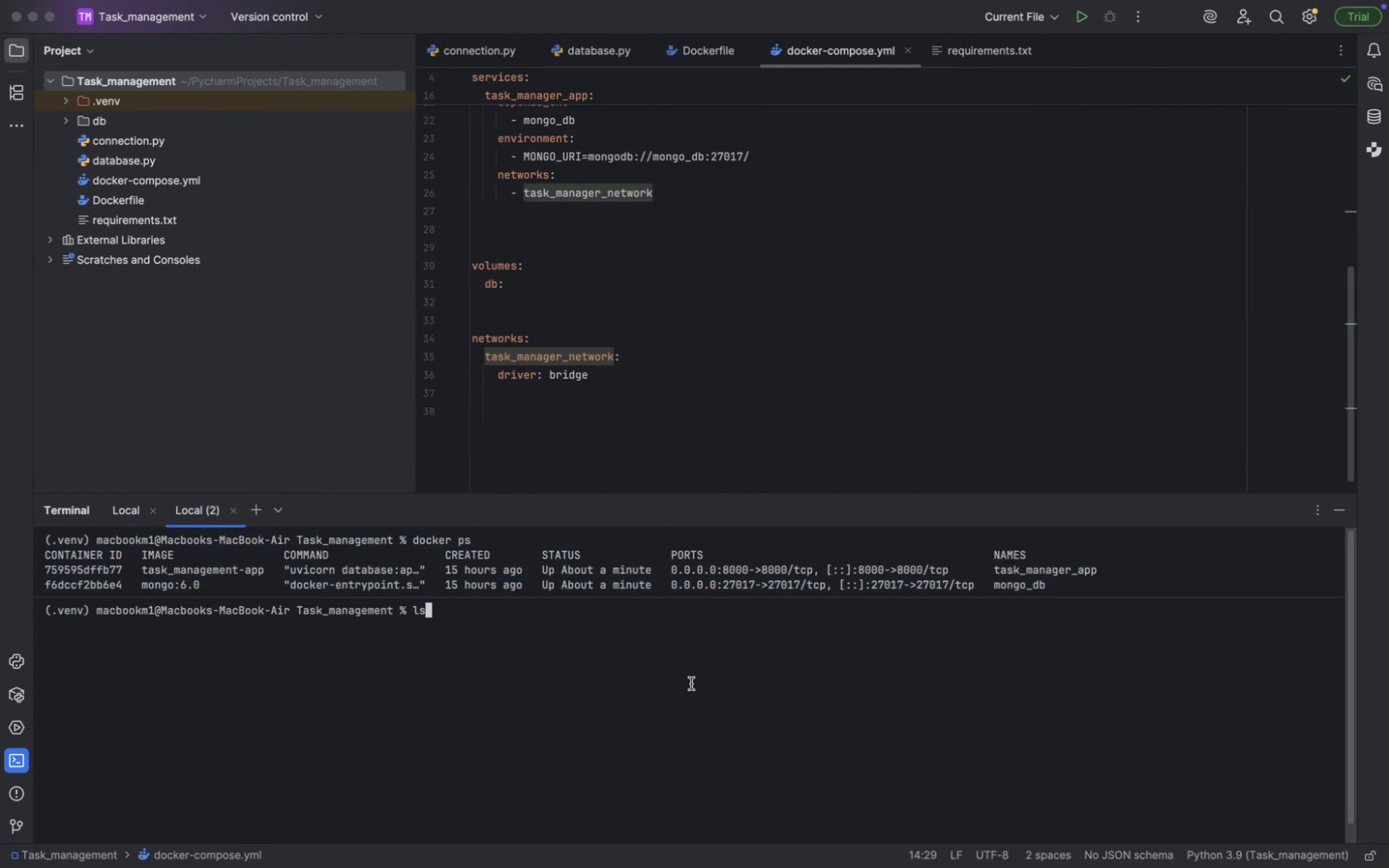 
key(ArrowUp)
 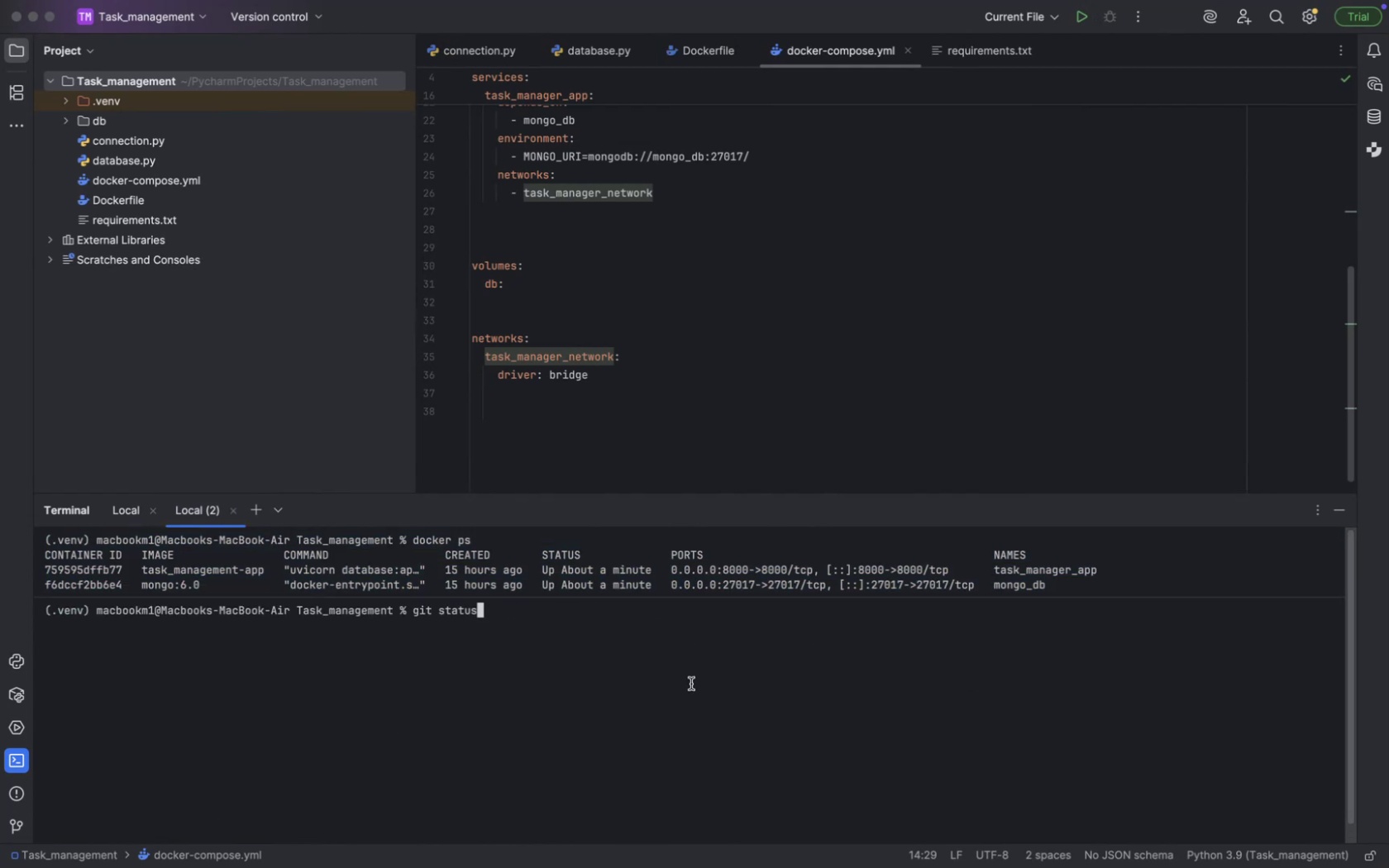 
key(ArrowUp)
 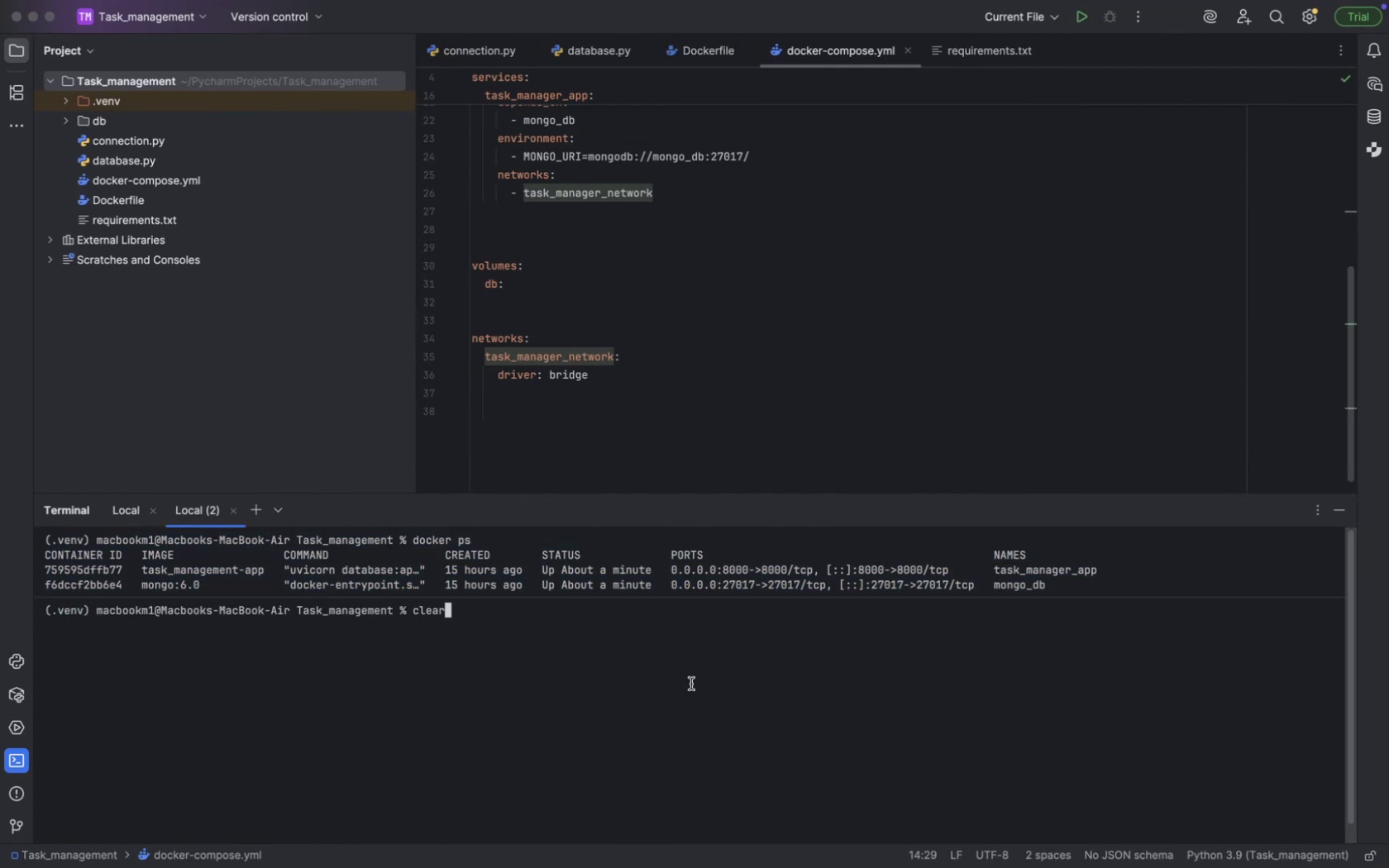 
key(ArrowUp)
 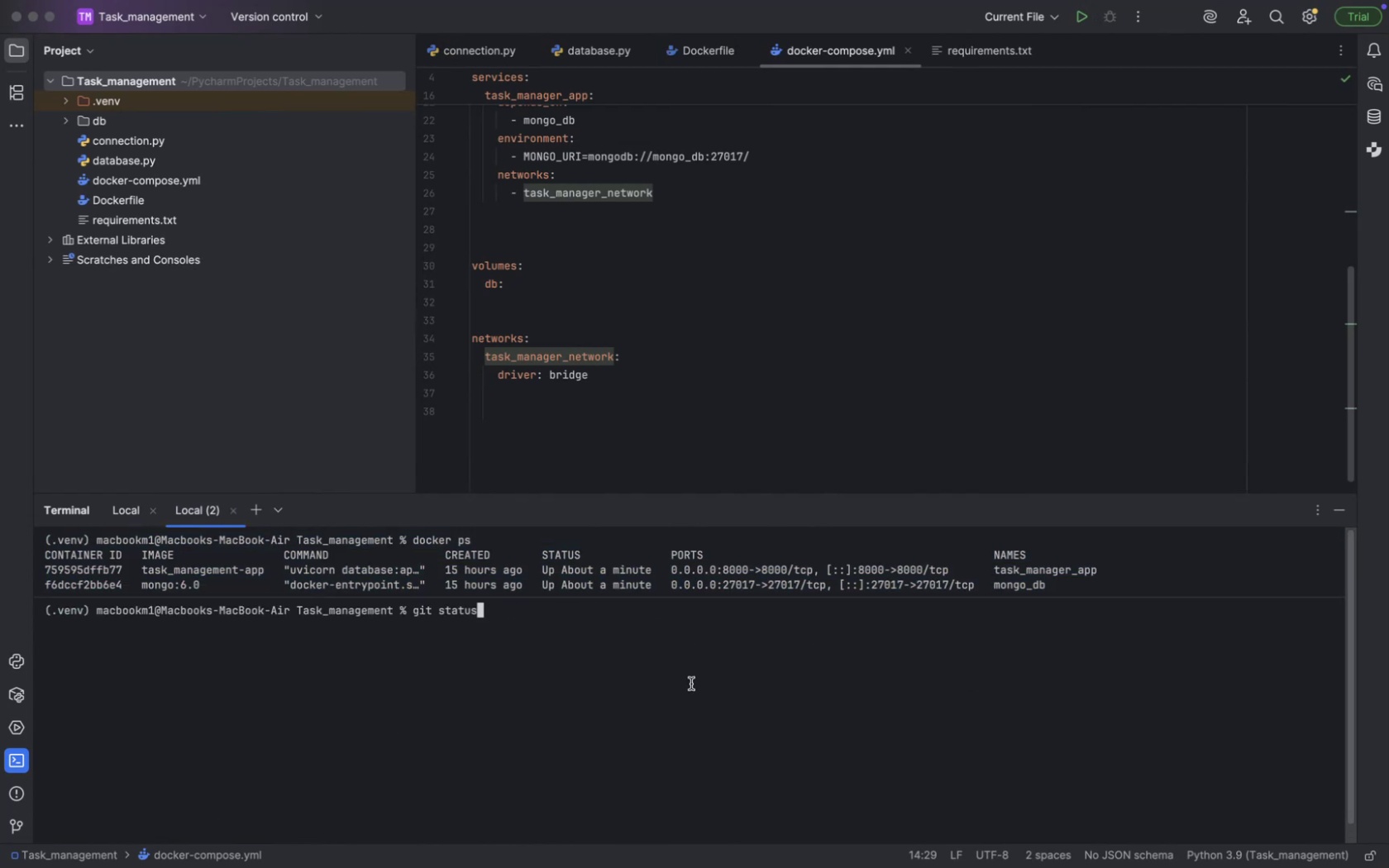 
key(ArrowUp)
 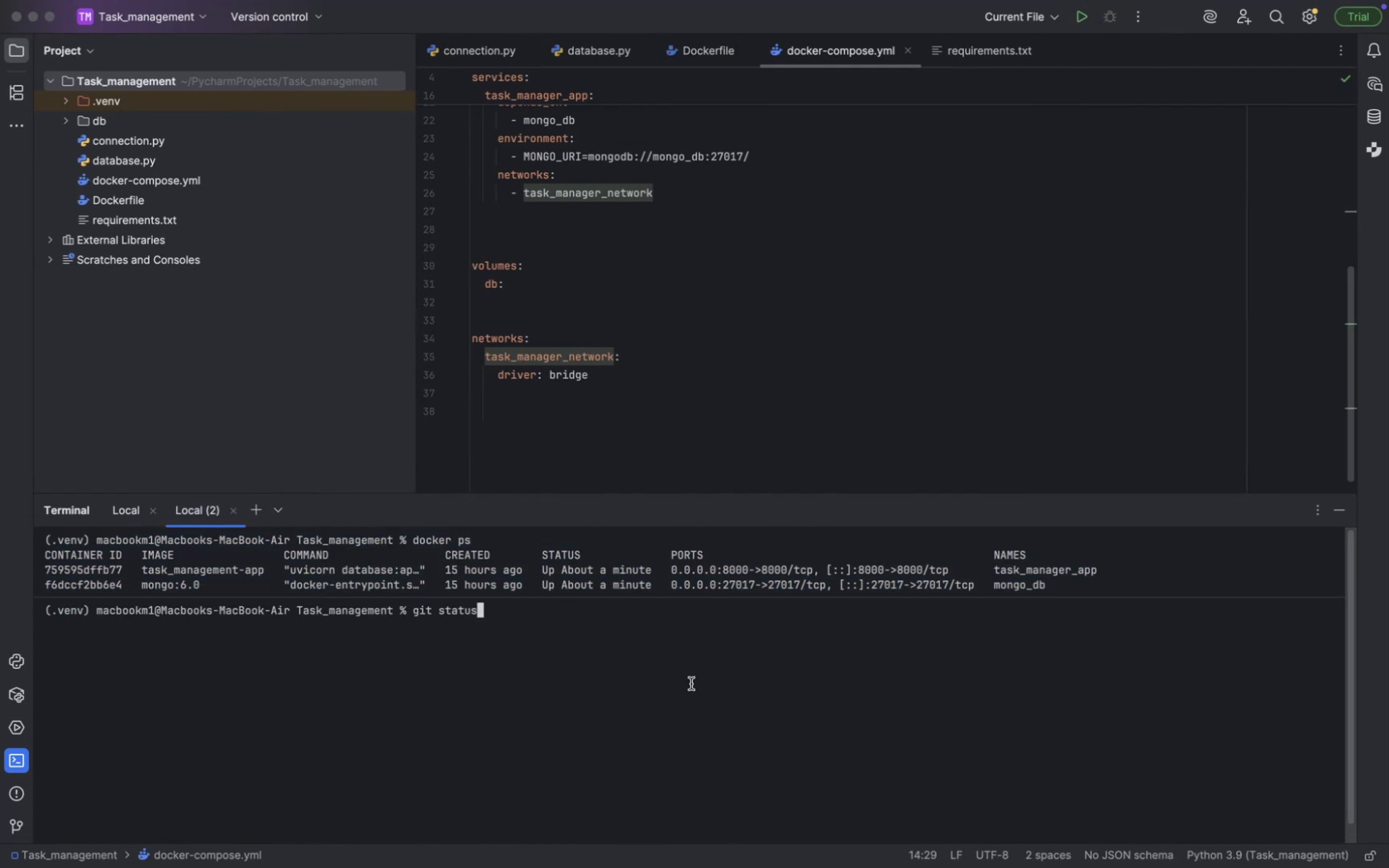 
key(ArrowUp)
 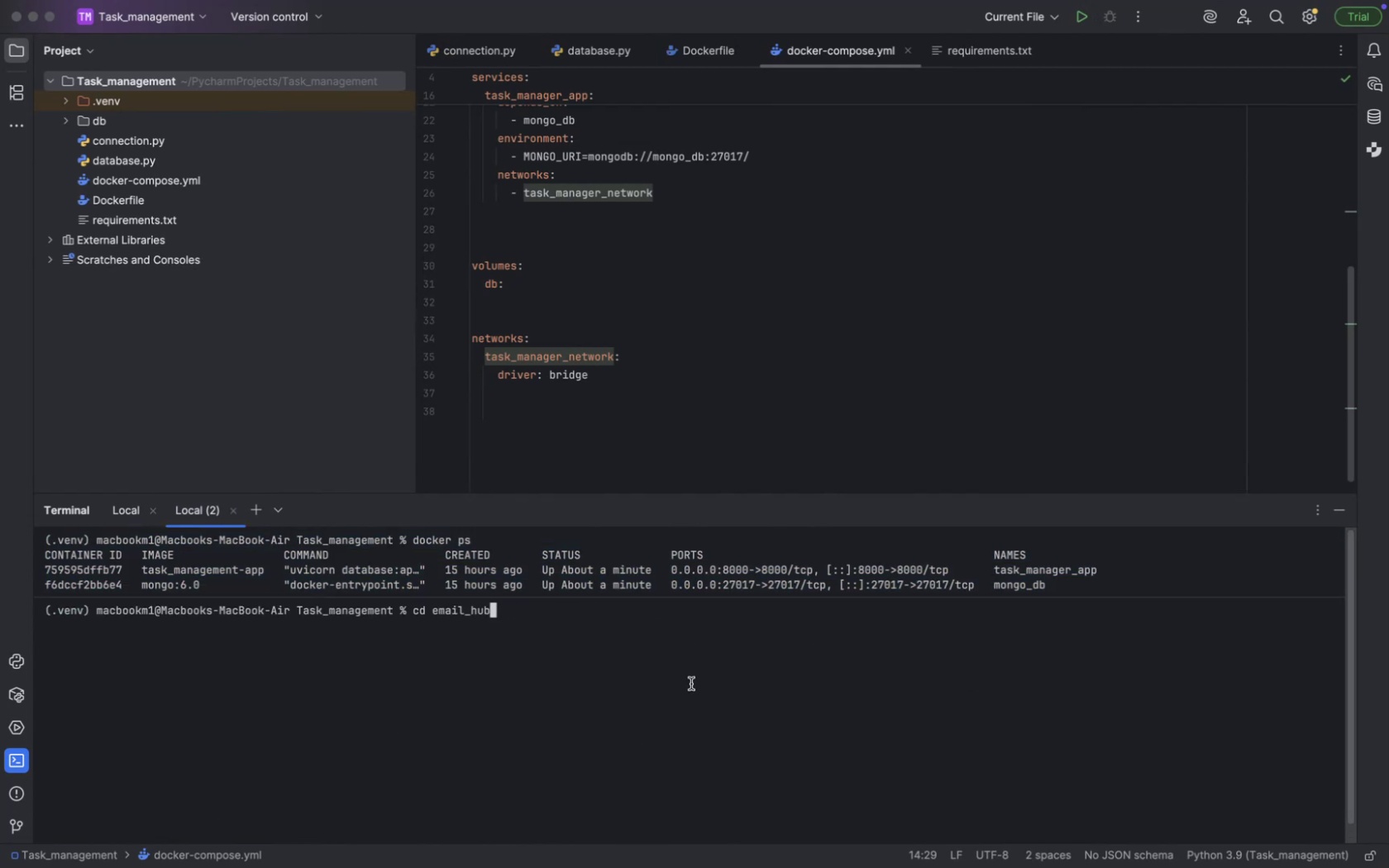 
key(ArrowUp)
 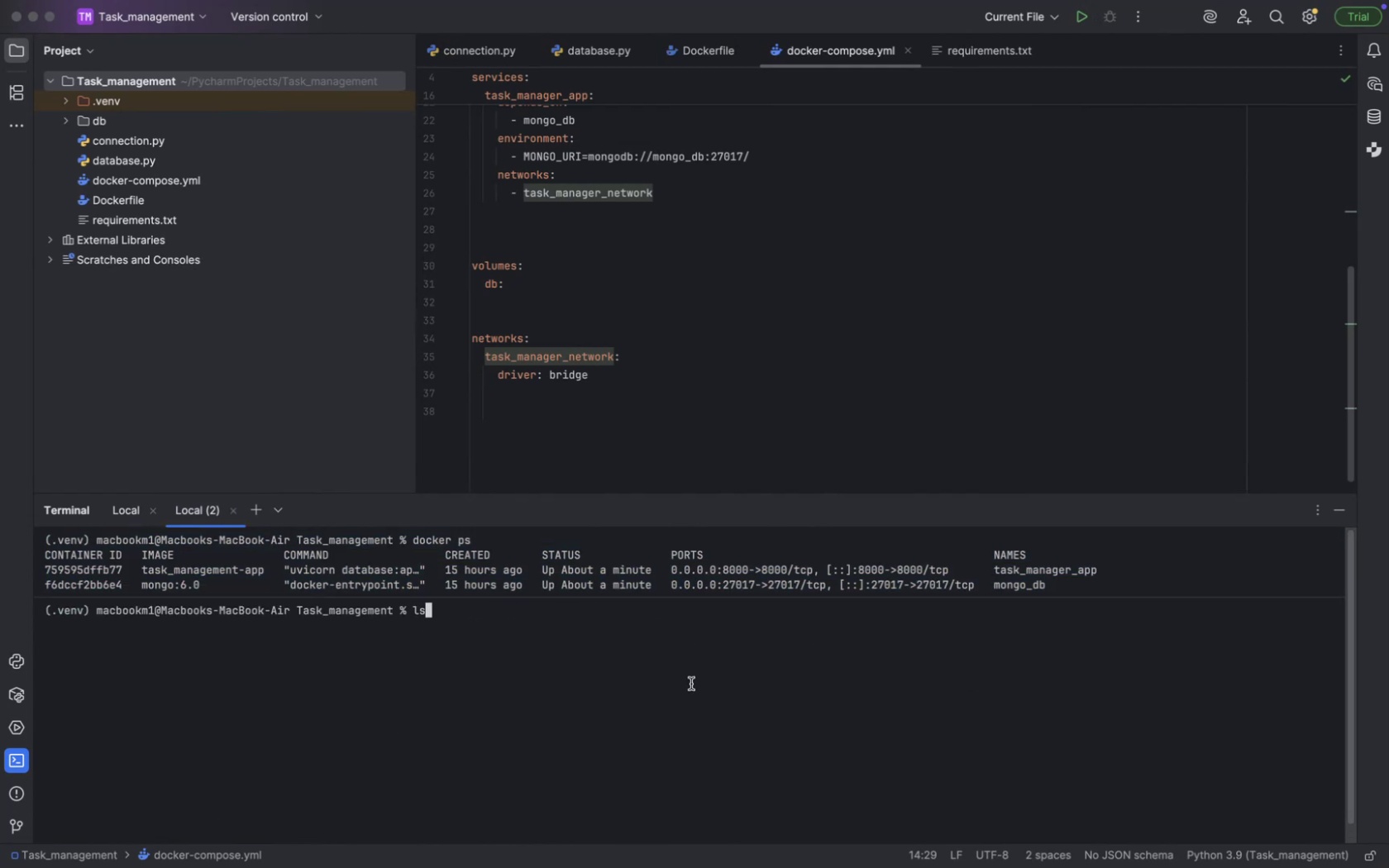 
key(ArrowUp)
 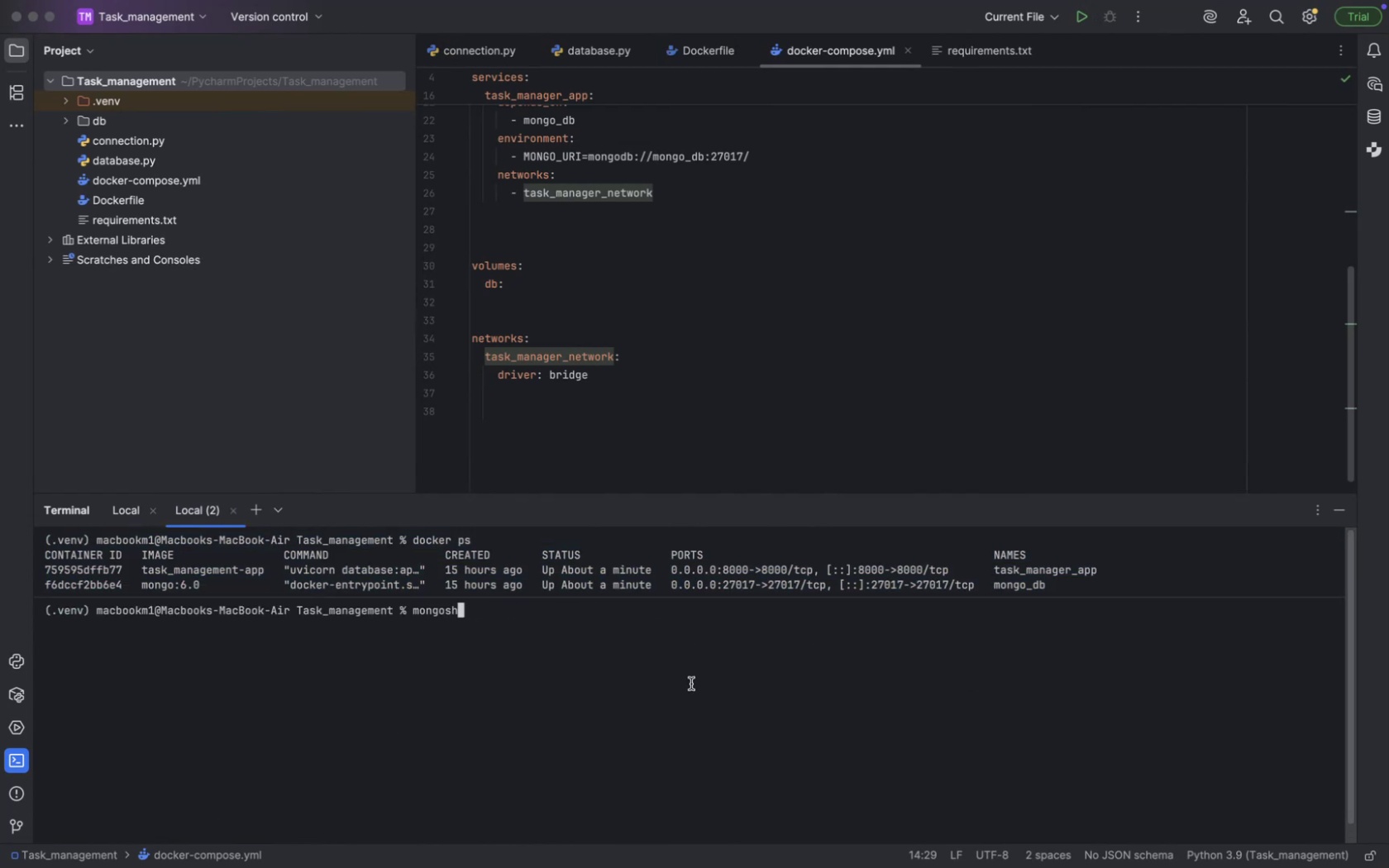 
key(ArrowUp)
 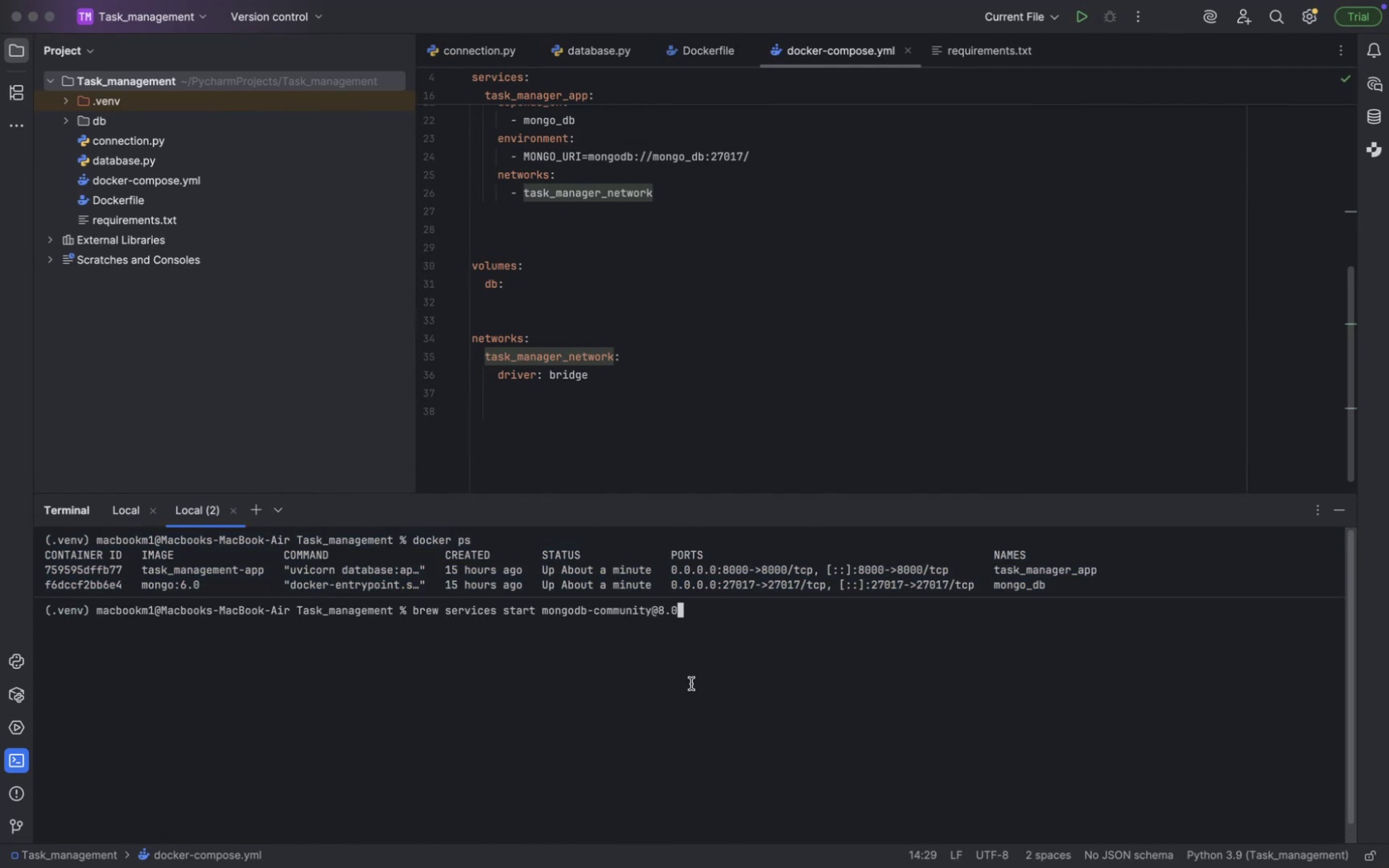 
key(ArrowUp)
 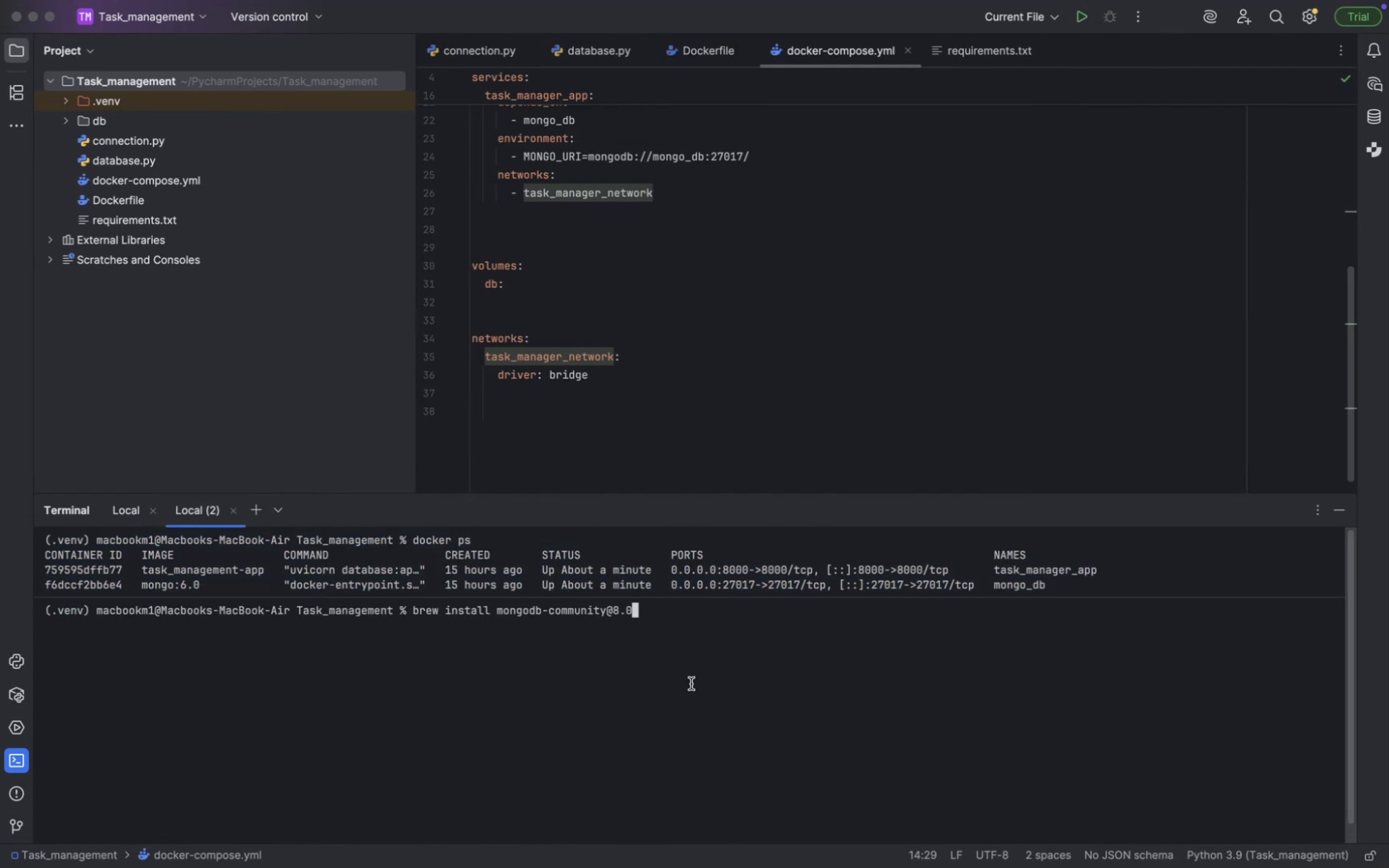 
key(ArrowUp)
 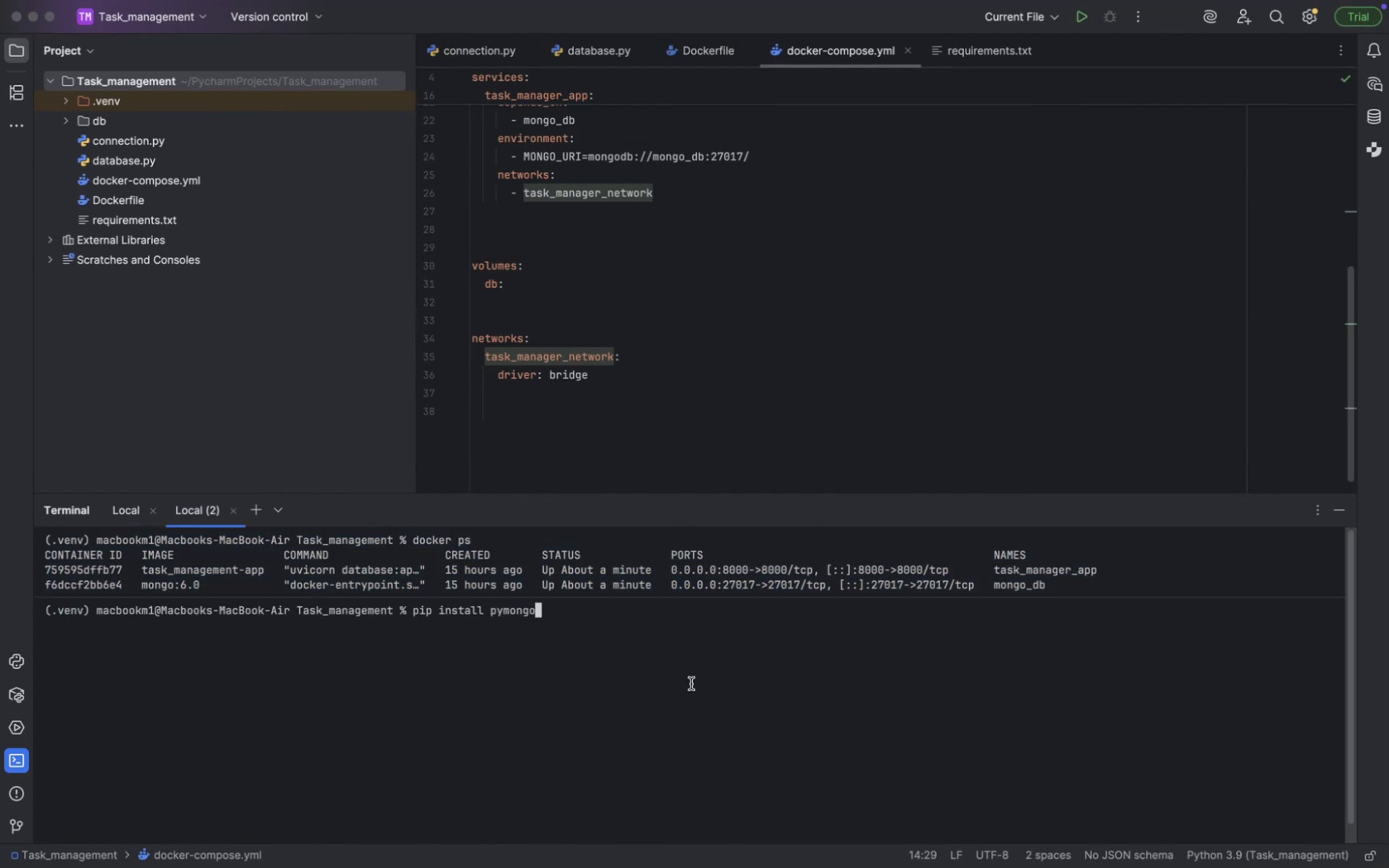 
key(ArrowUp)
 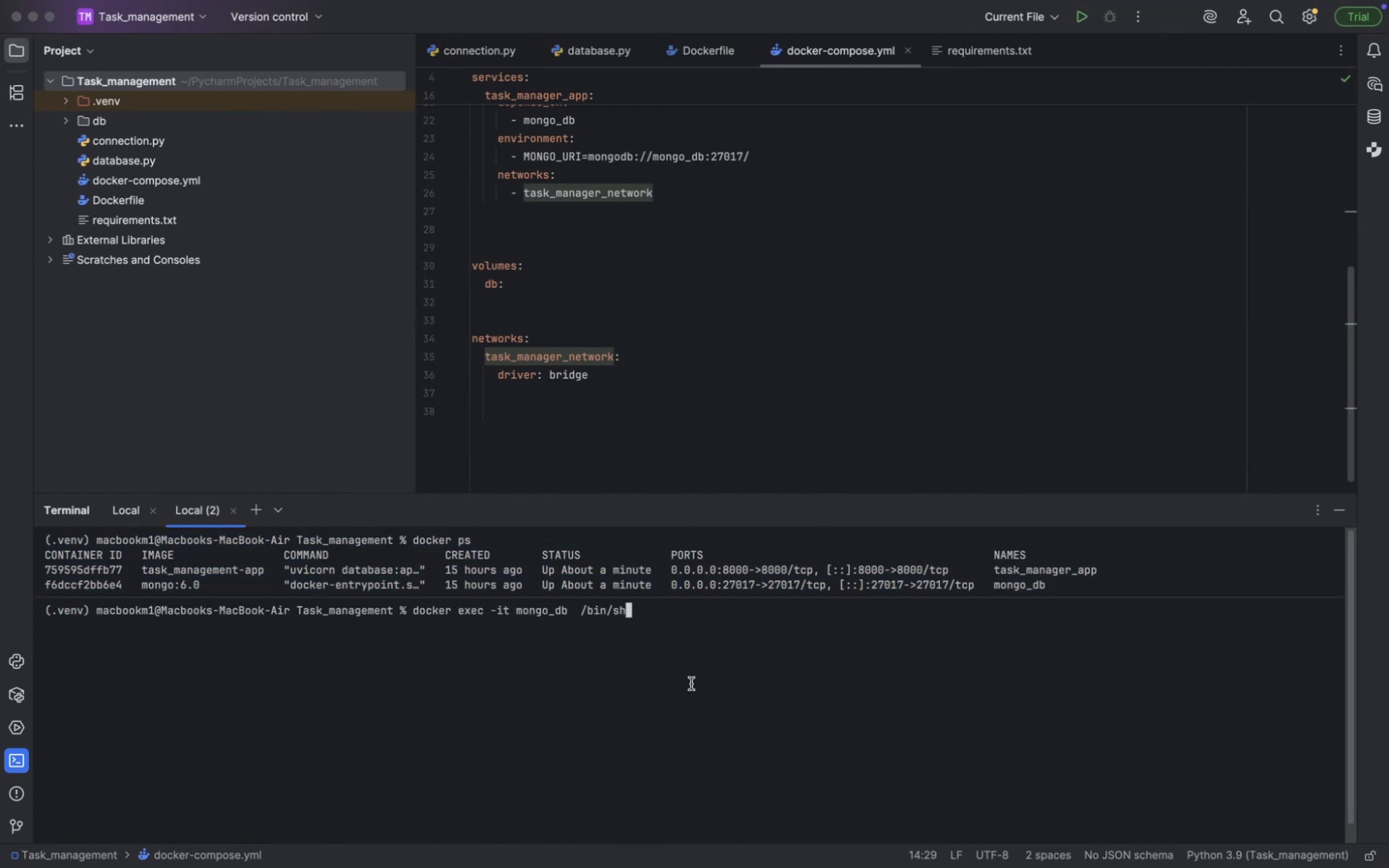 
key(ArrowUp)
 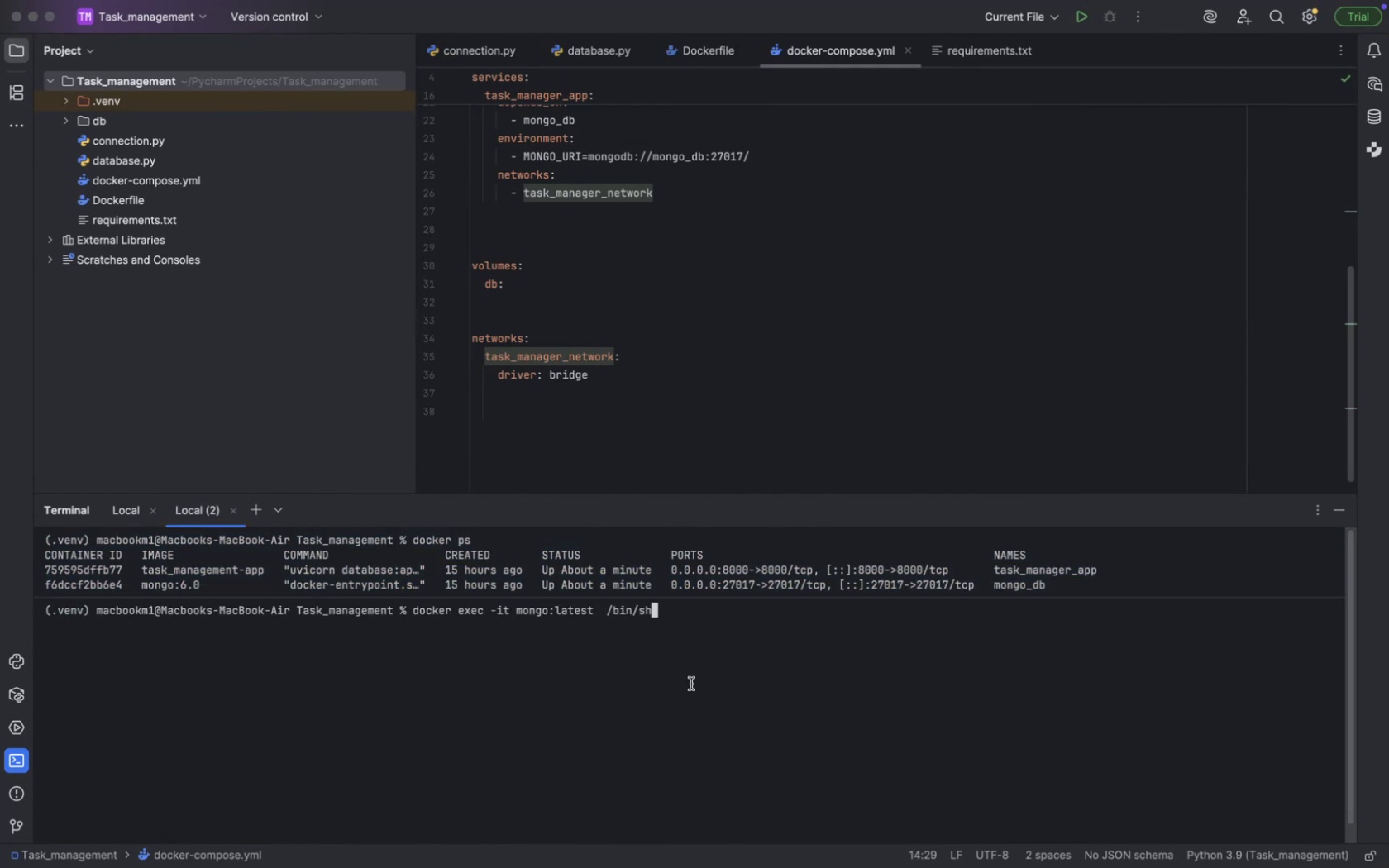 
key(ArrowUp)
 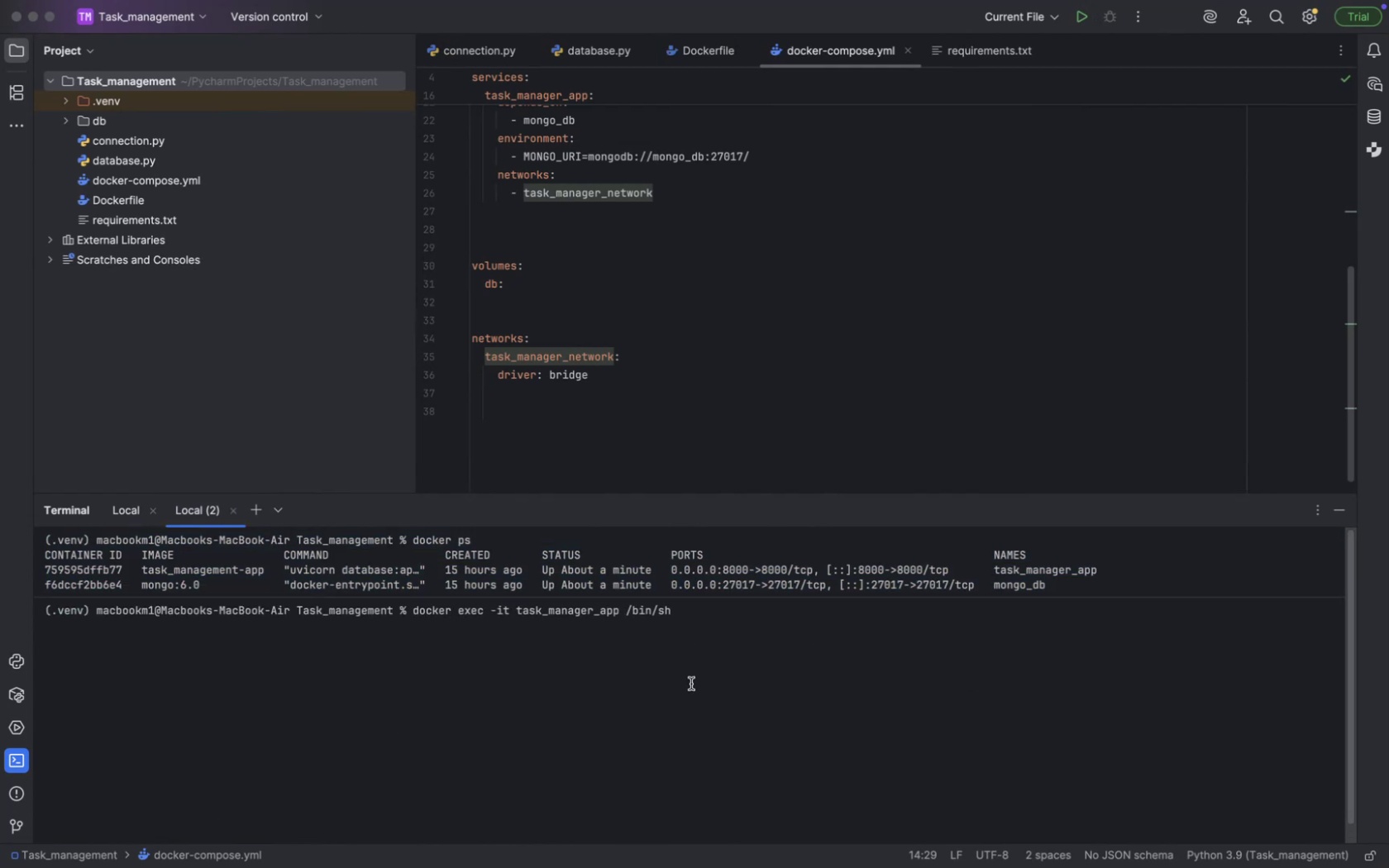 
key(ArrowDown)
 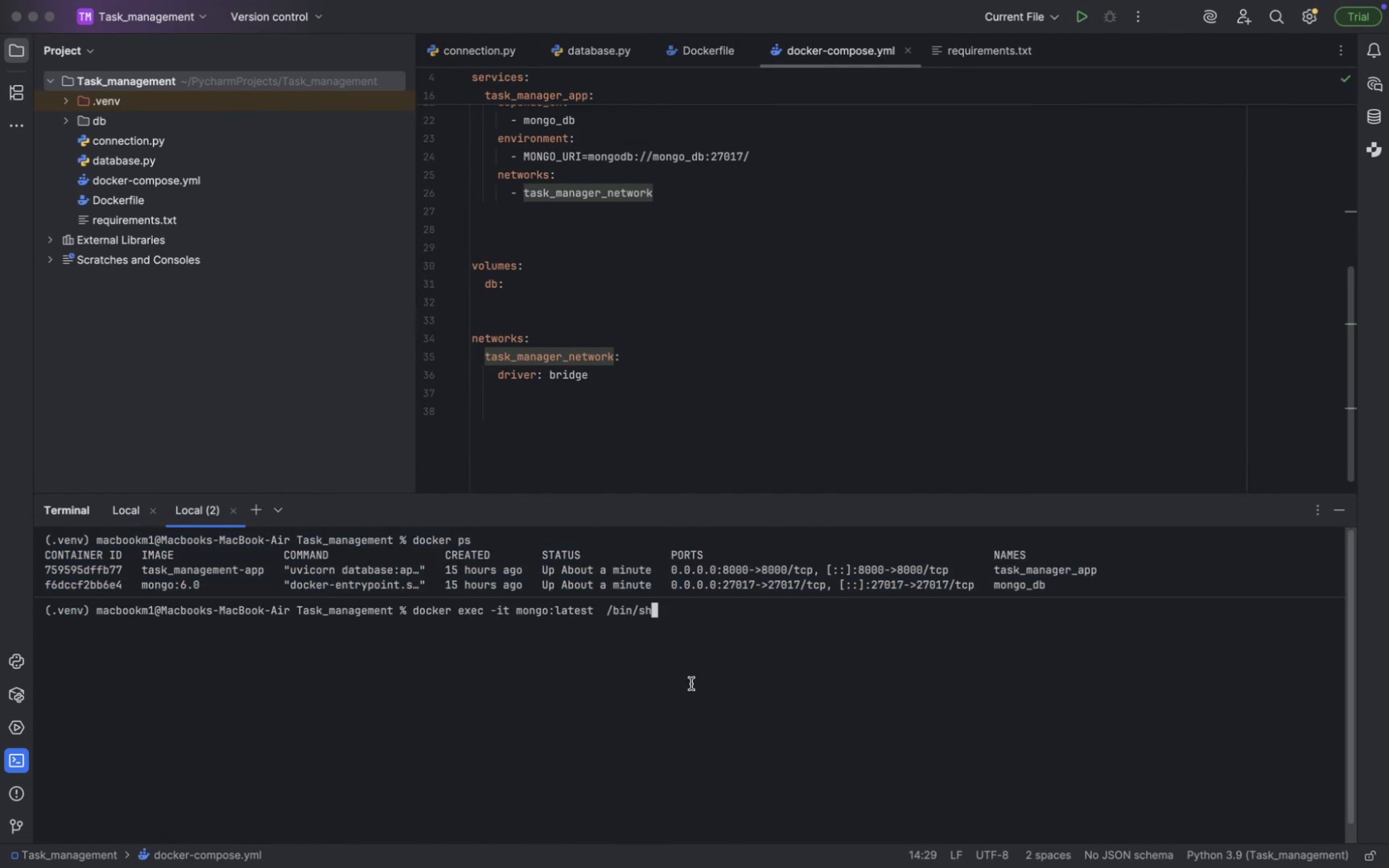 
key(ArrowUp)
 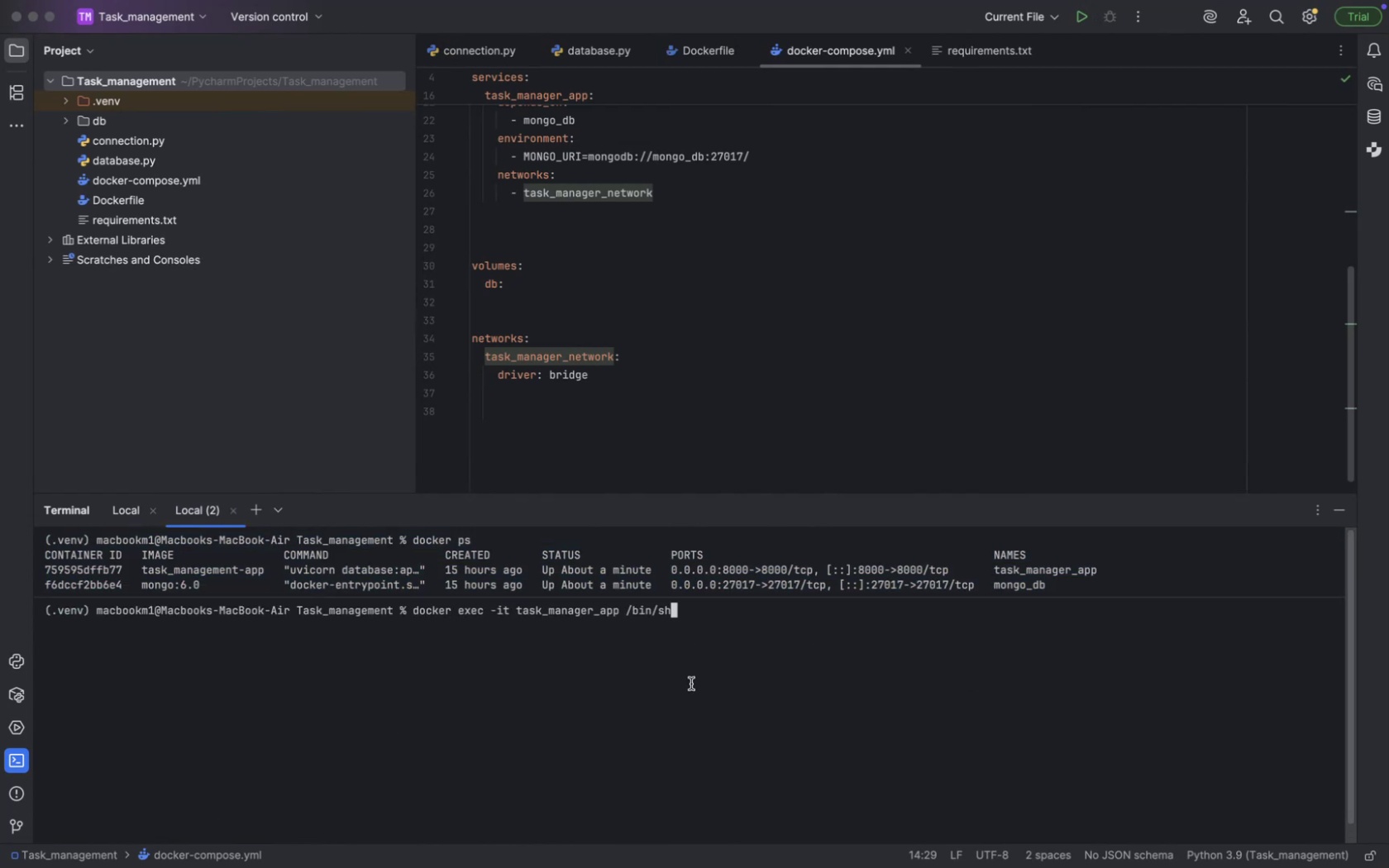 
key(ArrowDown)
 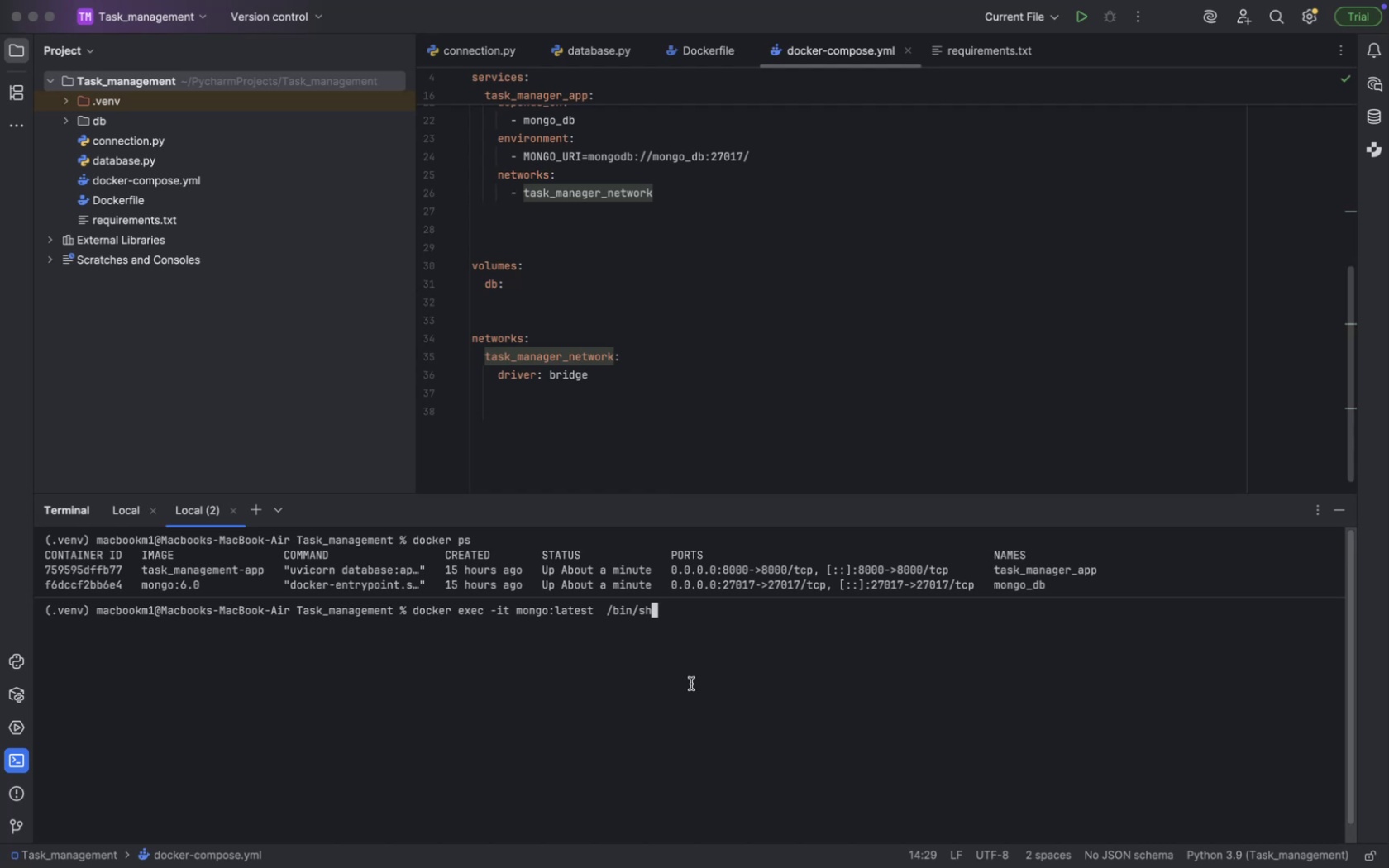 
key(Enter)
 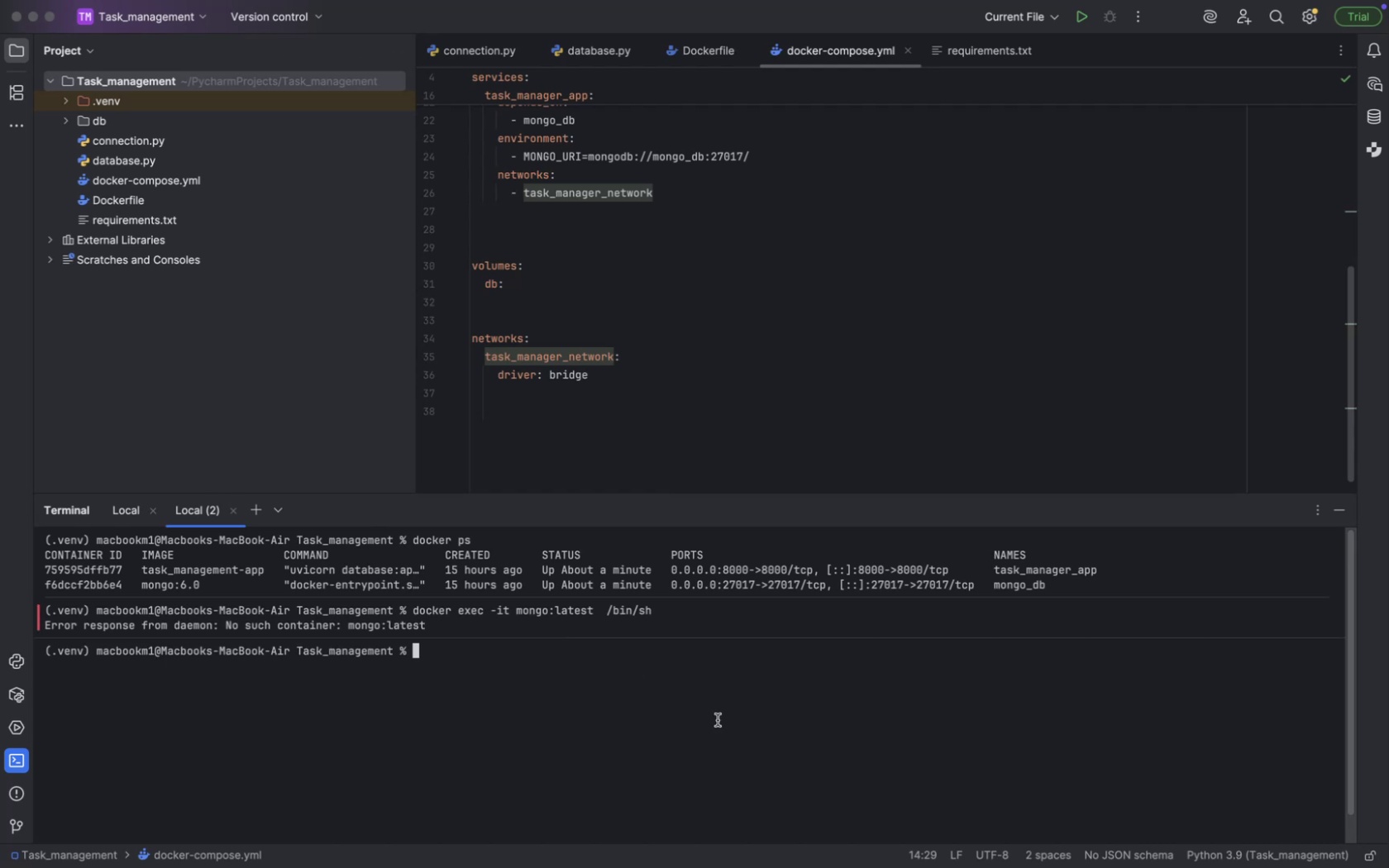 
wait(11.35)
 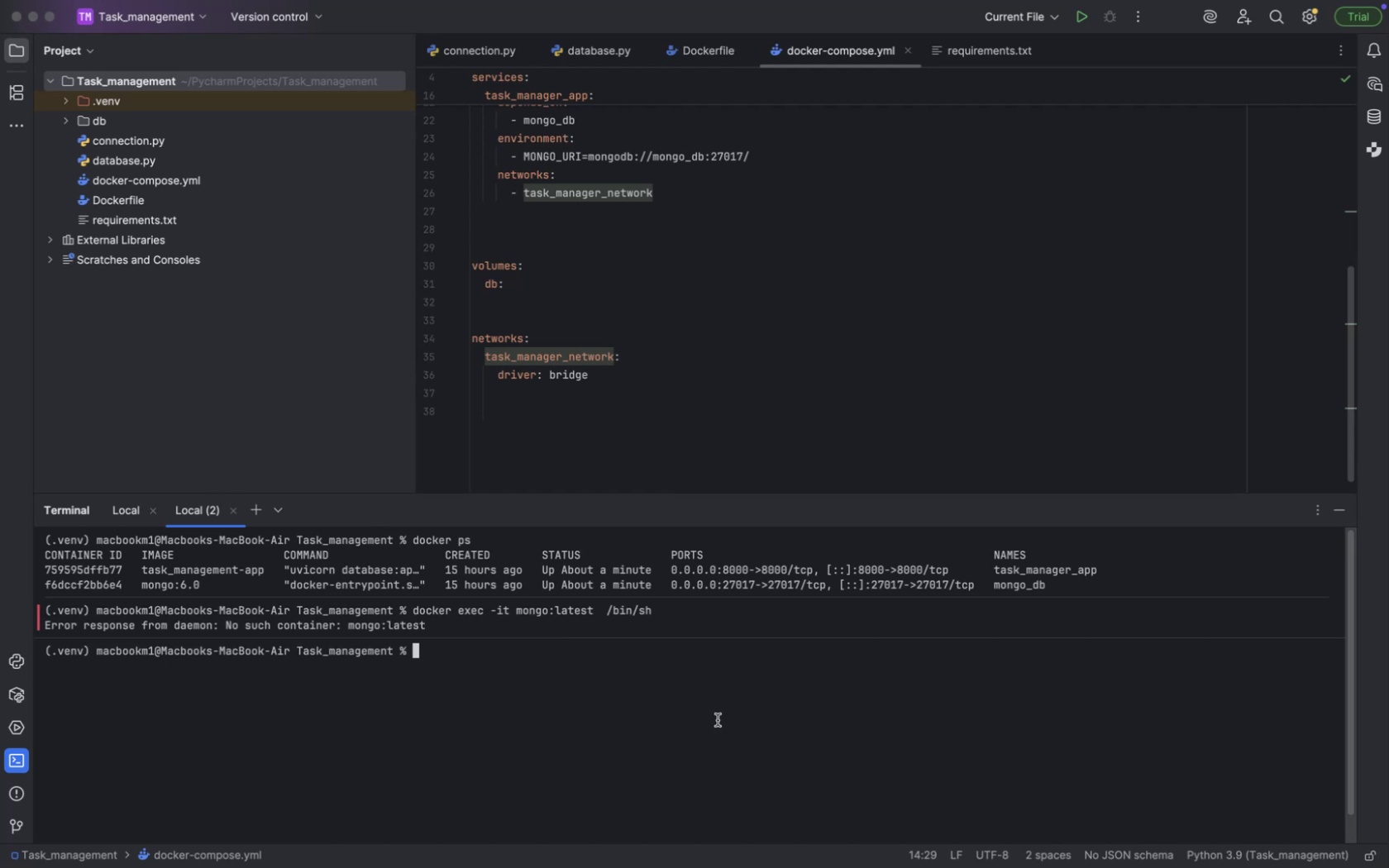 
key(ArrowUp)
 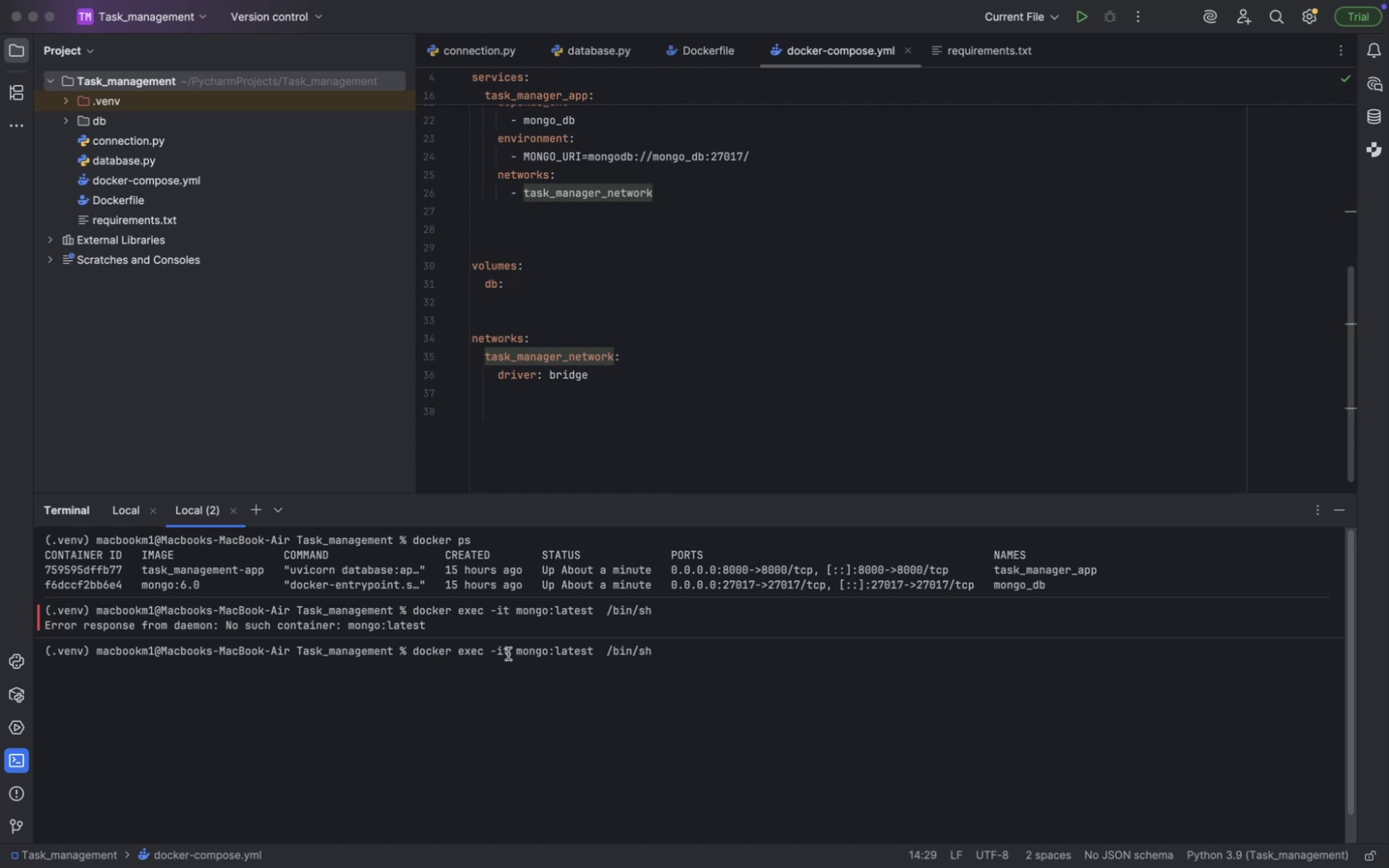 
hold_key(key=ArrowLeft, duration=1.47)
 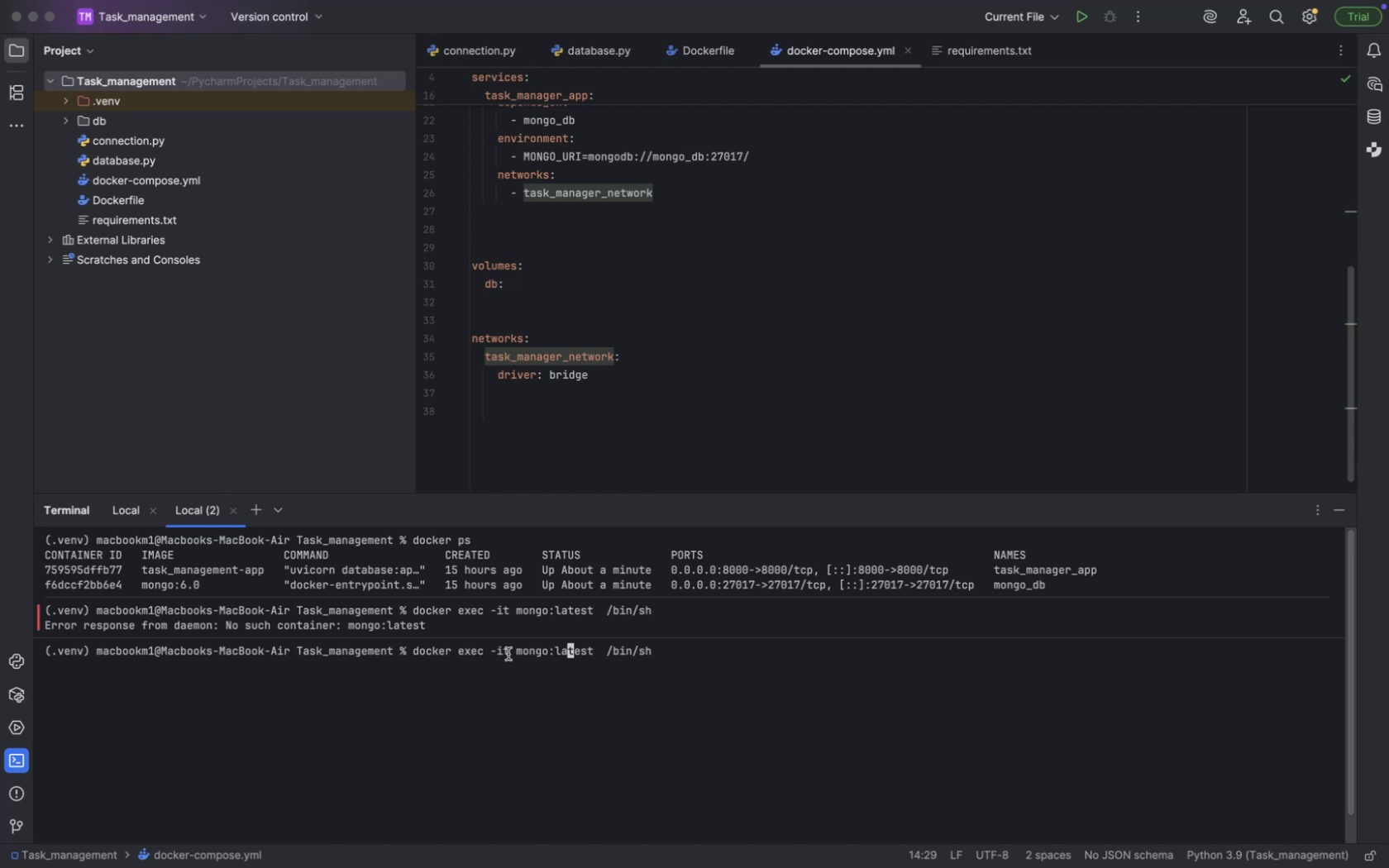 
key(ArrowLeft)
 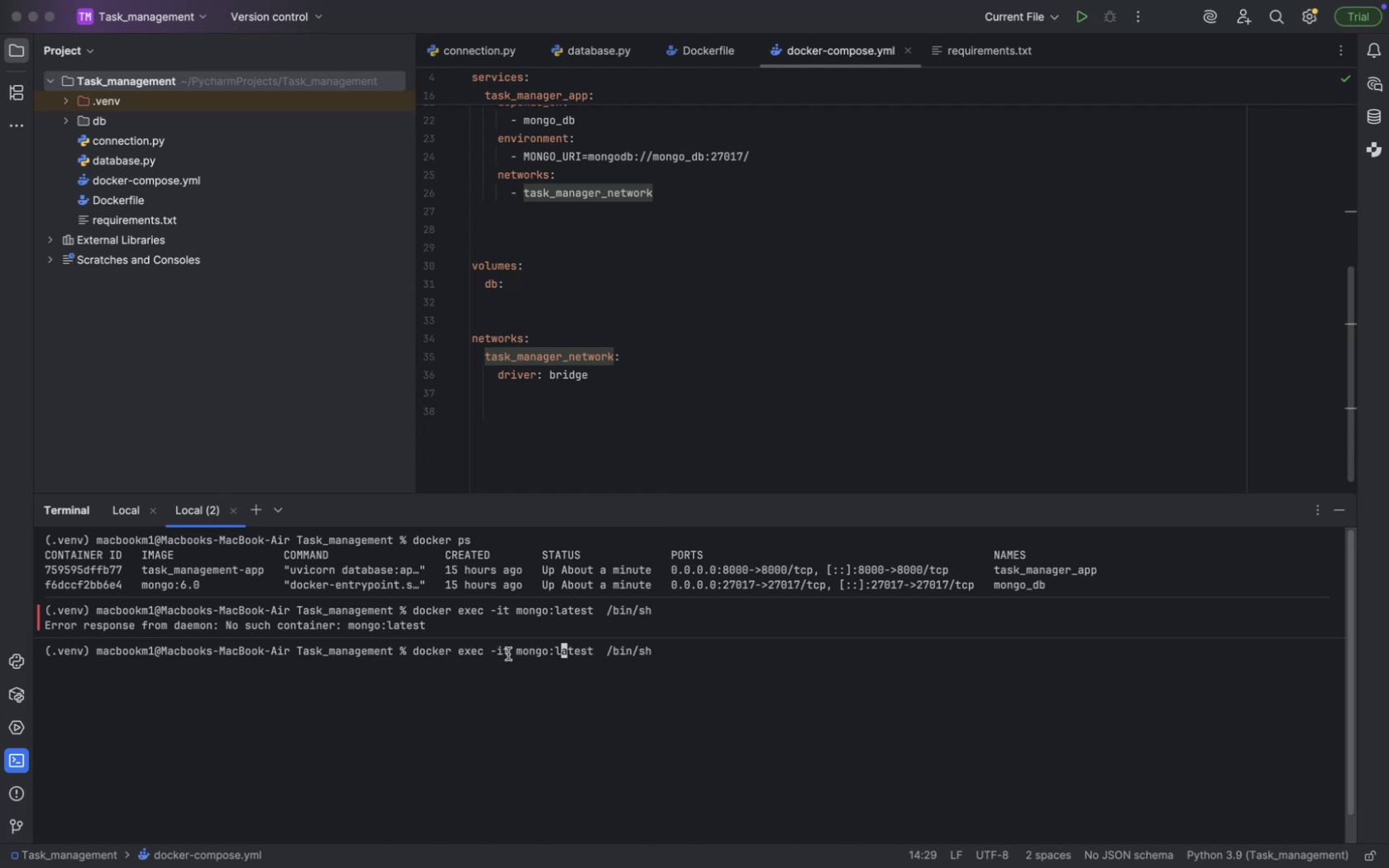 
key(ArrowLeft)
 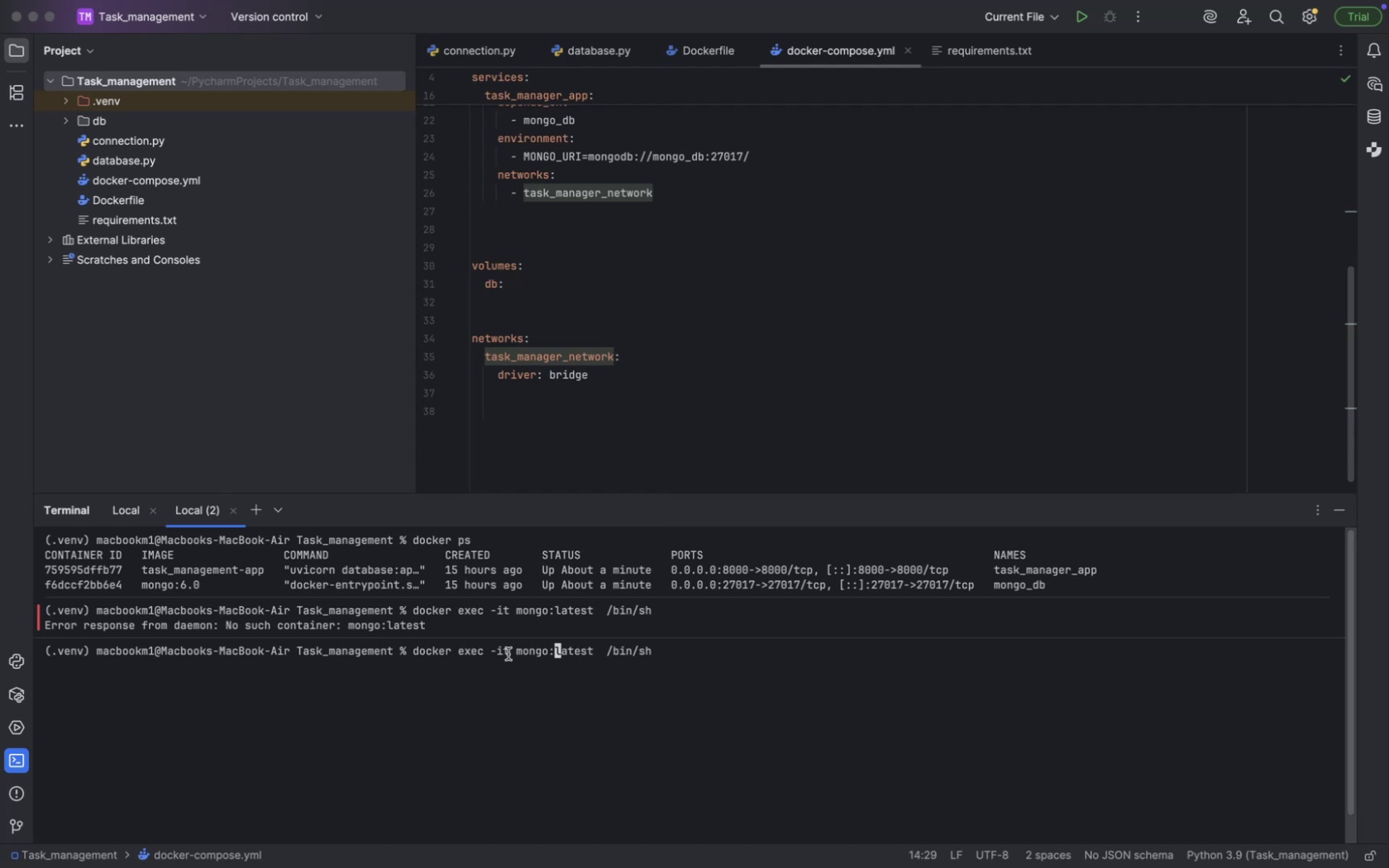 
key(ArrowLeft)
 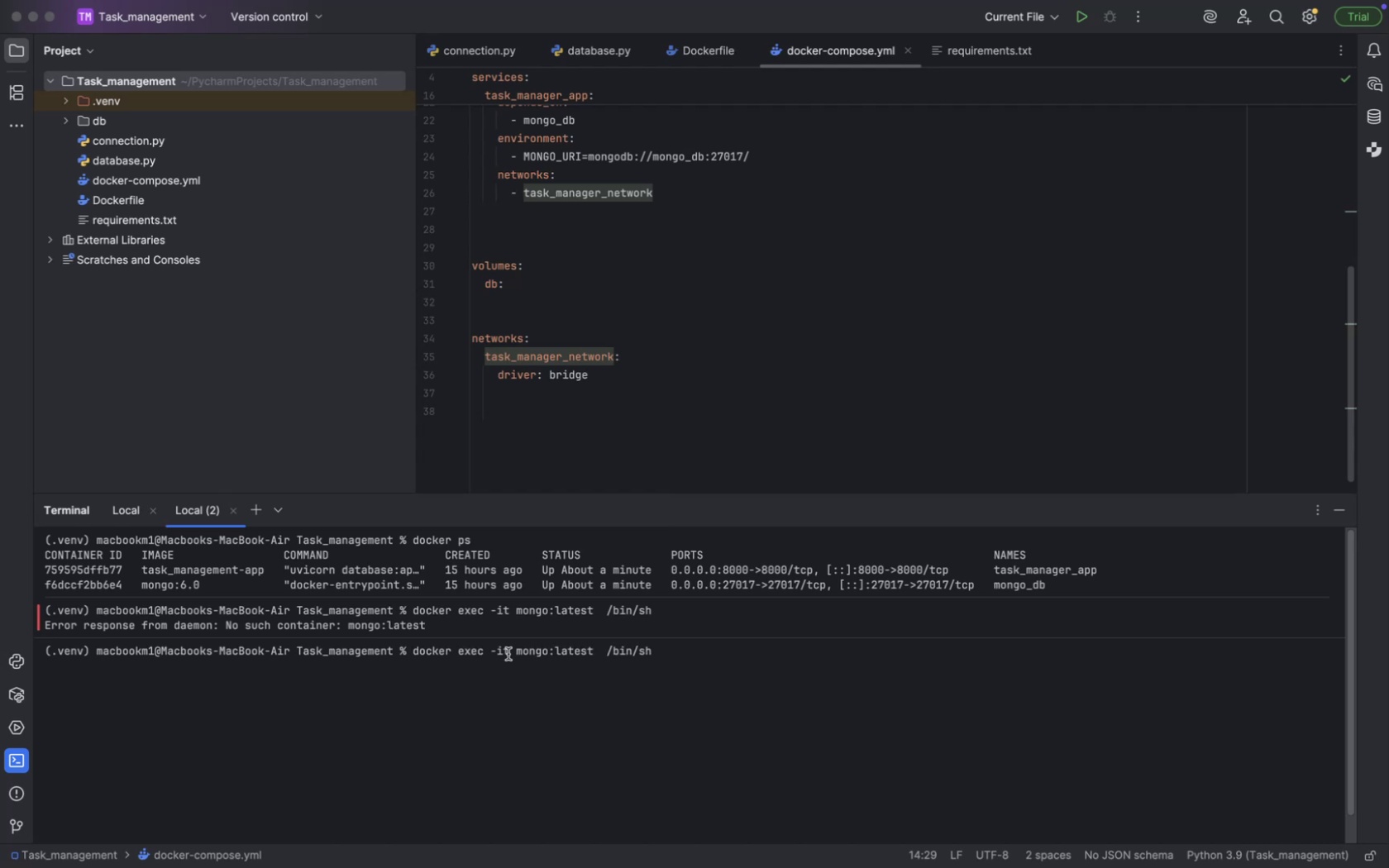 
type(_db)
 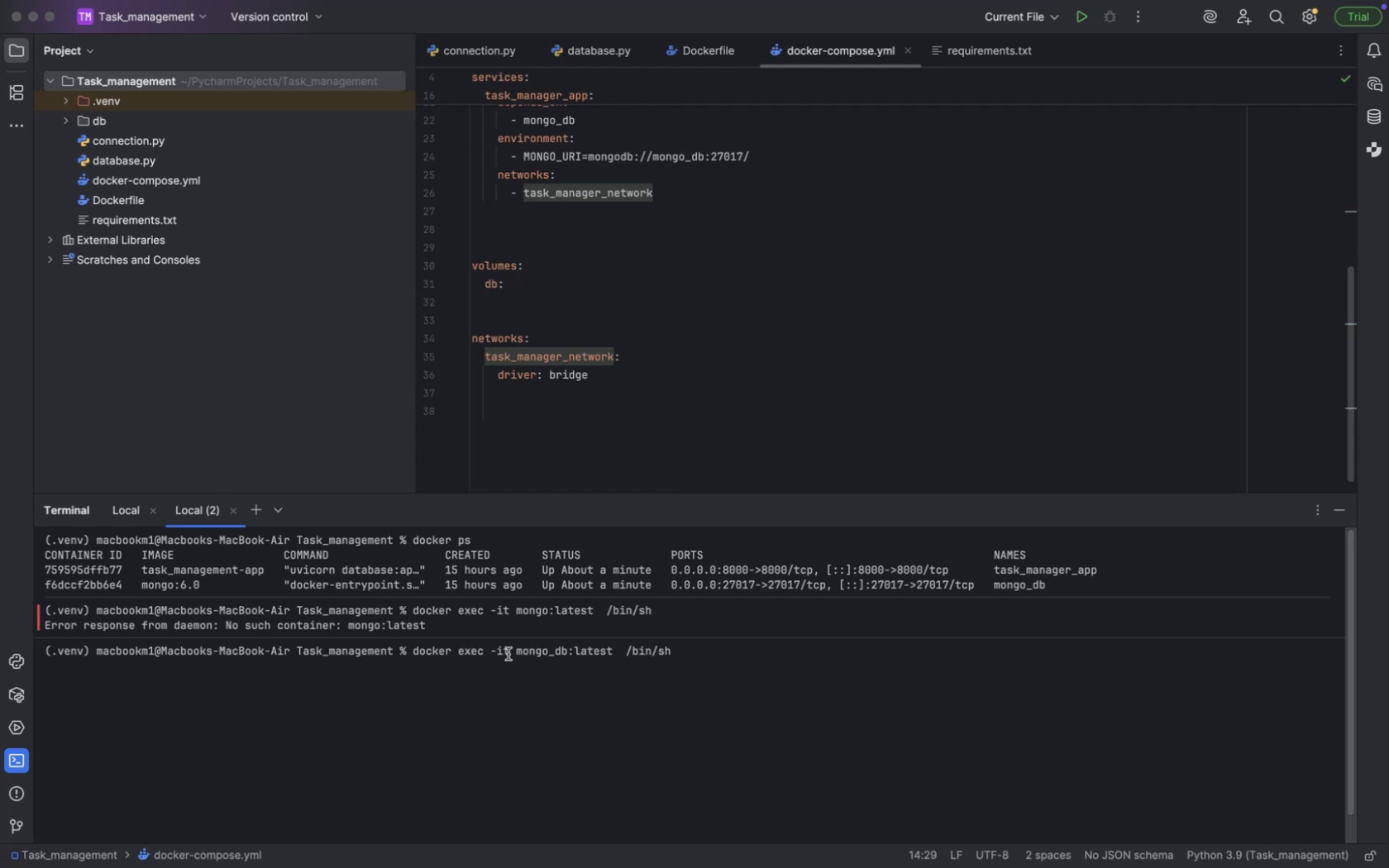 
hold_key(key=ArrowRight, duration=1.5)
 